 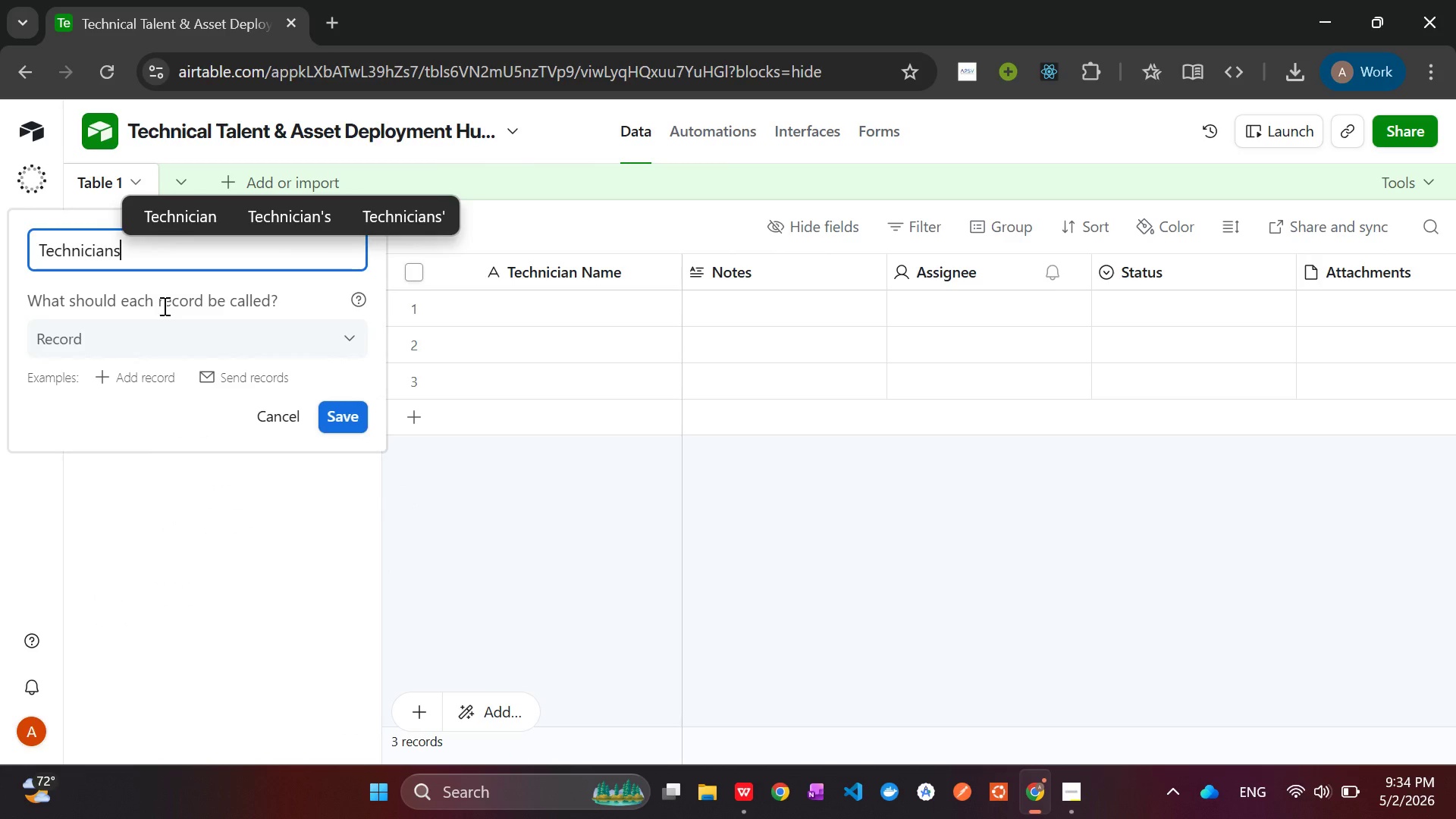 
key(Enter)
 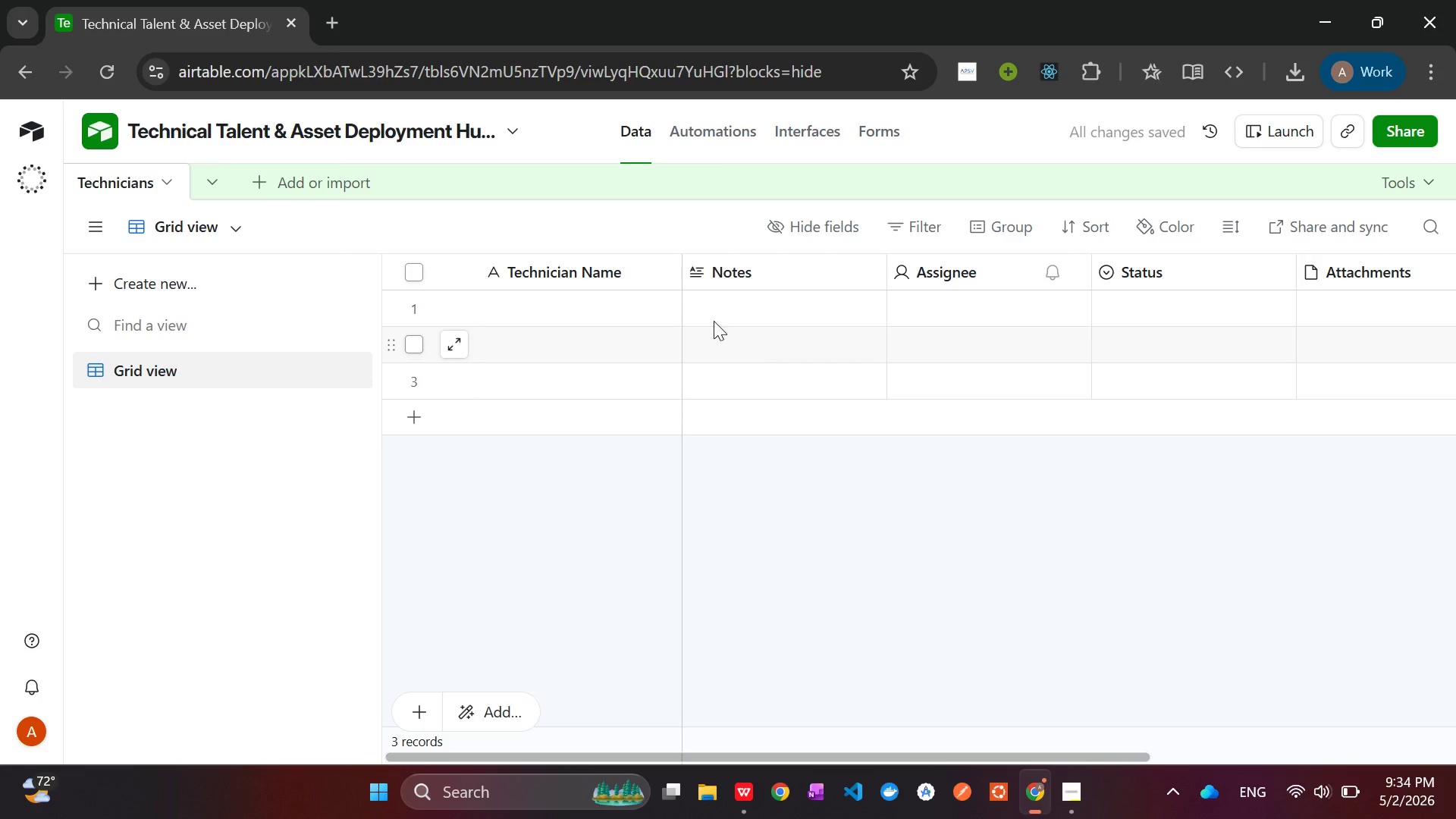 
wait(6.92)
 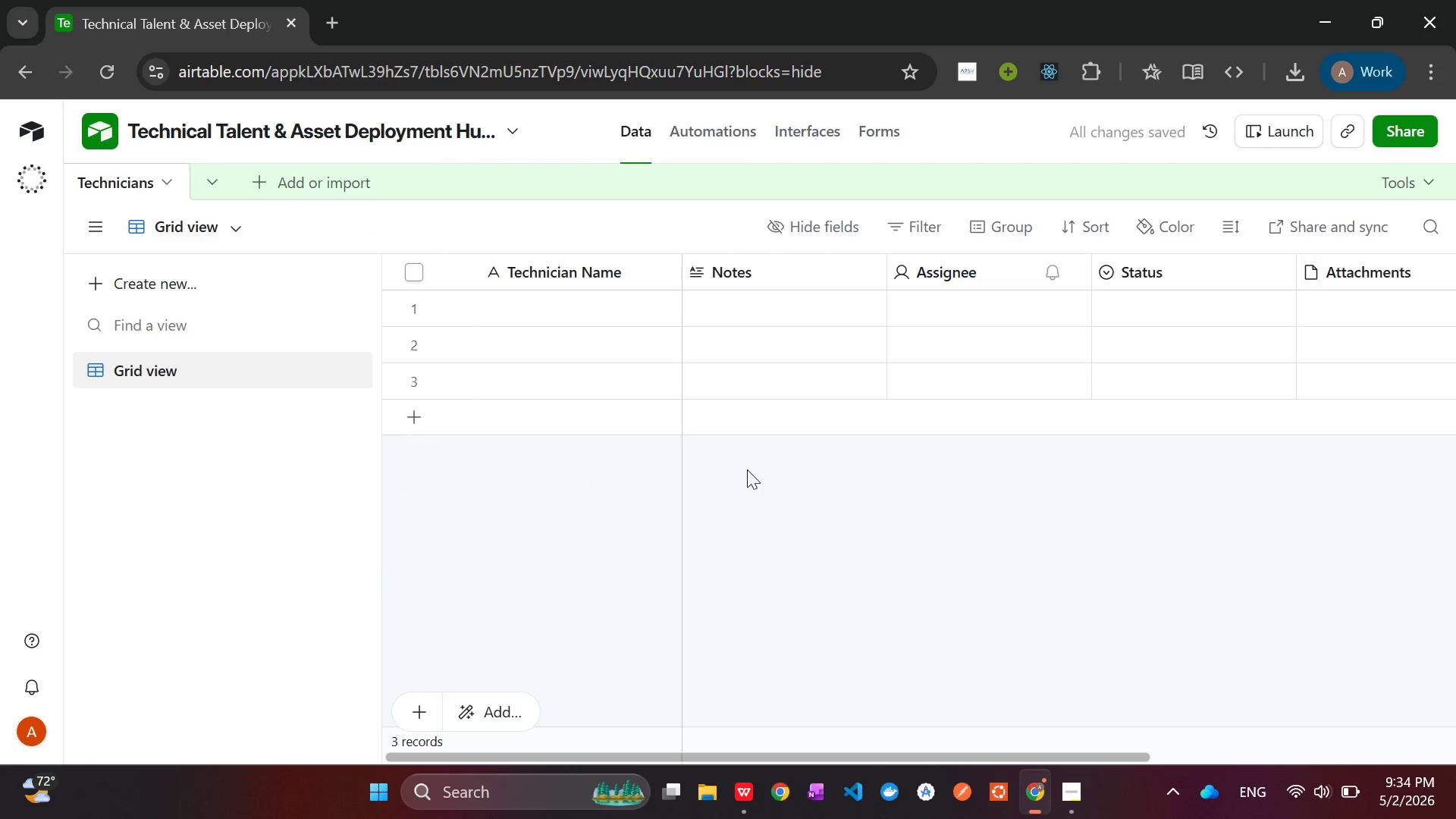 
right_click([744, 272])
 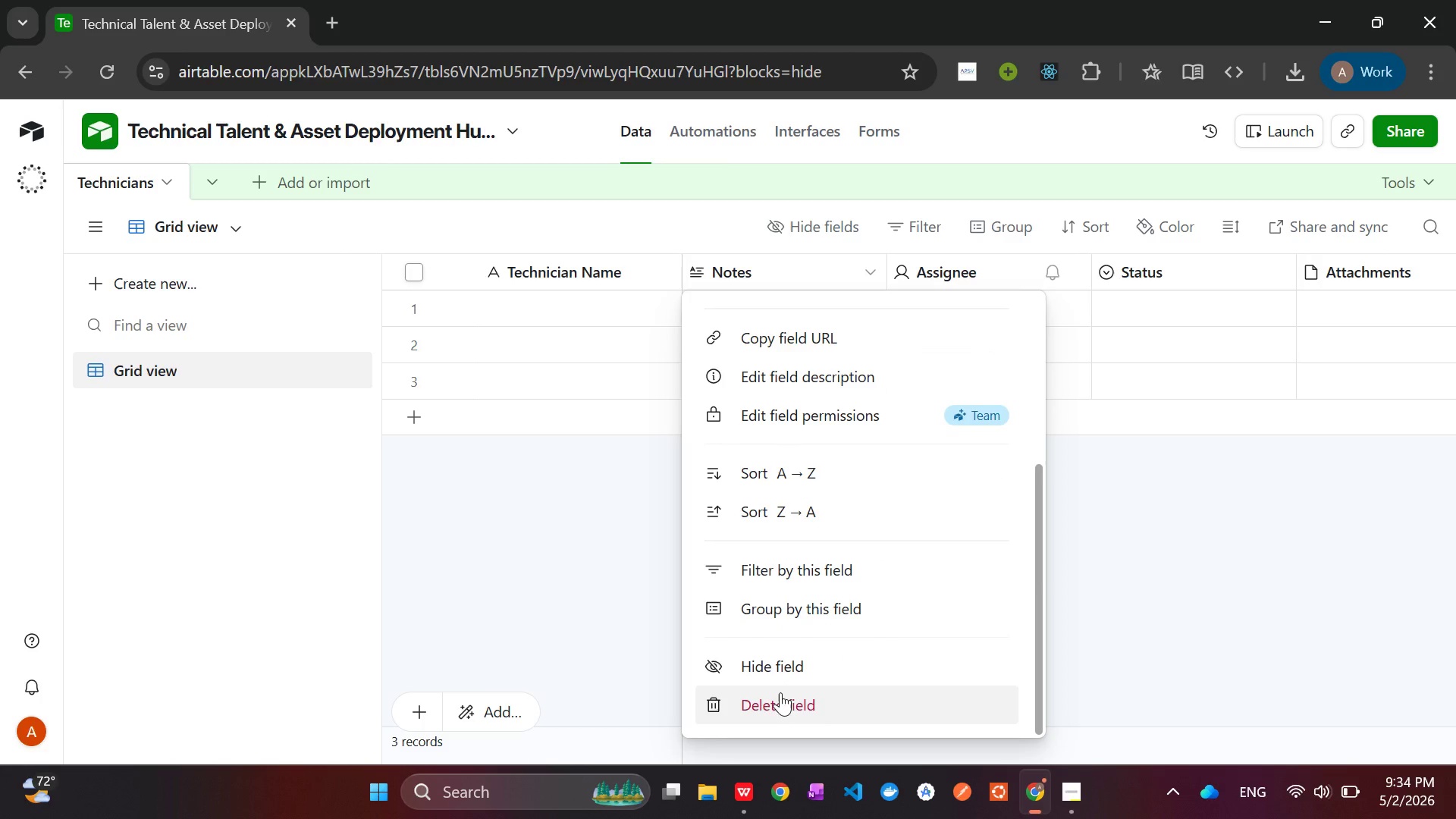 
left_click([780, 702])
 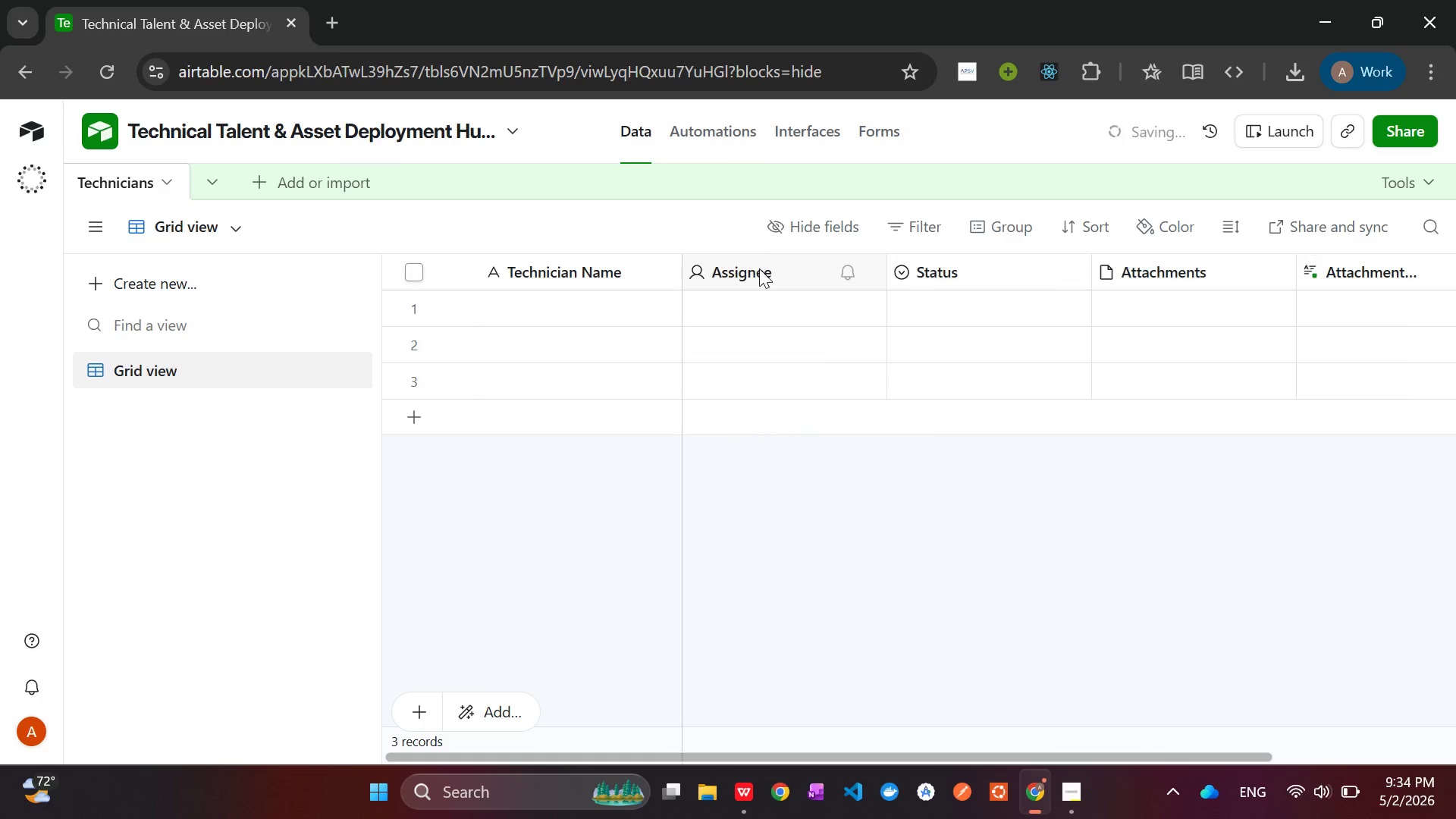 
right_click([760, 268])
 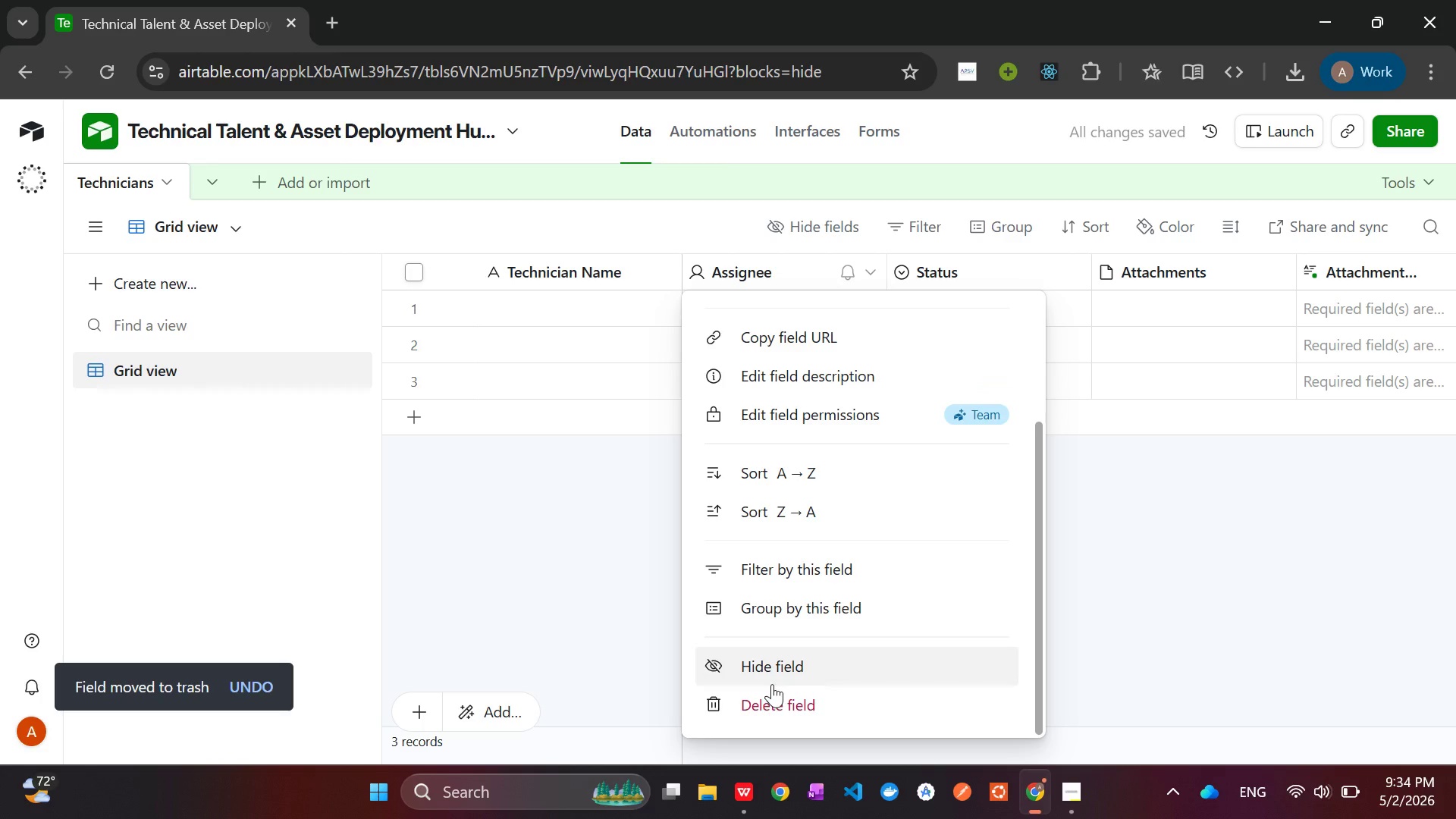 
left_click([766, 698])
 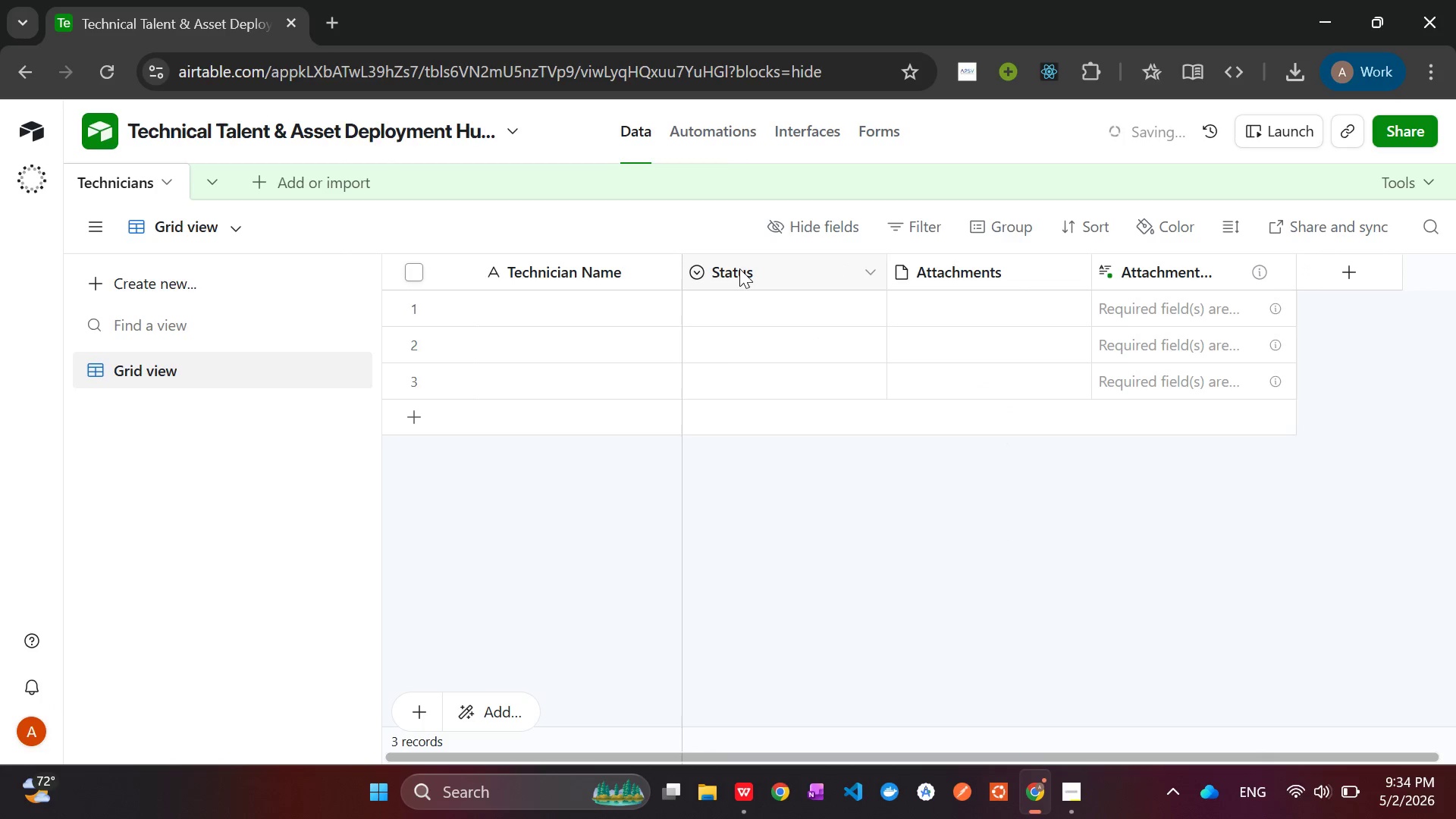 
right_click([739, 268])
 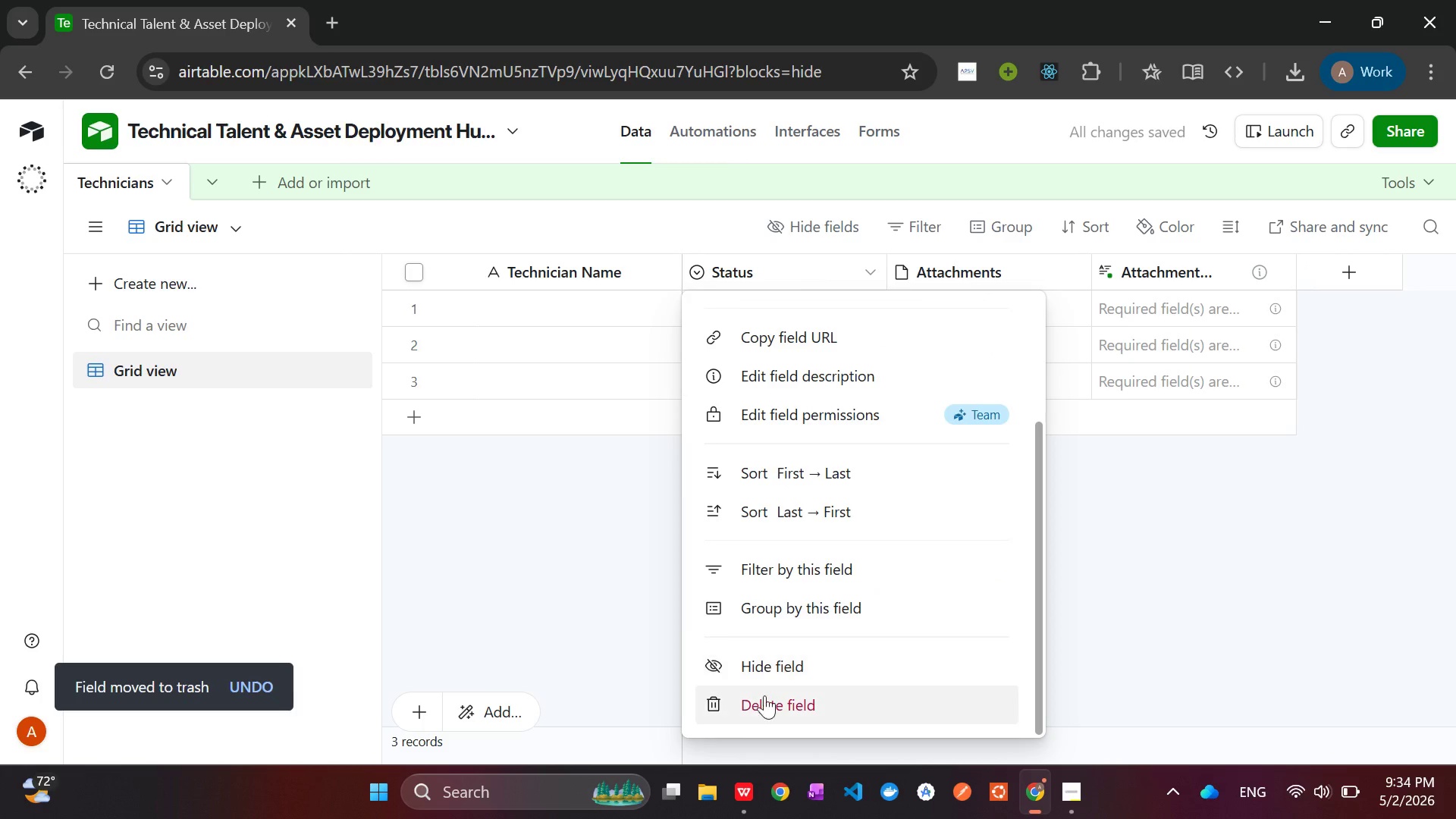 
left_click([764, 700])
 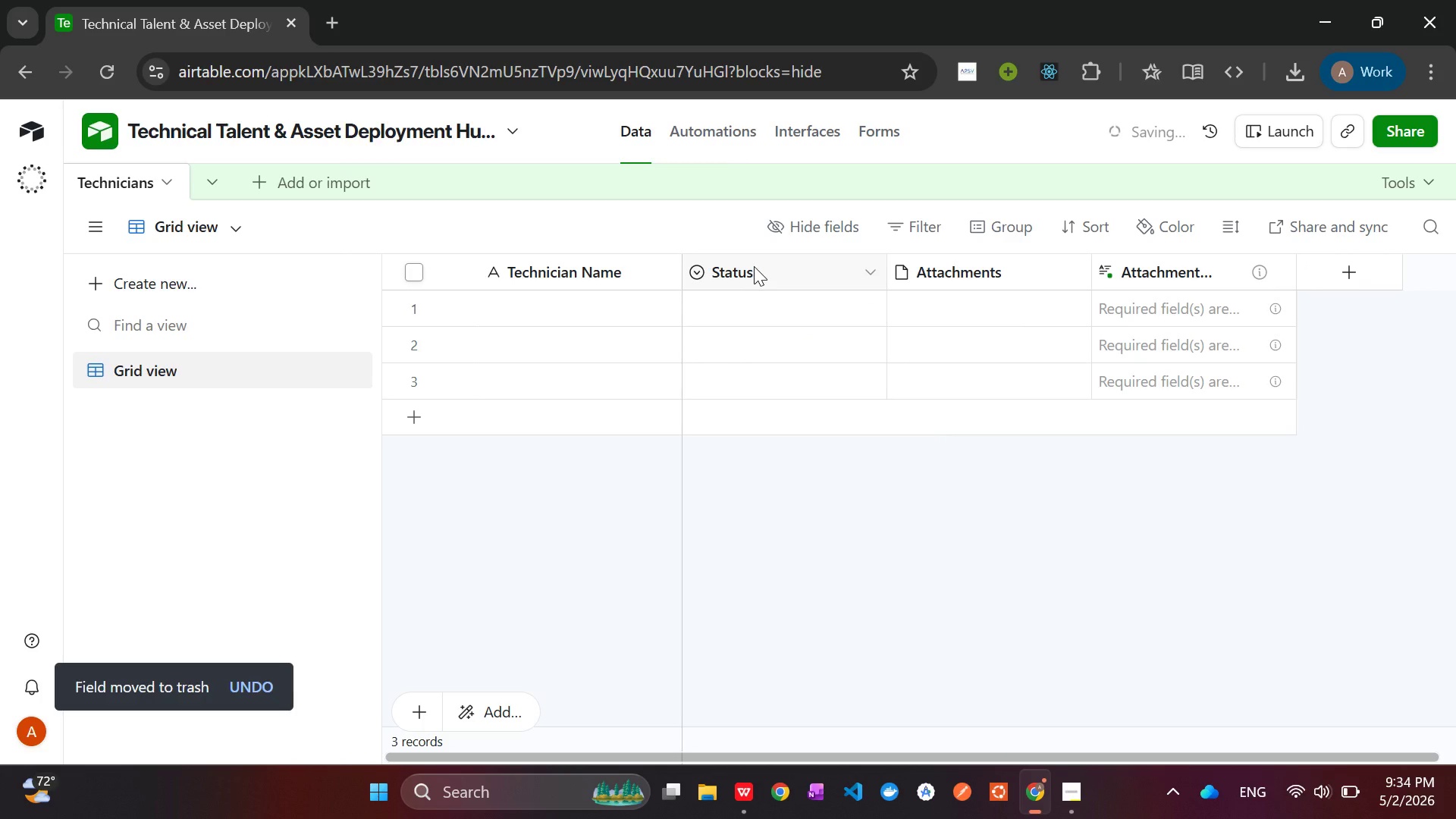 
right_click([754, 266])
 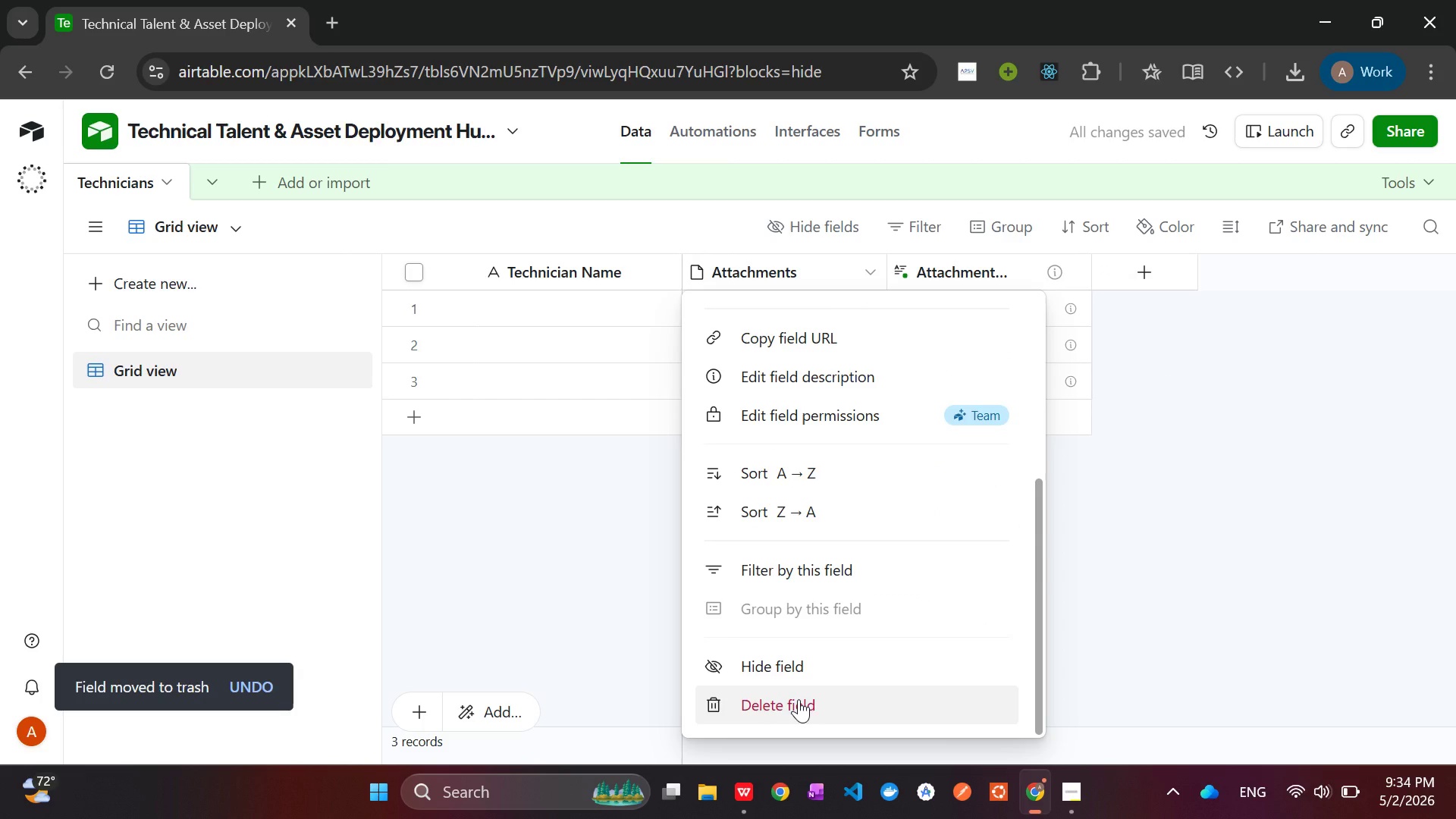 
left_click([799, 699])
 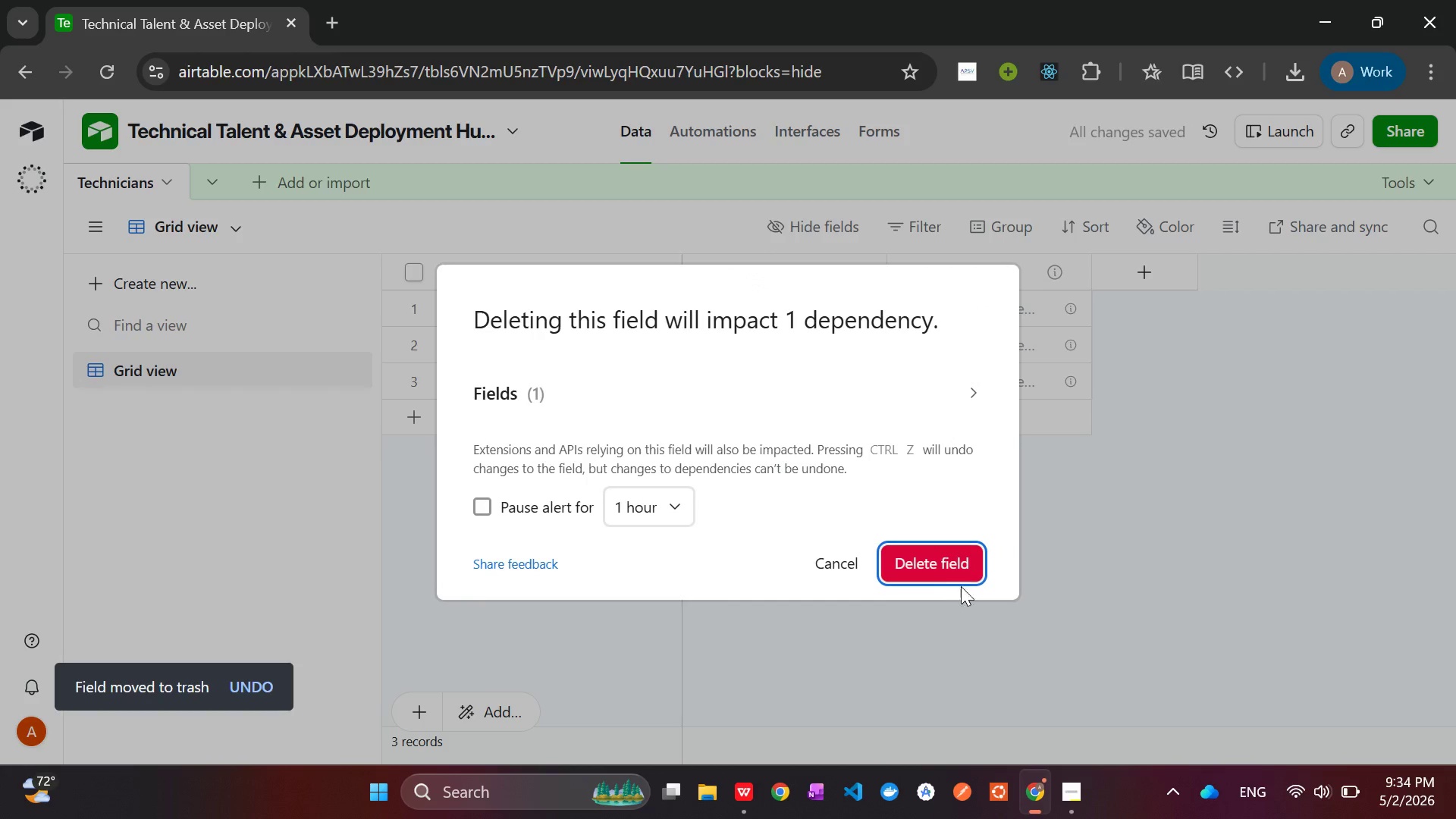 
left_click([924, 563])
 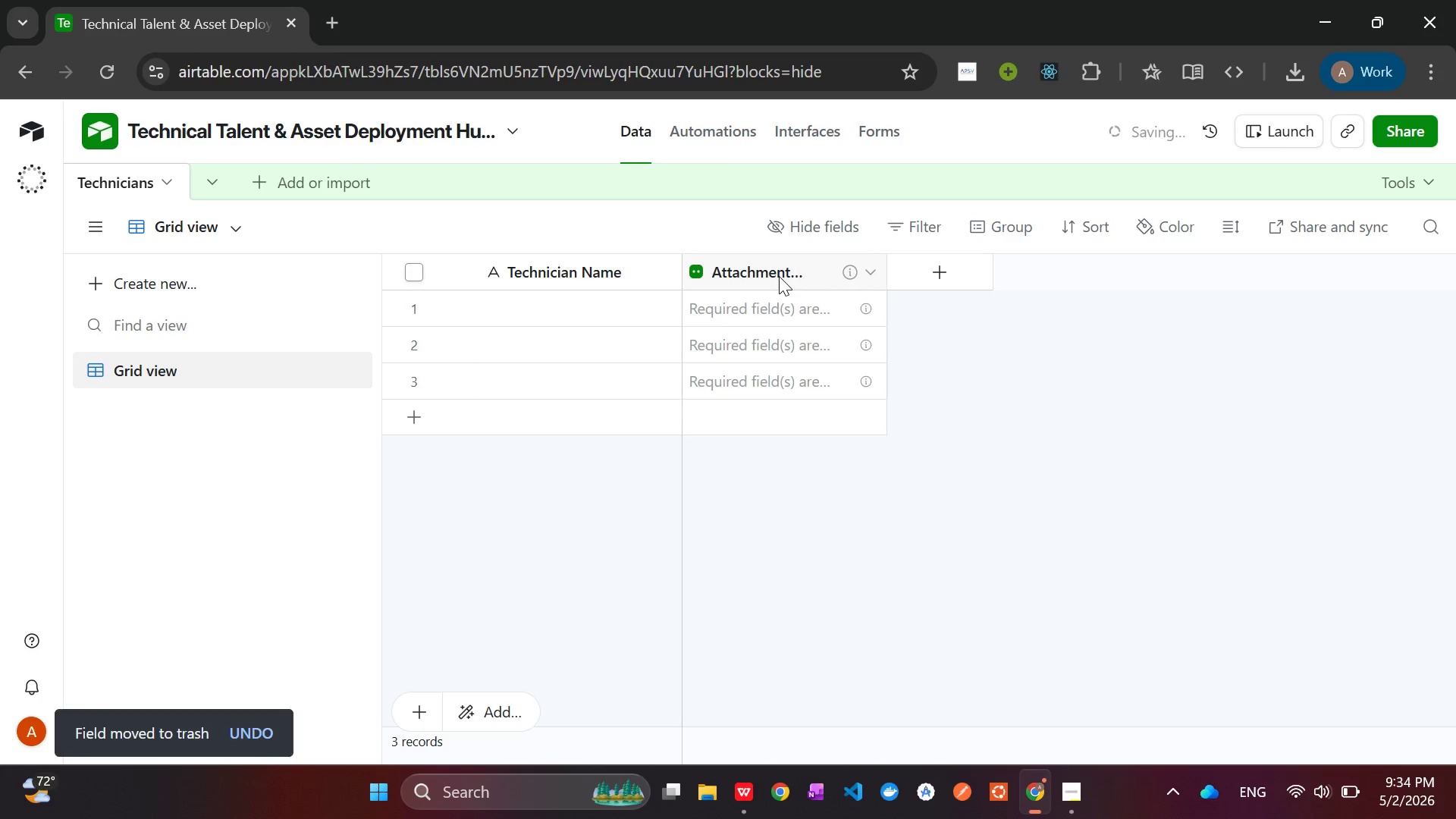 
right_click([779, 276])
 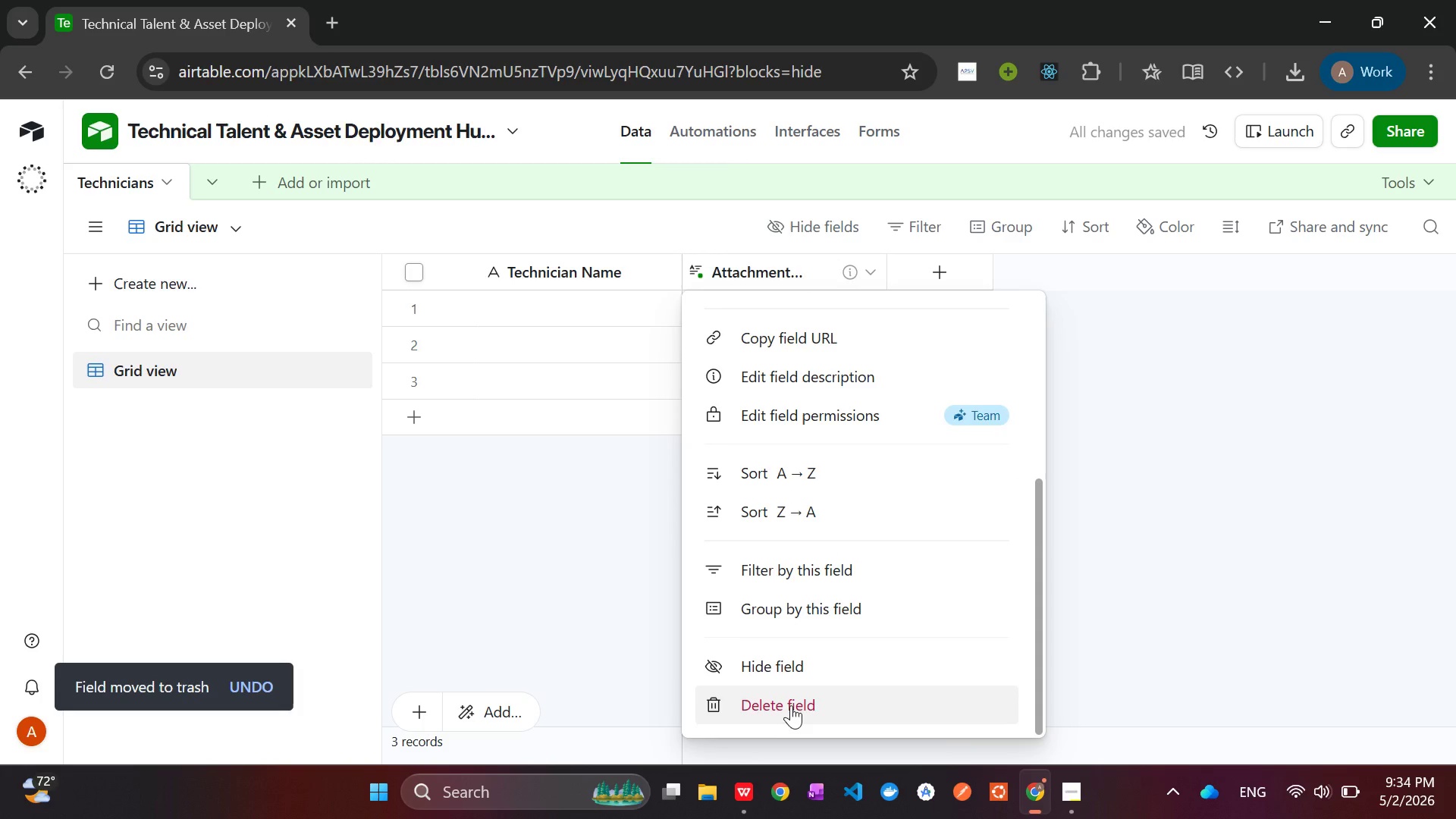 
left_click([791, 703])
 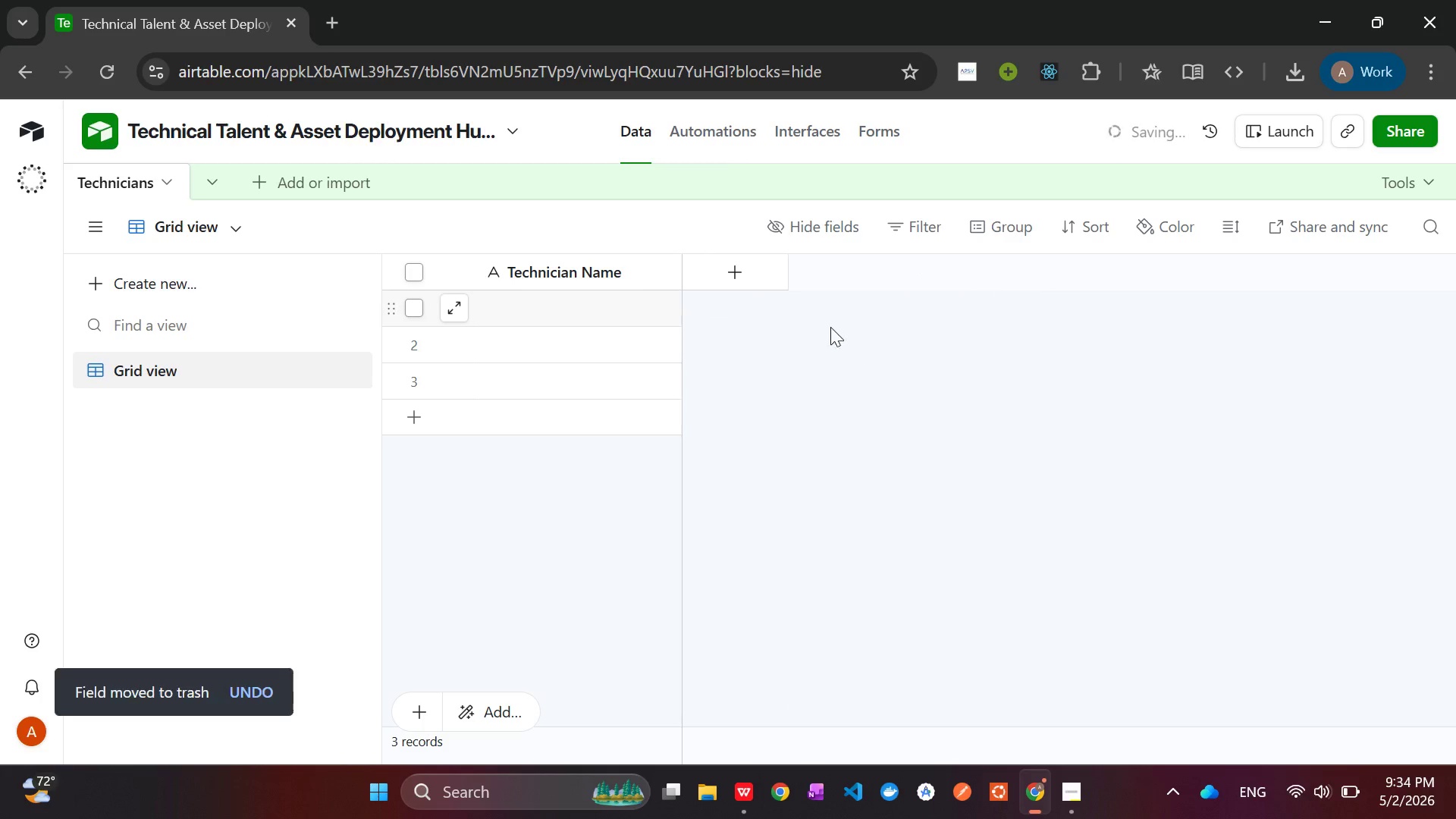 
left_click([750, 278])
 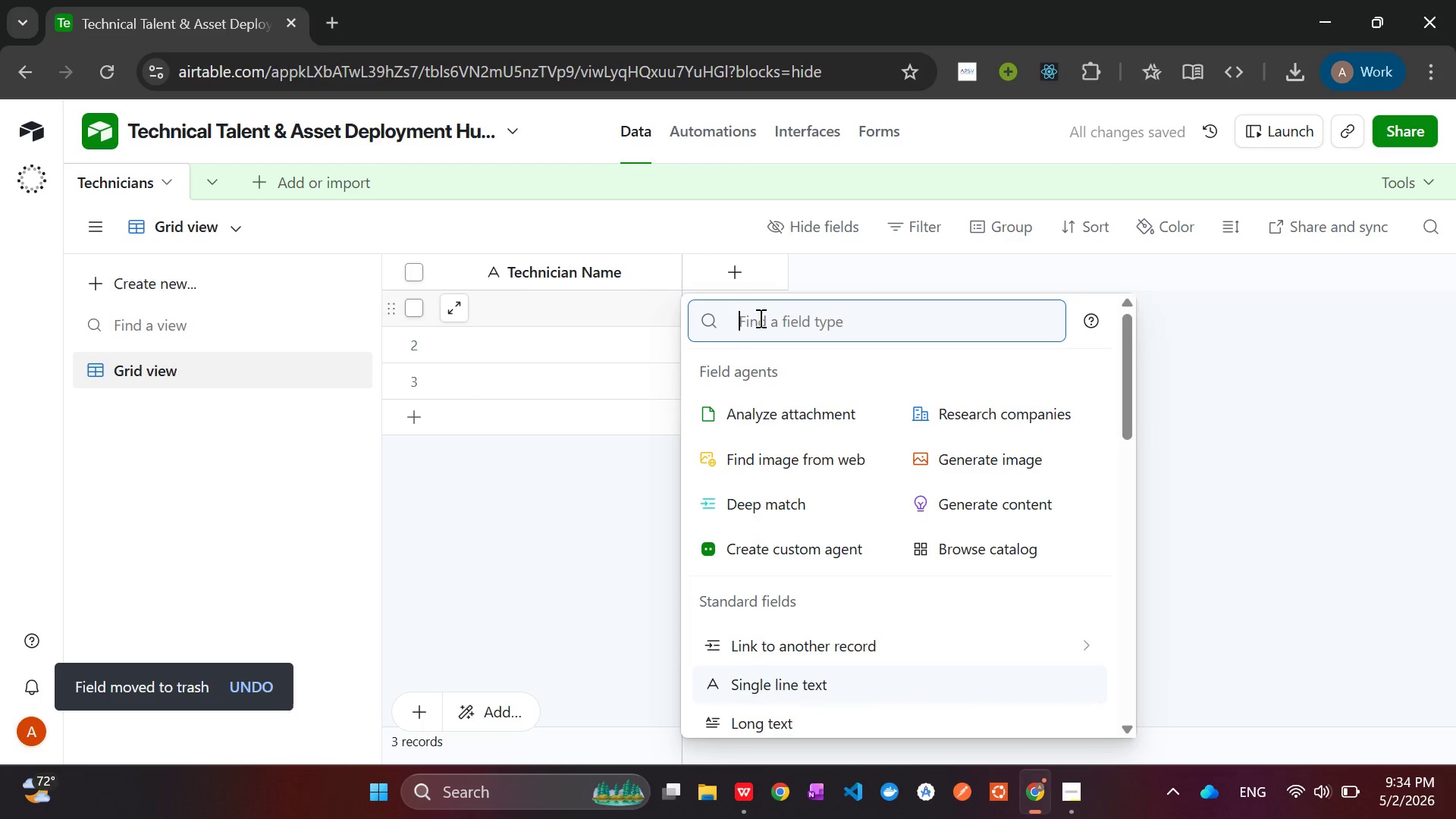 
type(Dat)
 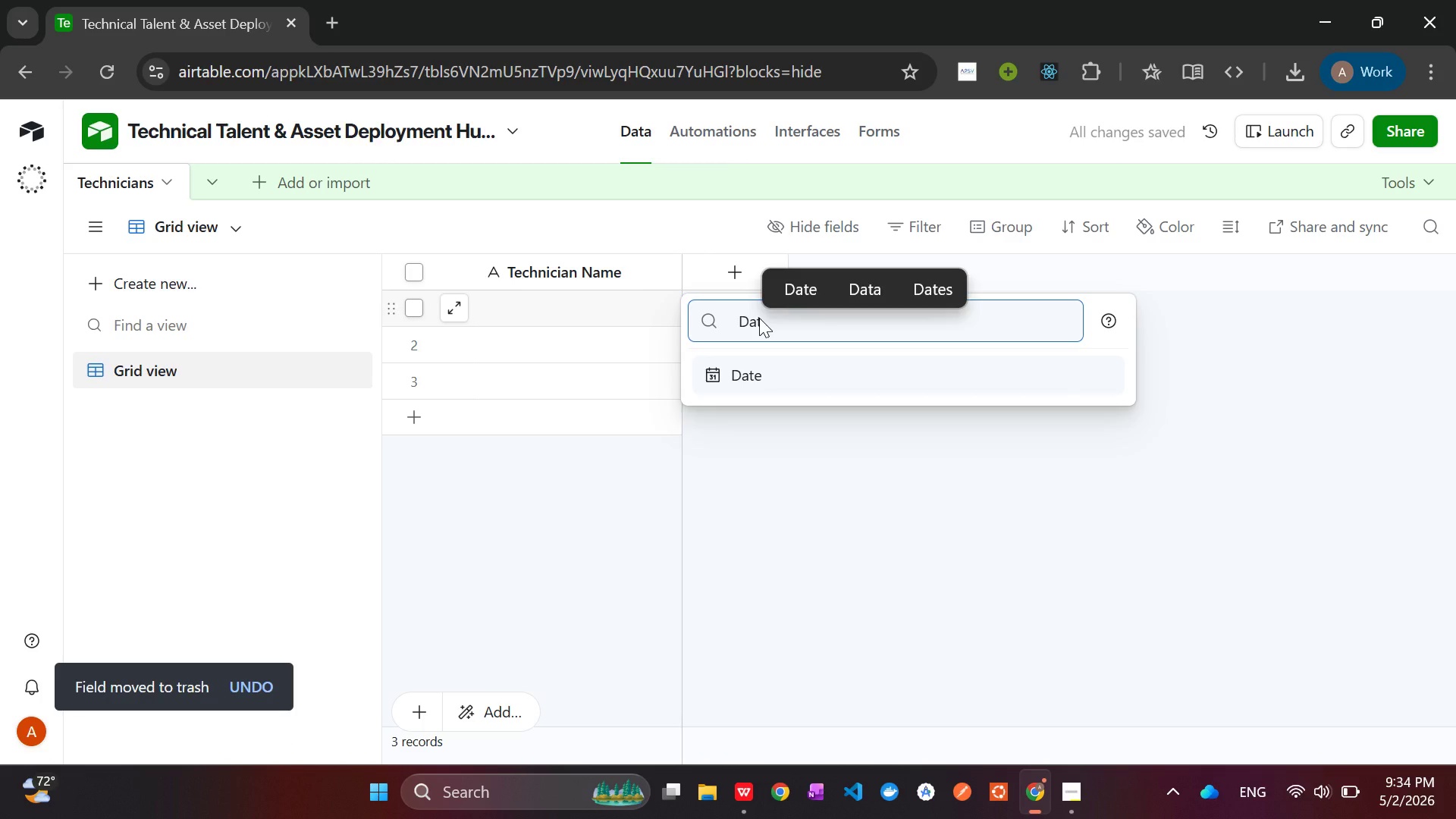 
key(Enter)
 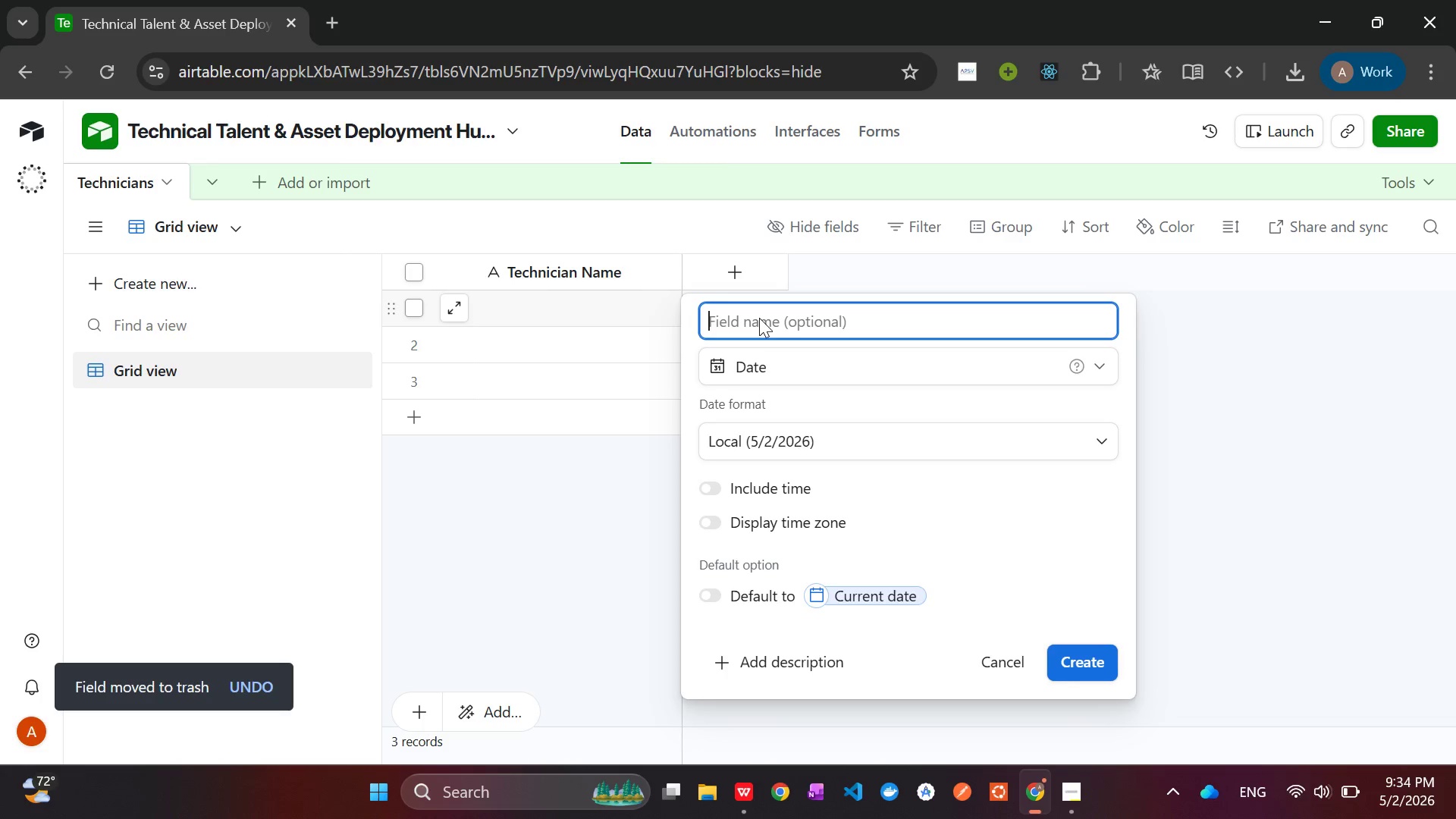 
type(Hire Dae)
 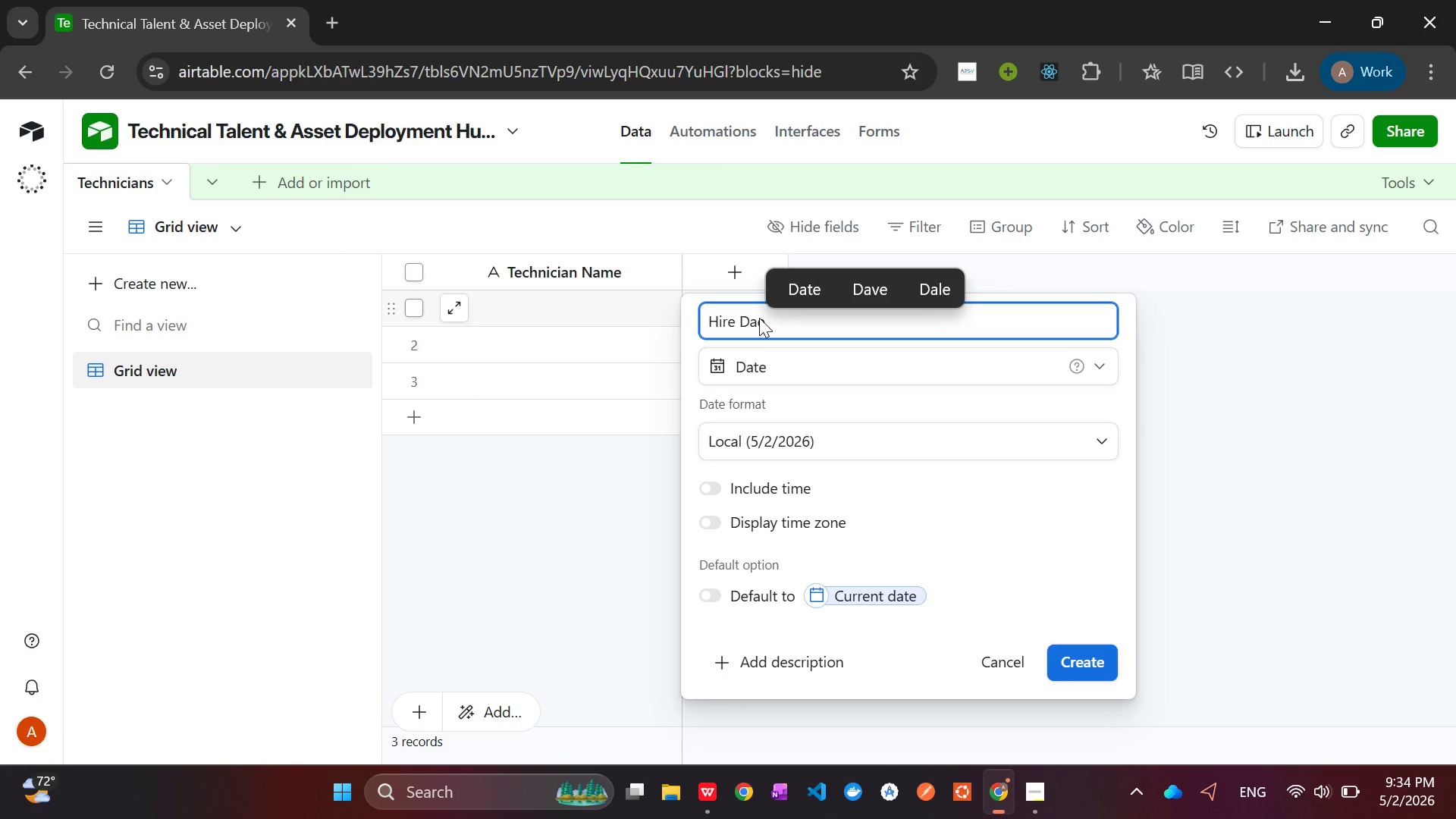 
key(Backspace)
type(te)
 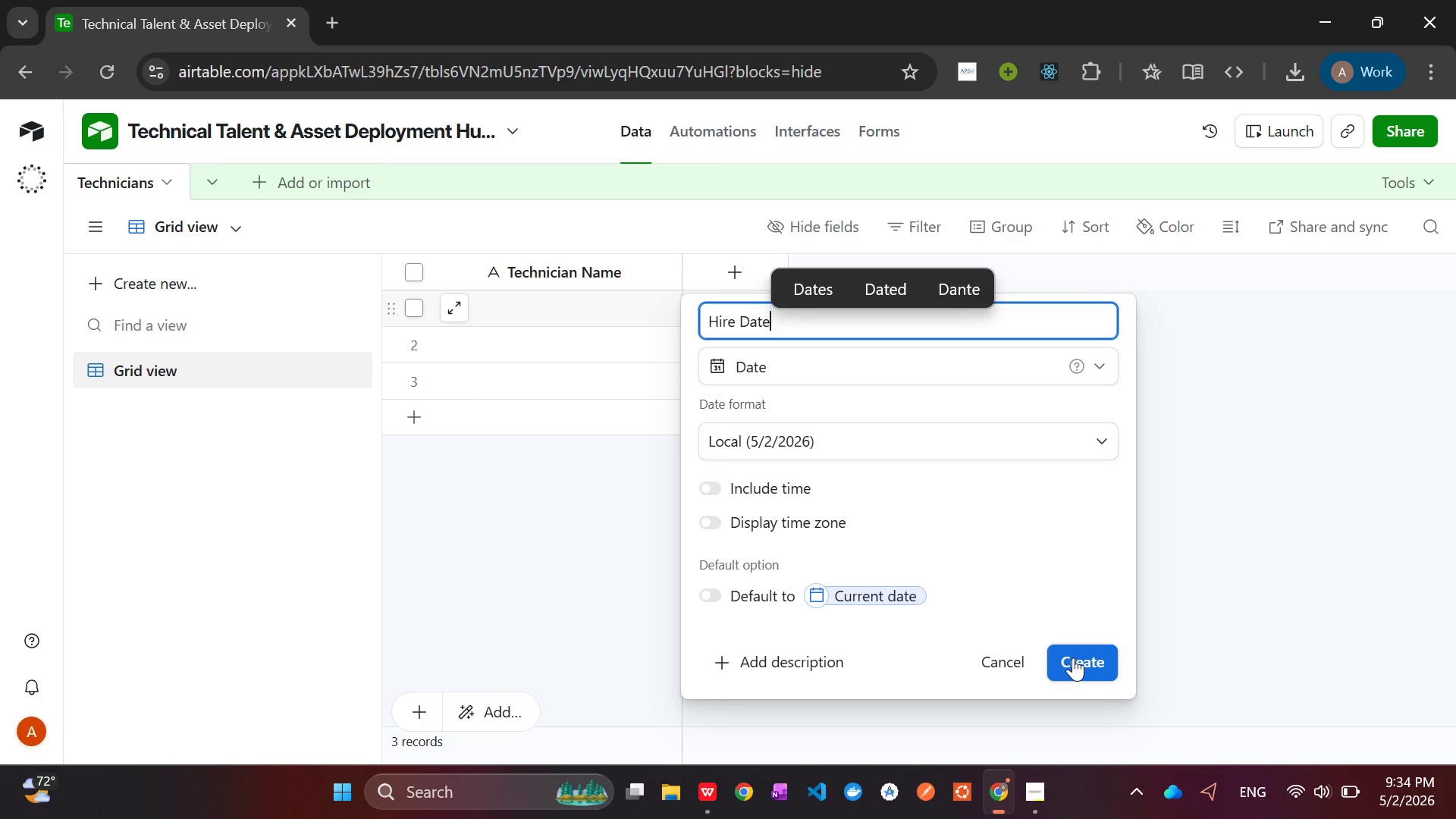 
left_click([1073, 660])
 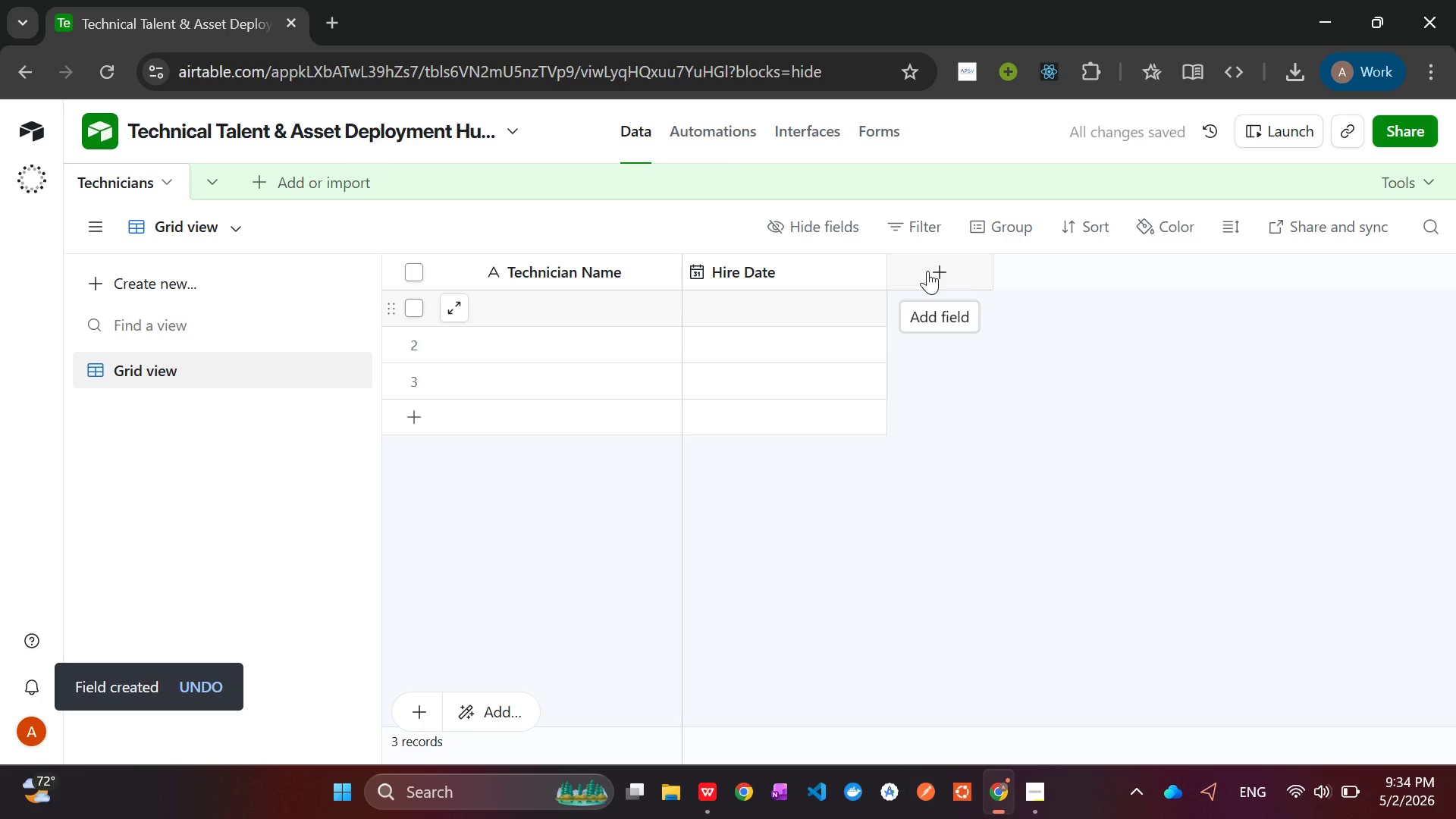 
left_click([927, 271])
 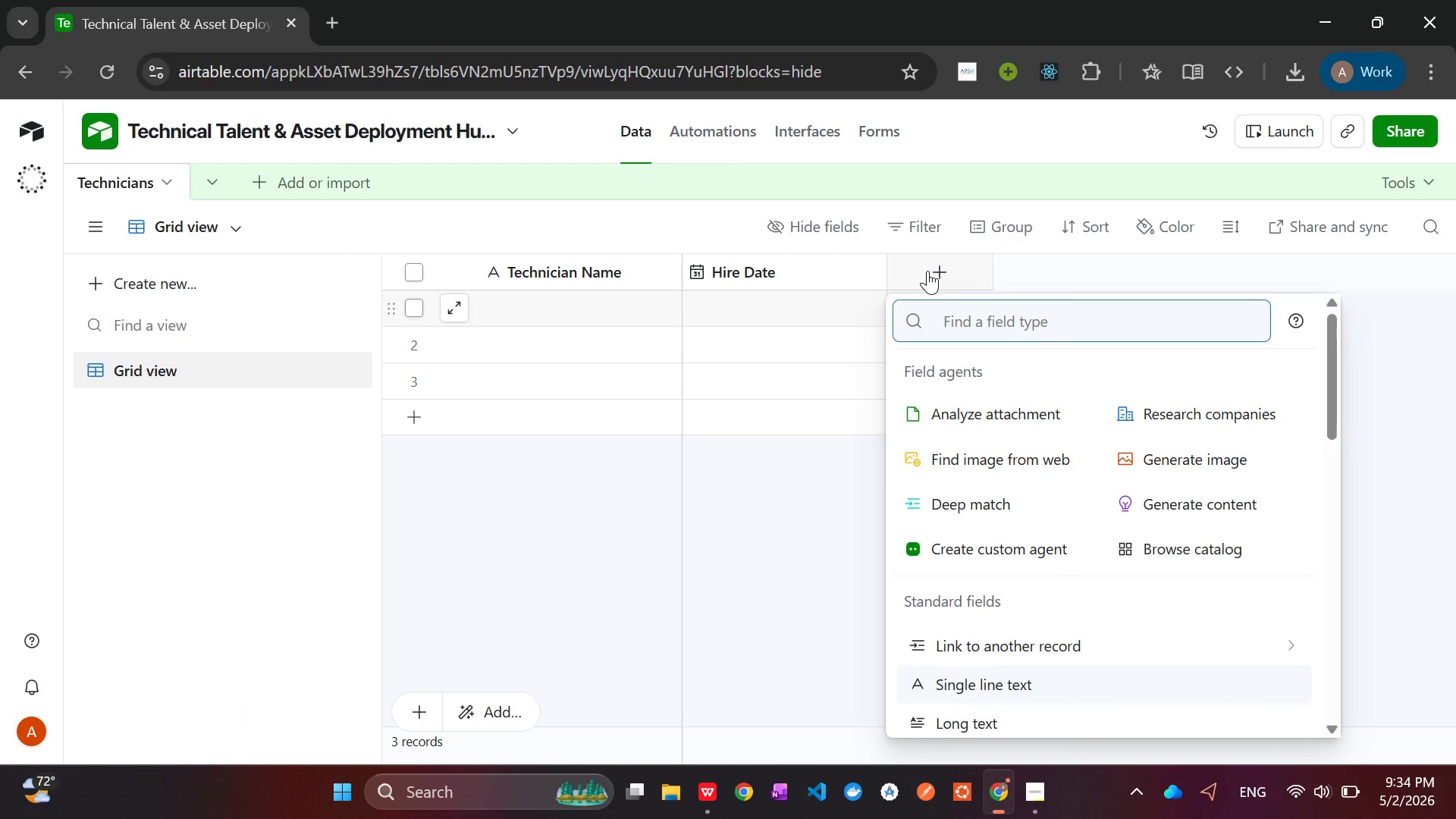 
wait(7.34)
 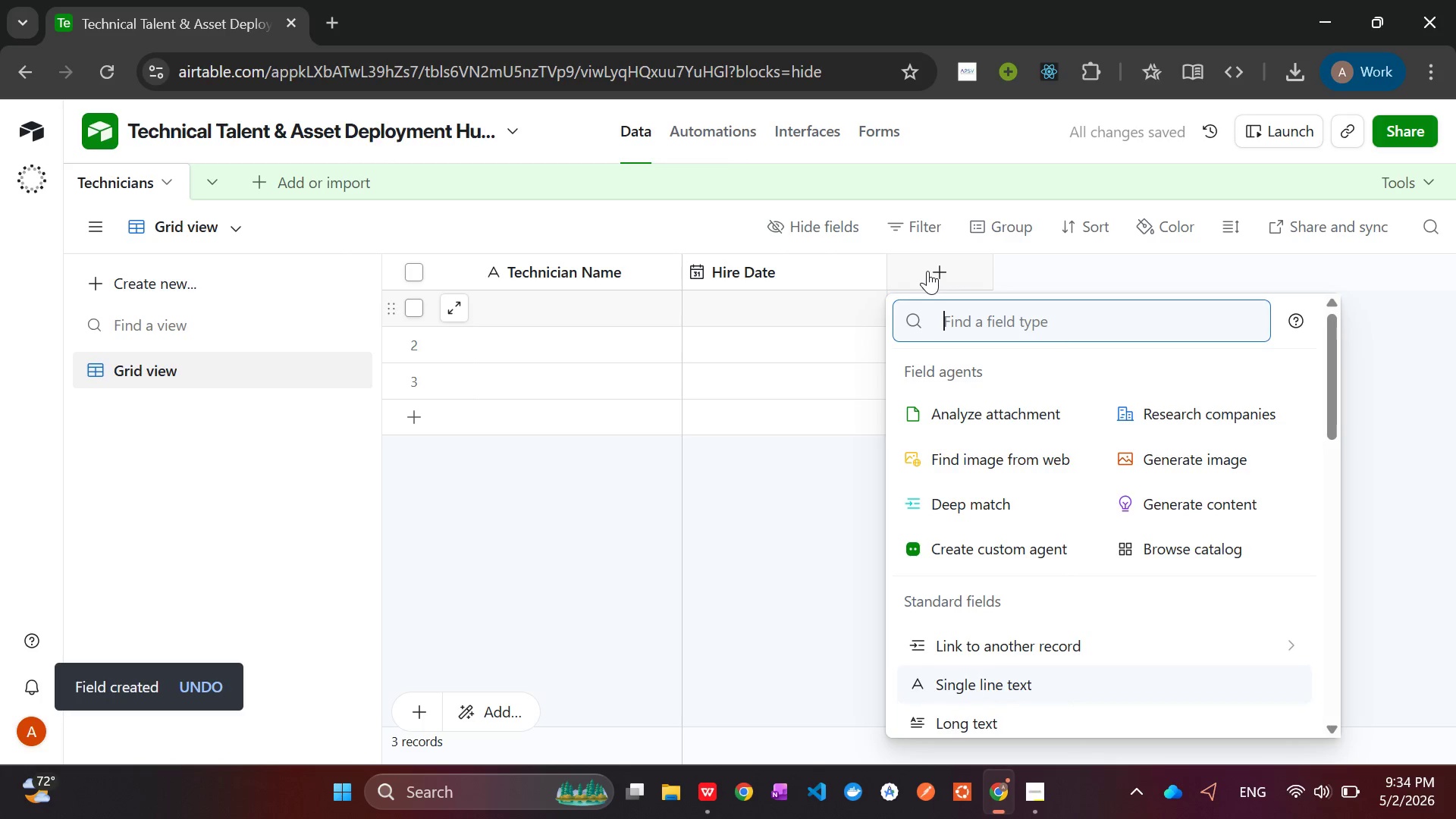 
type(Ski)
key(Backspace)
key(Backspace)
key(Backspace)
type(sing)
 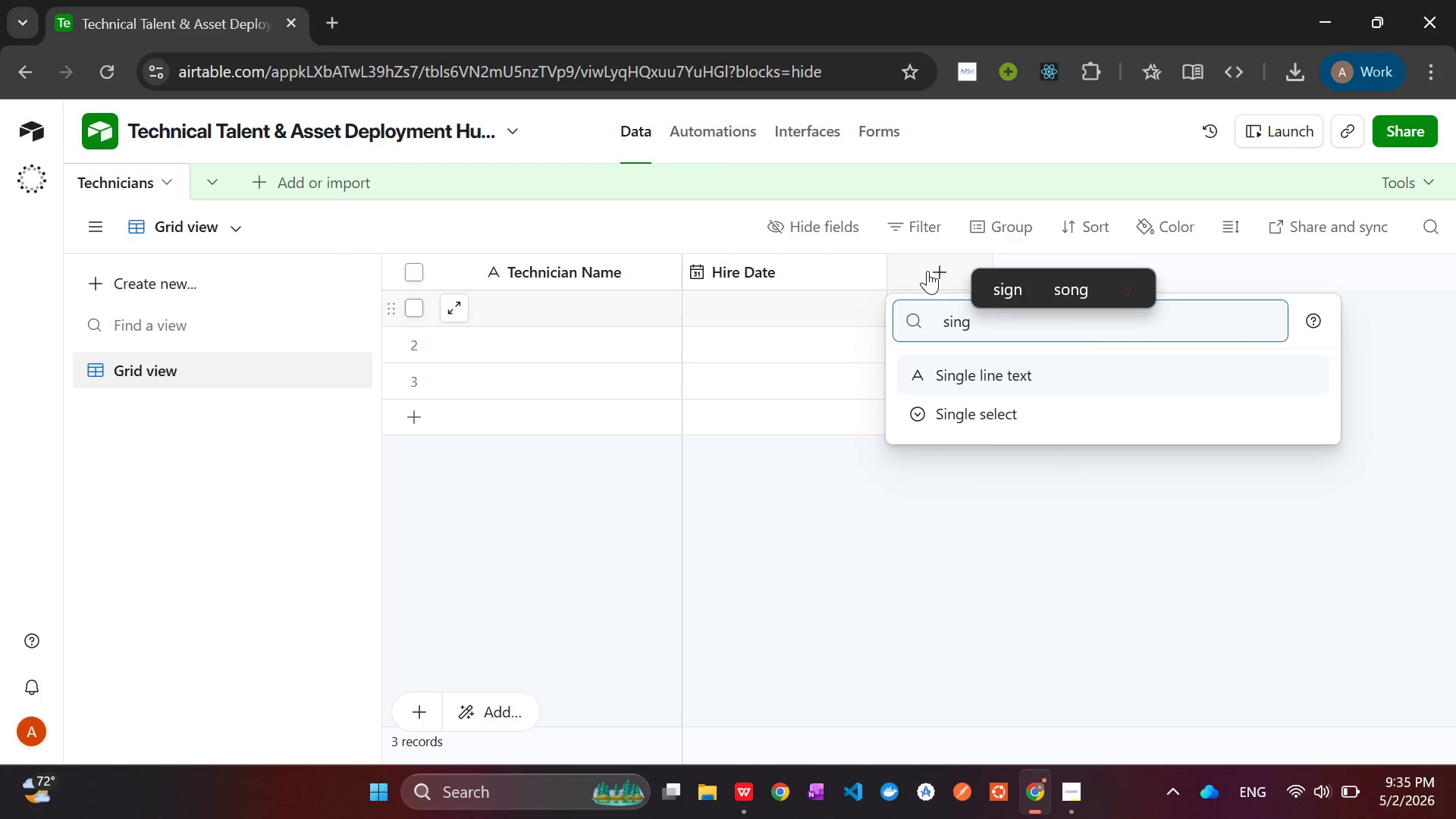 
key(ArrowDown)
 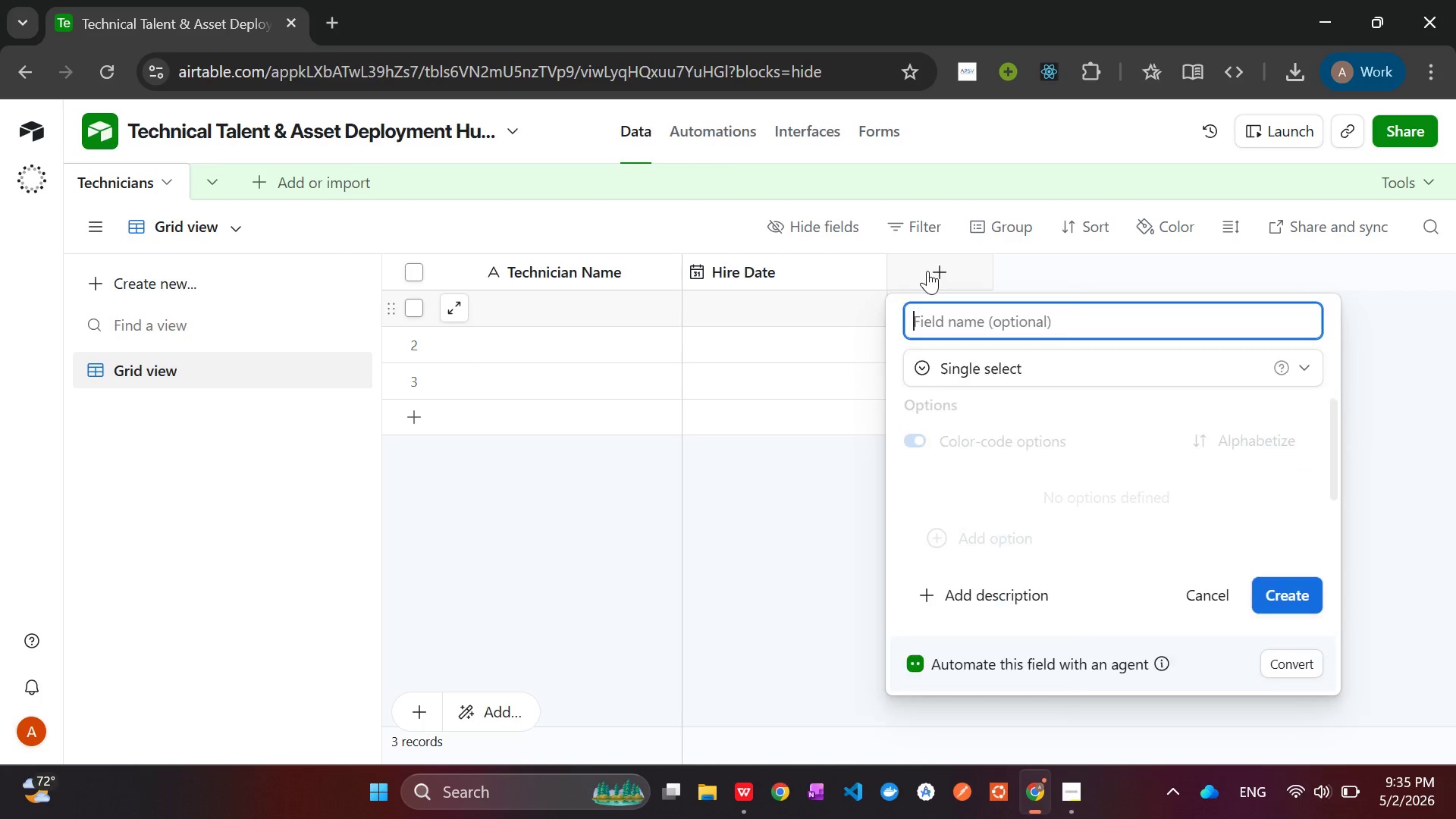 
key(Enter)
 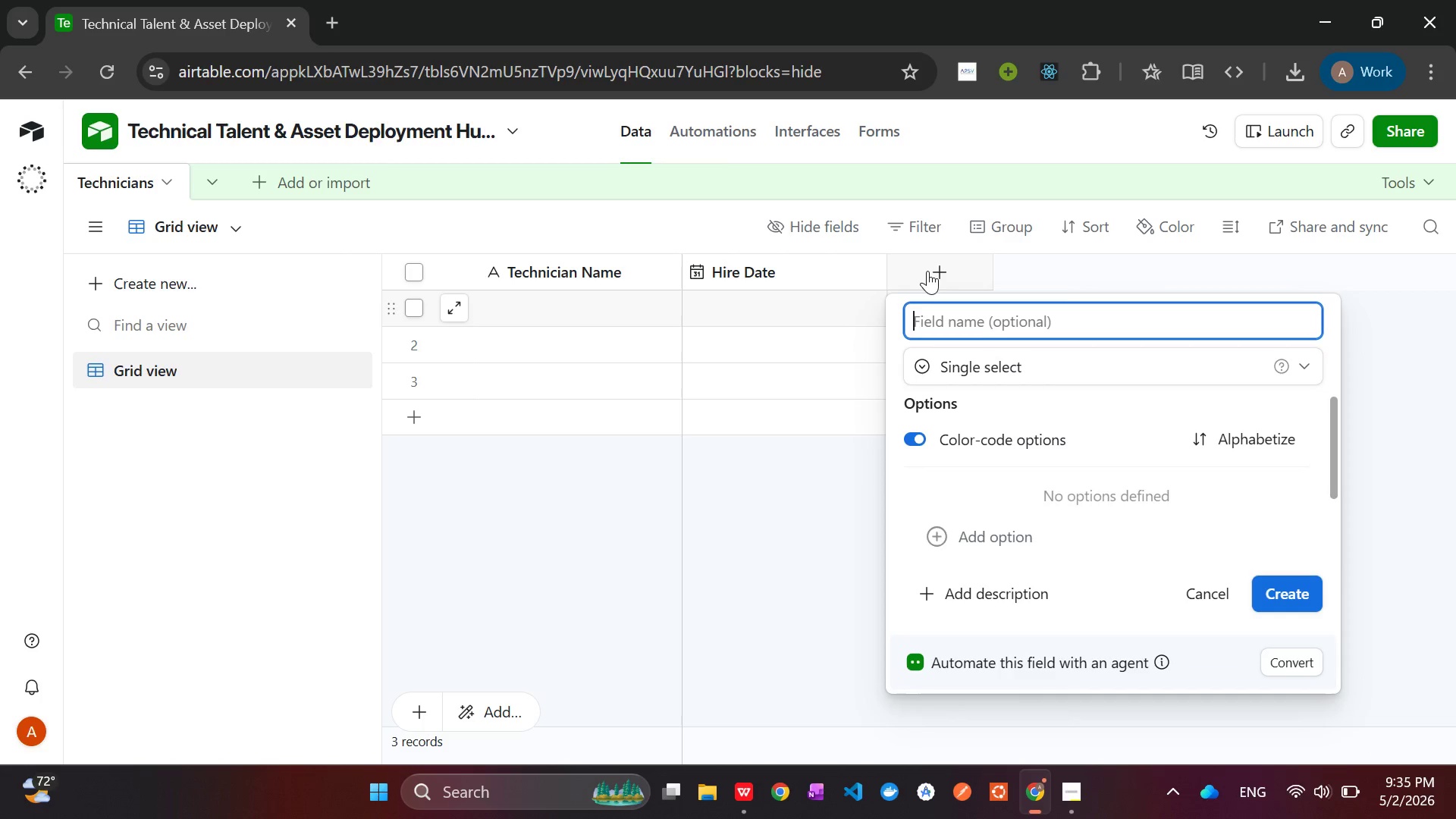 
type(Skill Level)
 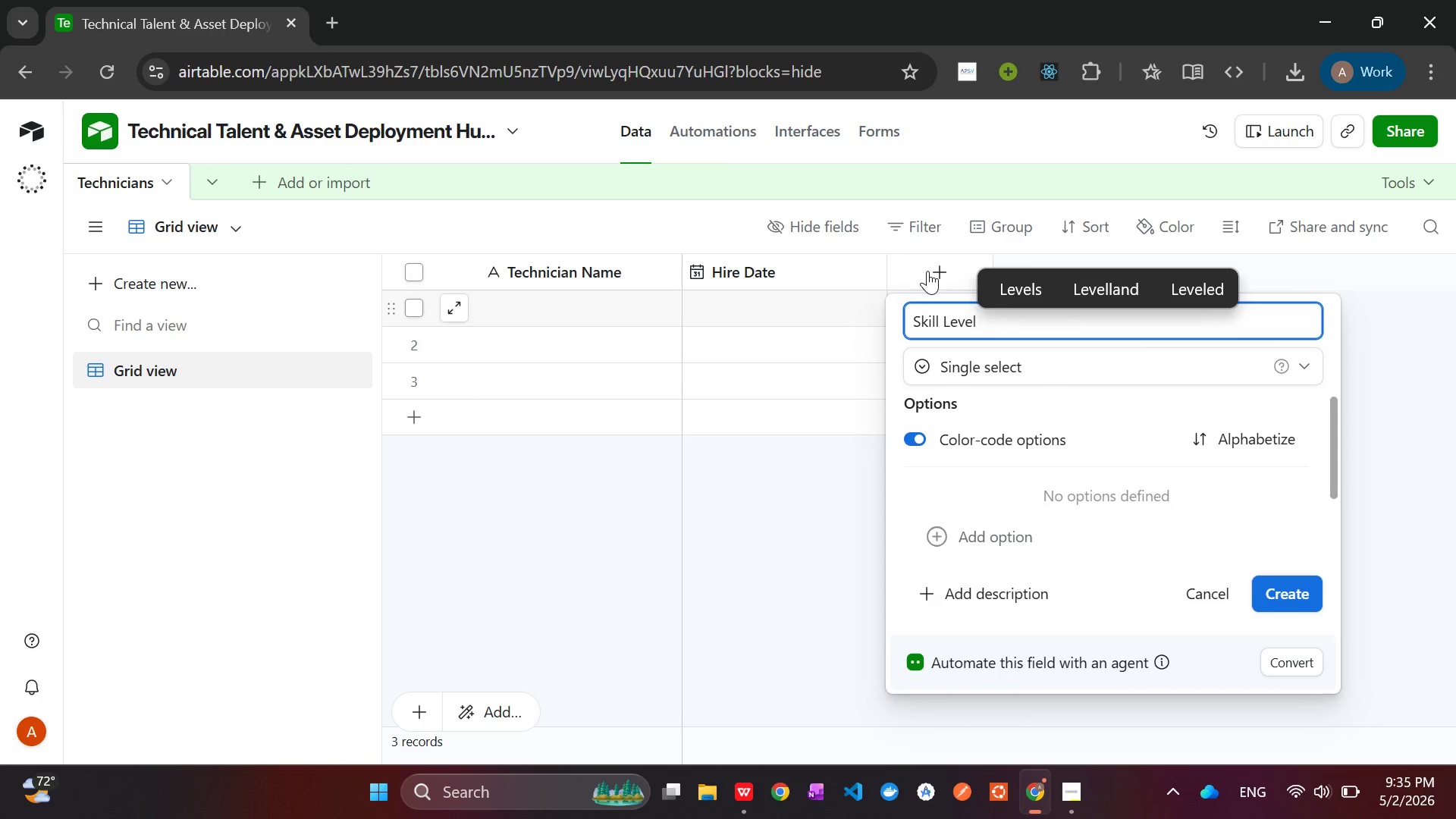 
key(Enter)
 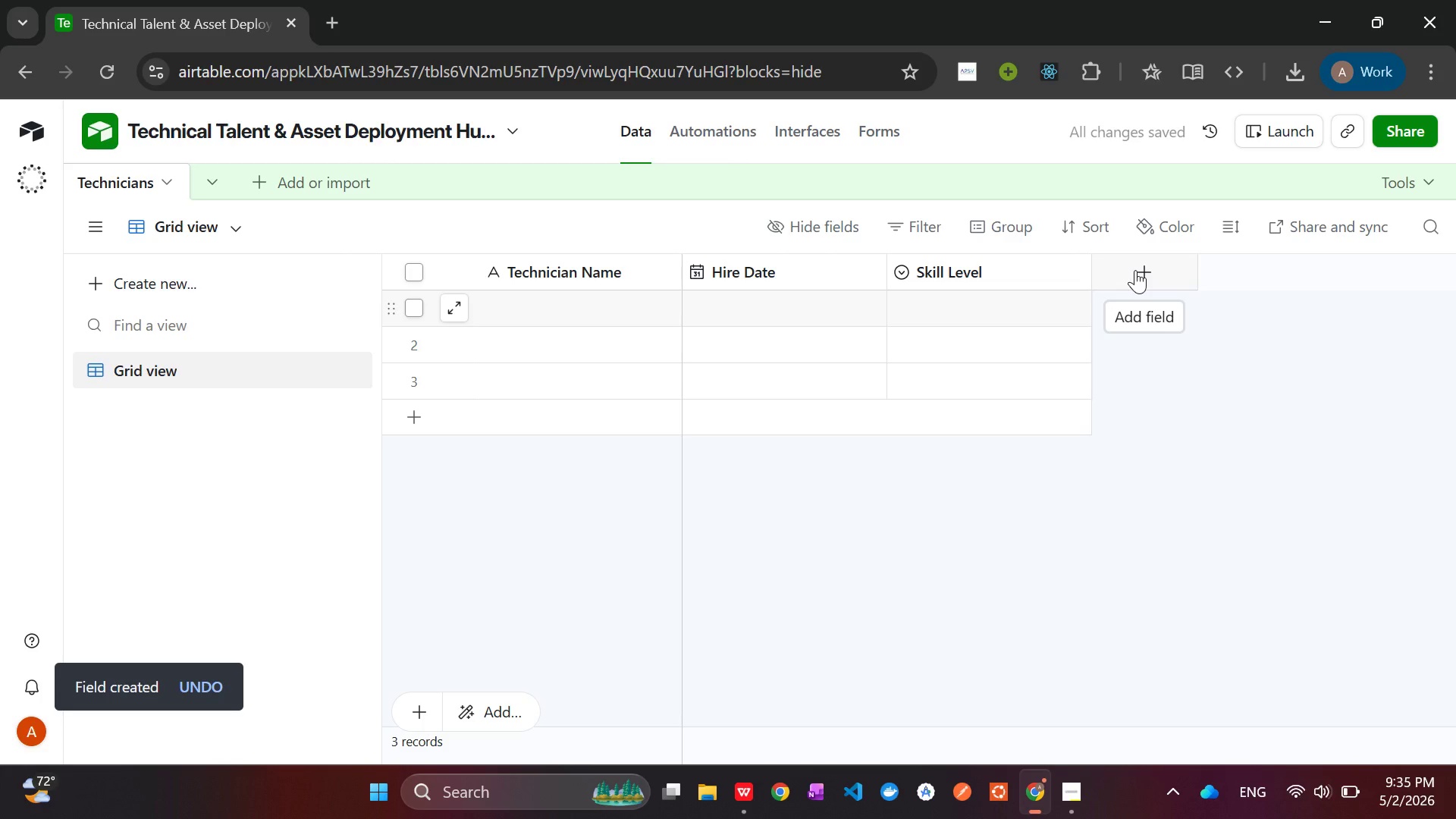 
left_click([1135, 270])
 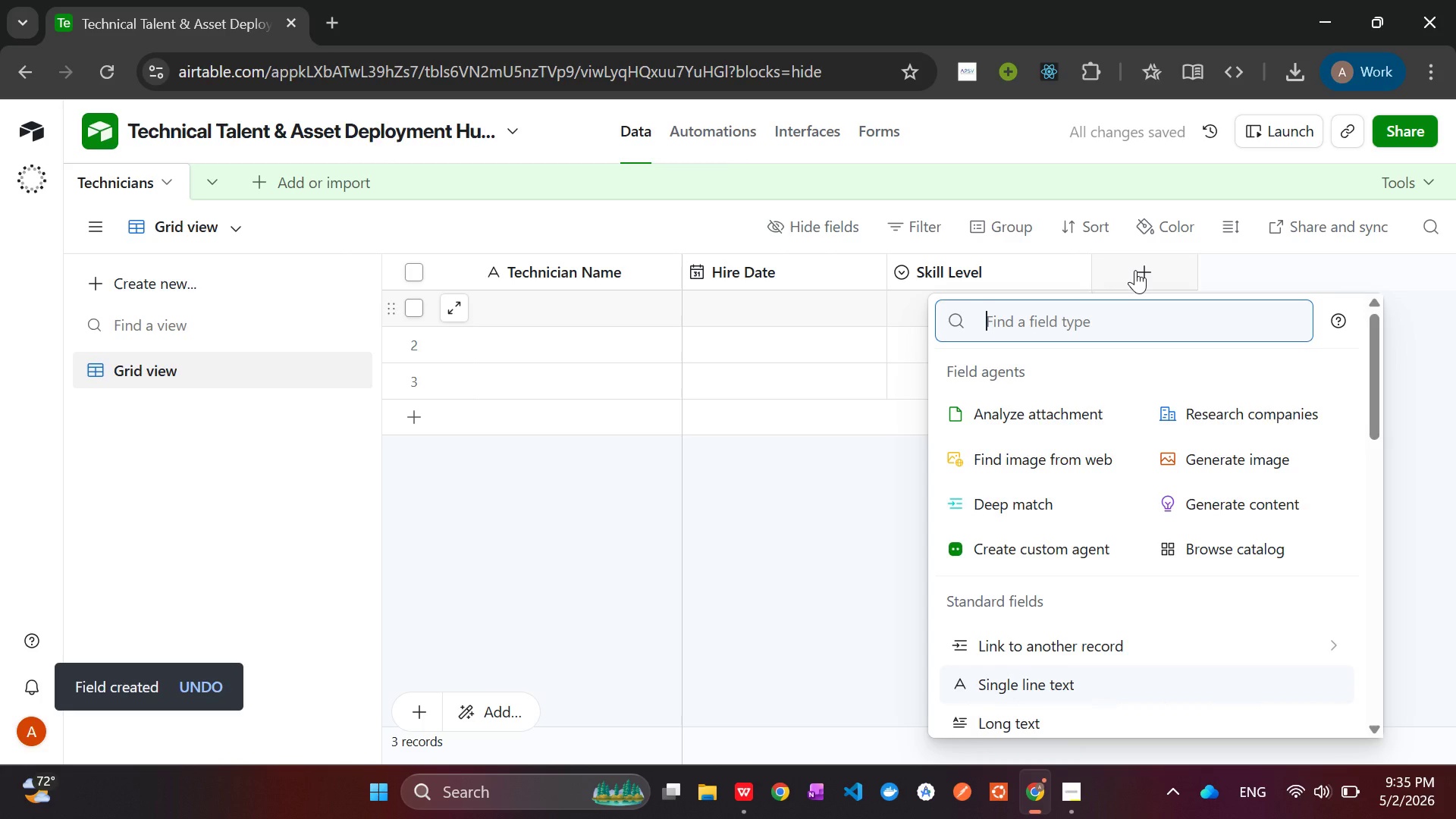 
type(sing)
 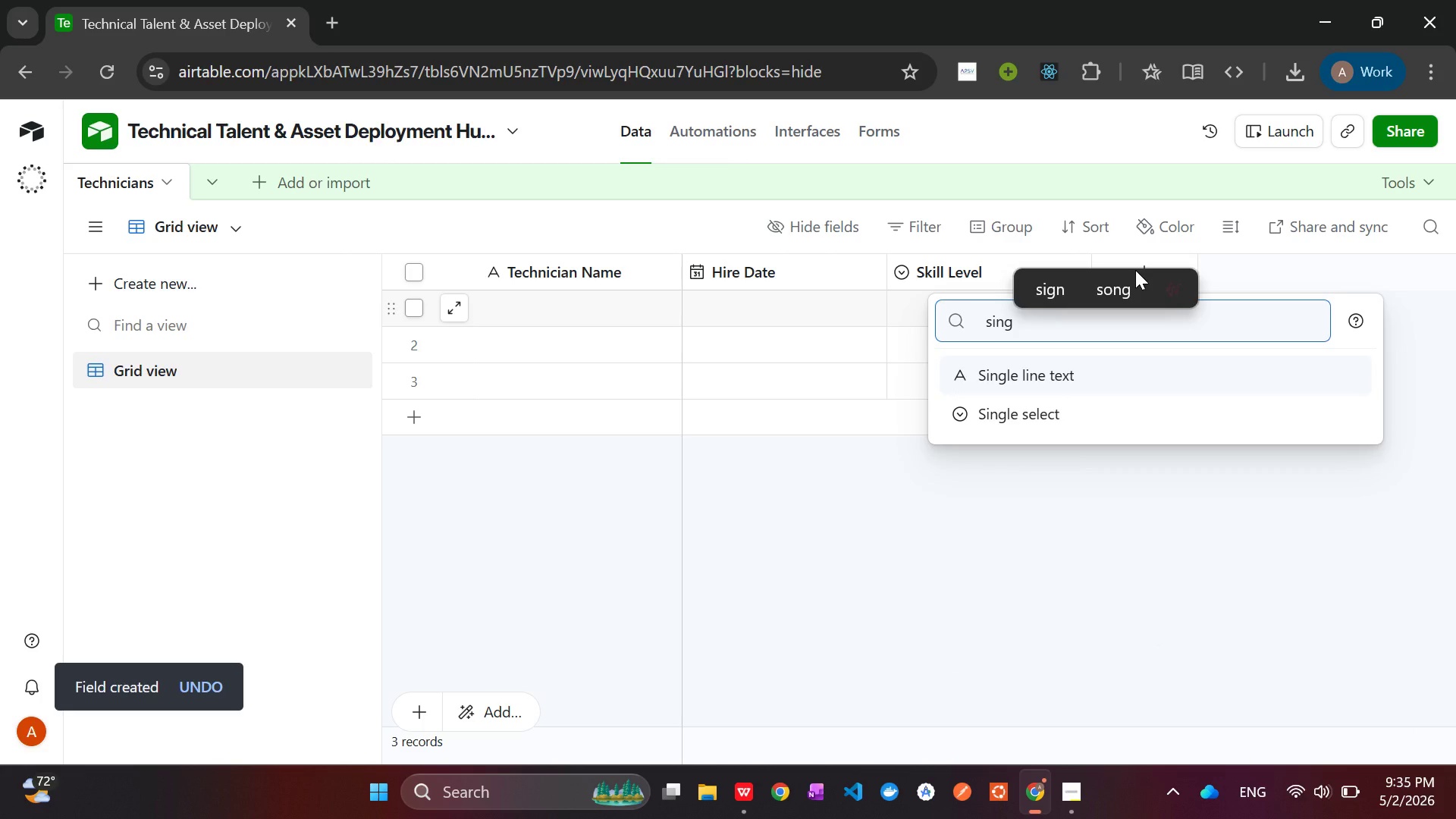 
key(ArrowDown)
 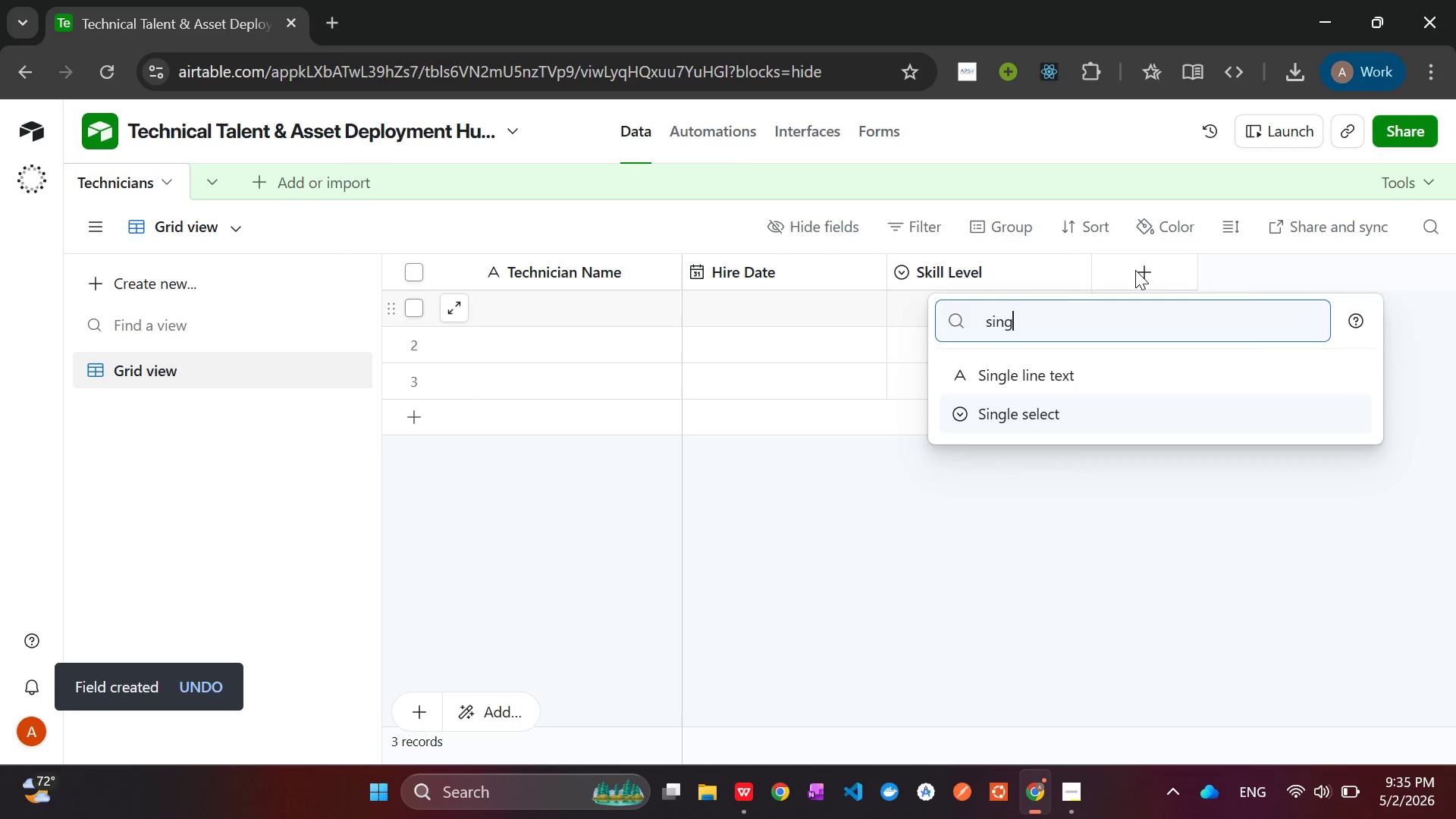 
key(Enter)
 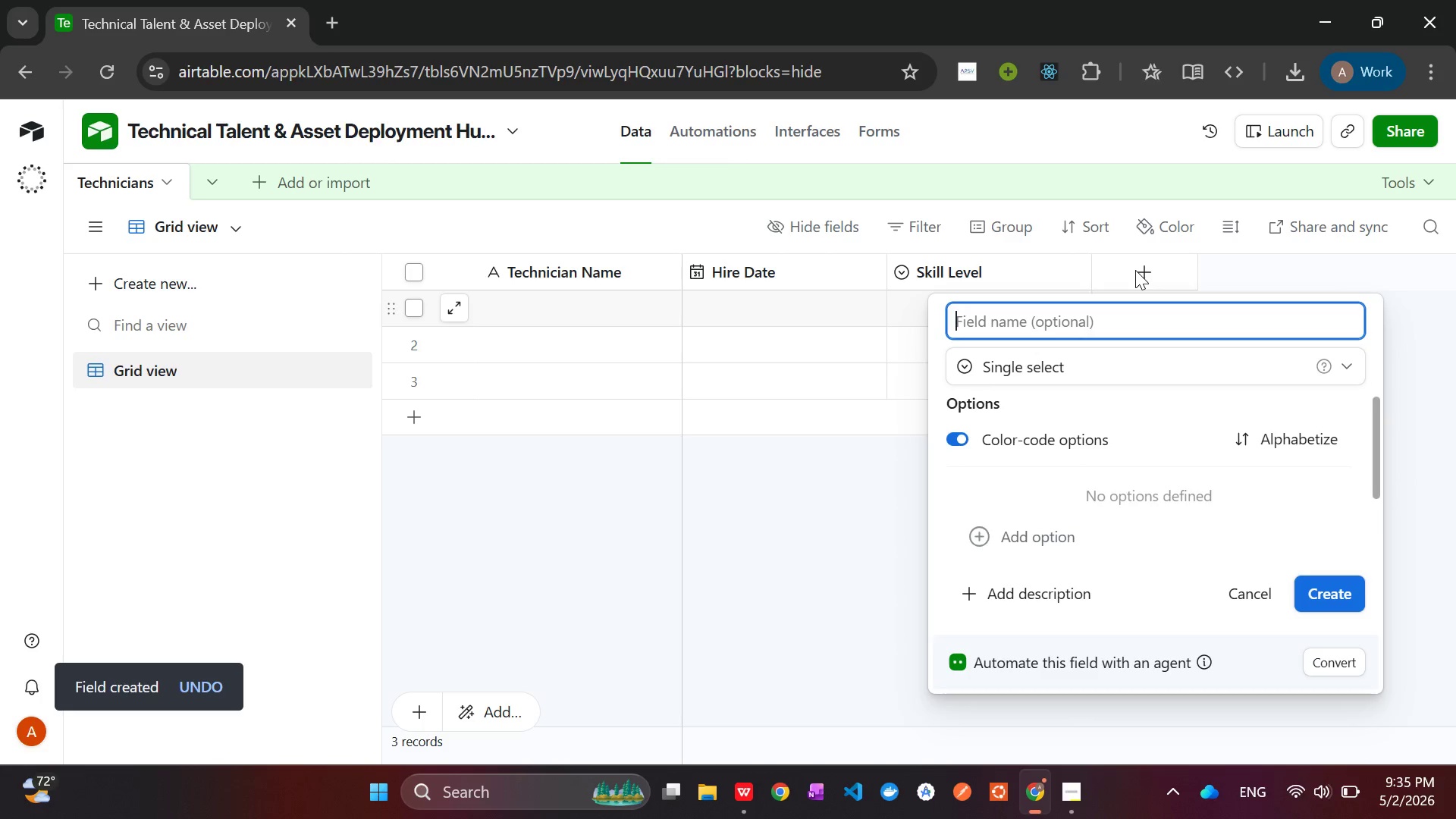 
type(Primary Skill)
 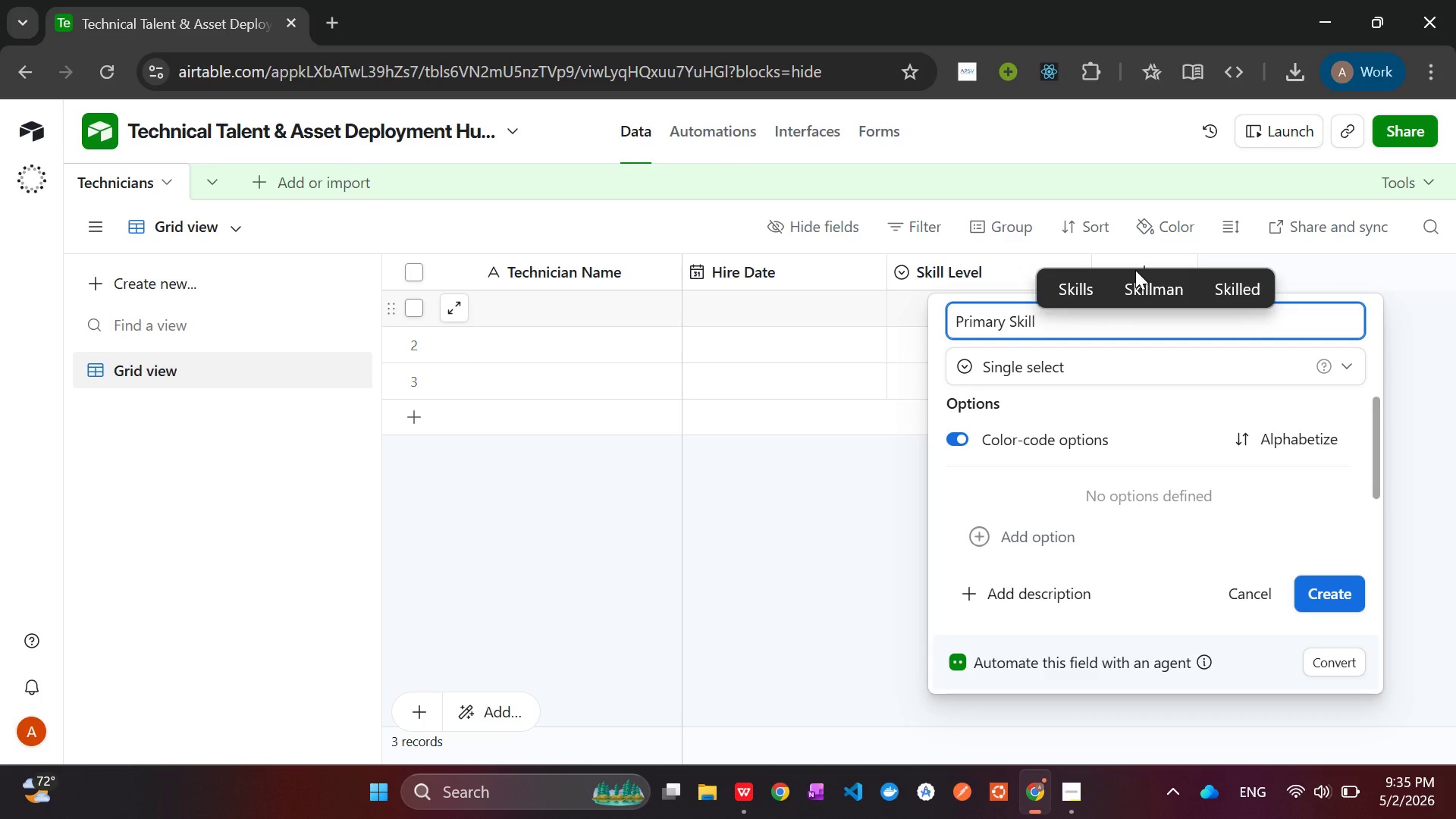 
key(Enter)
 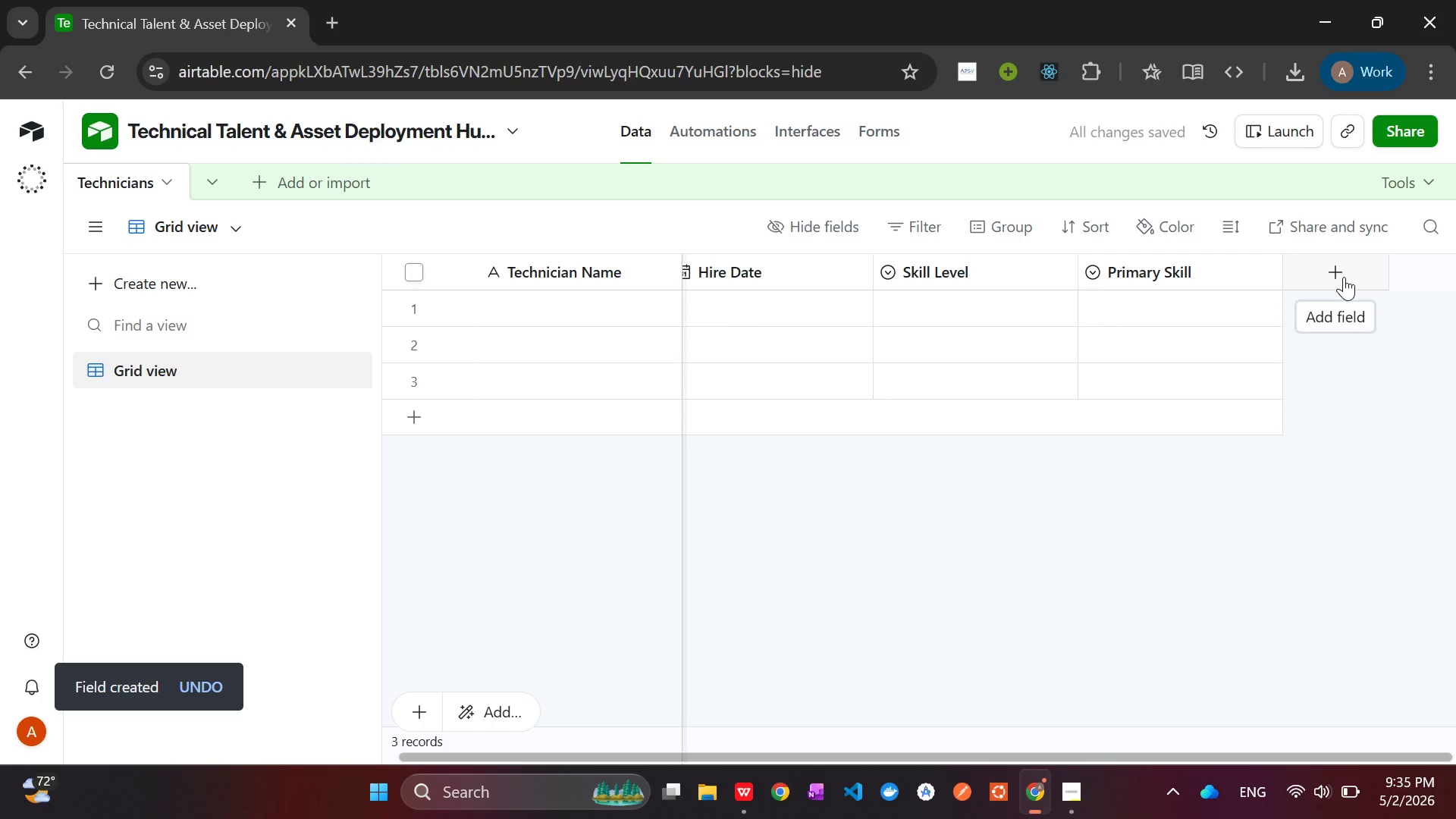 
left_click([1344, 277])
 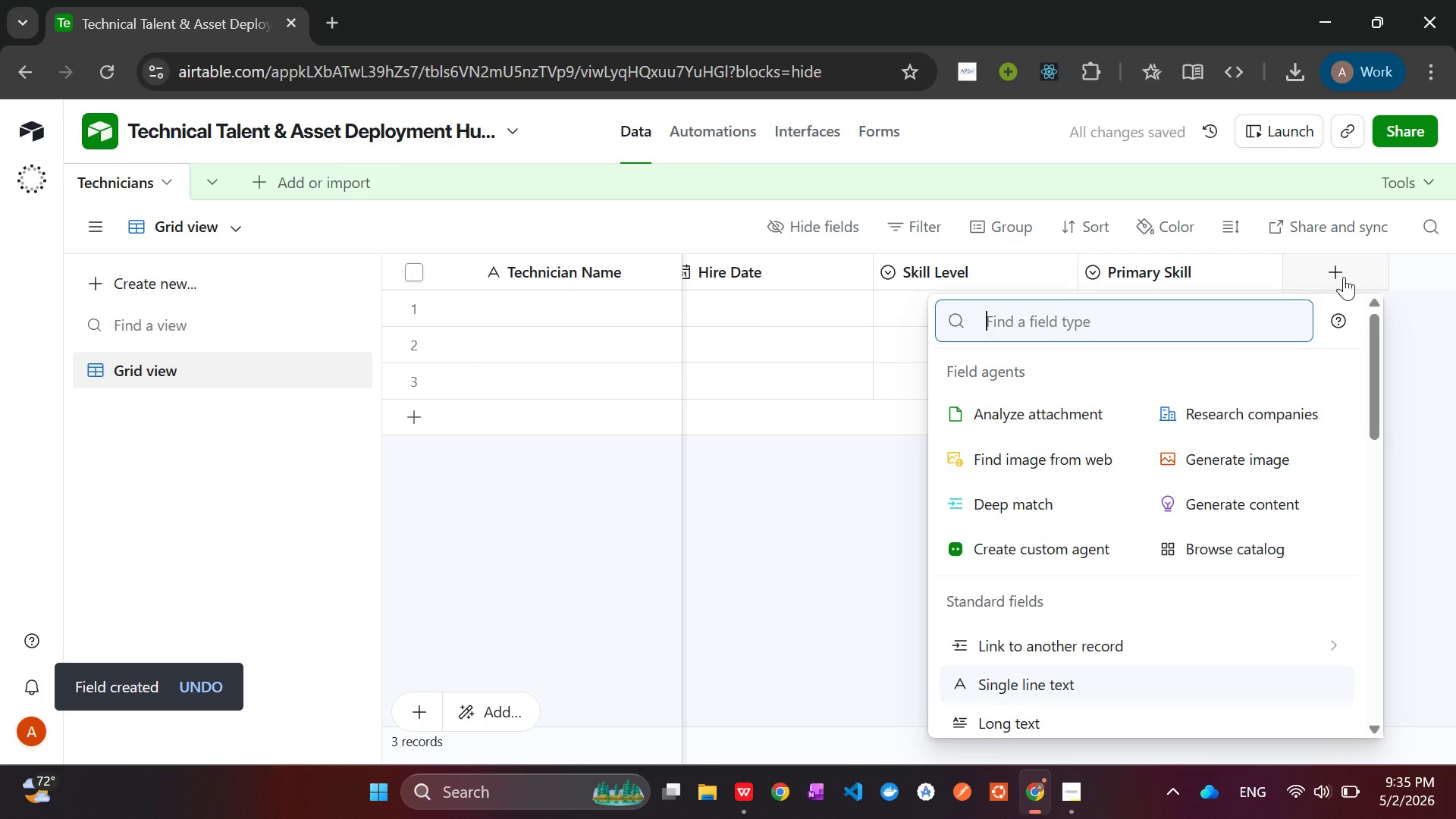 
type(sing)
 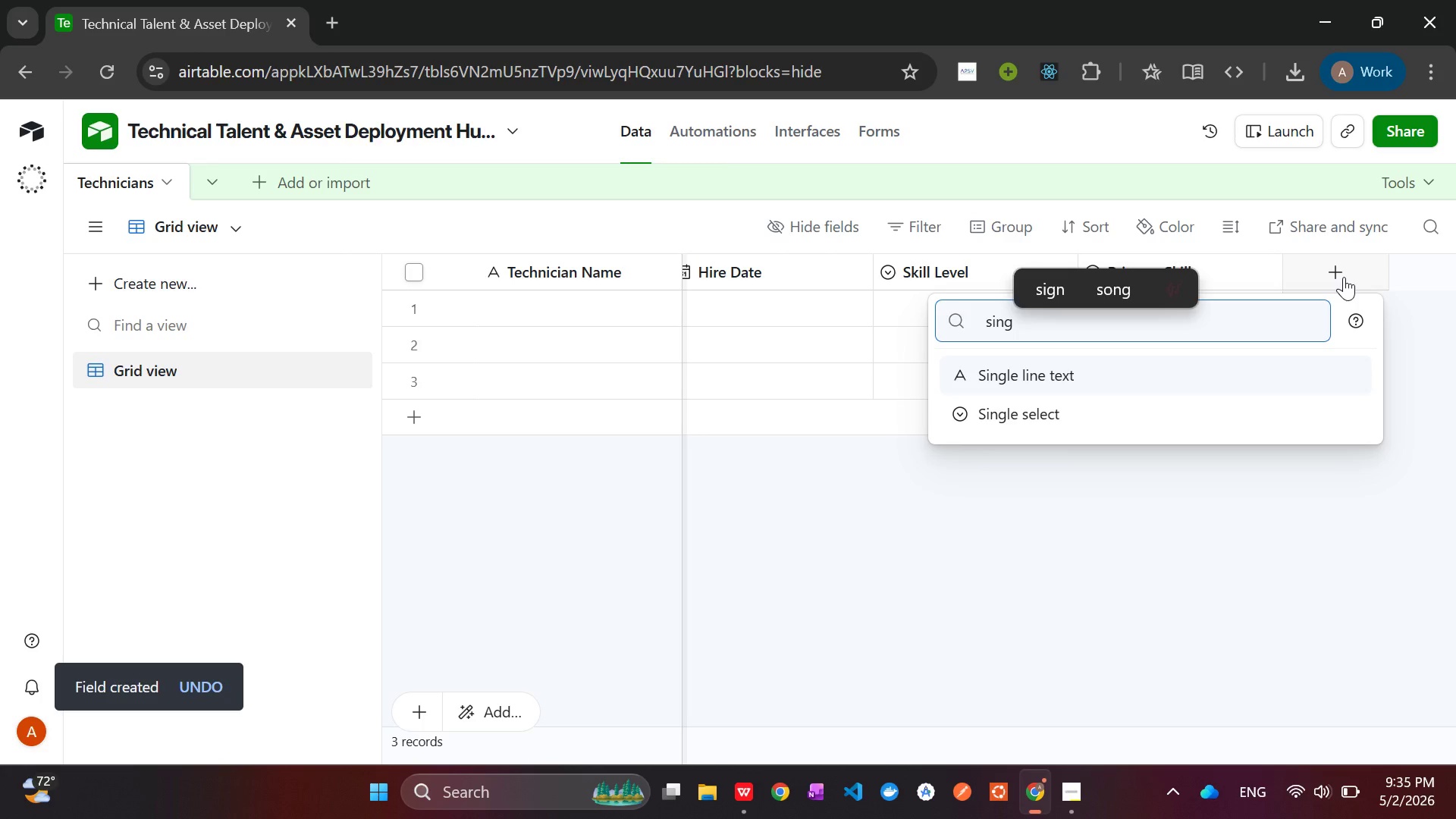 
key(ArrowDown)
 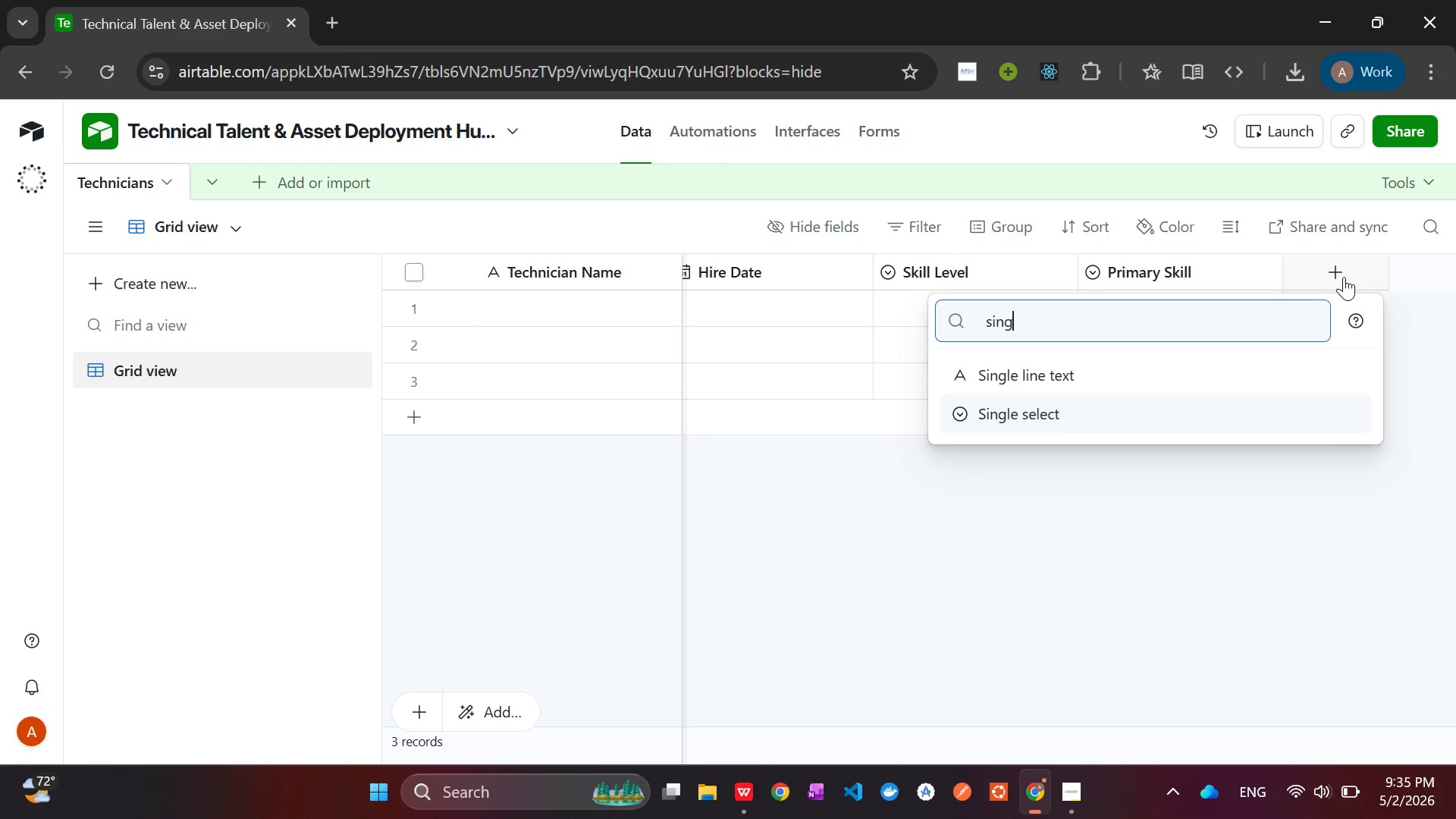 
key(Enter)
 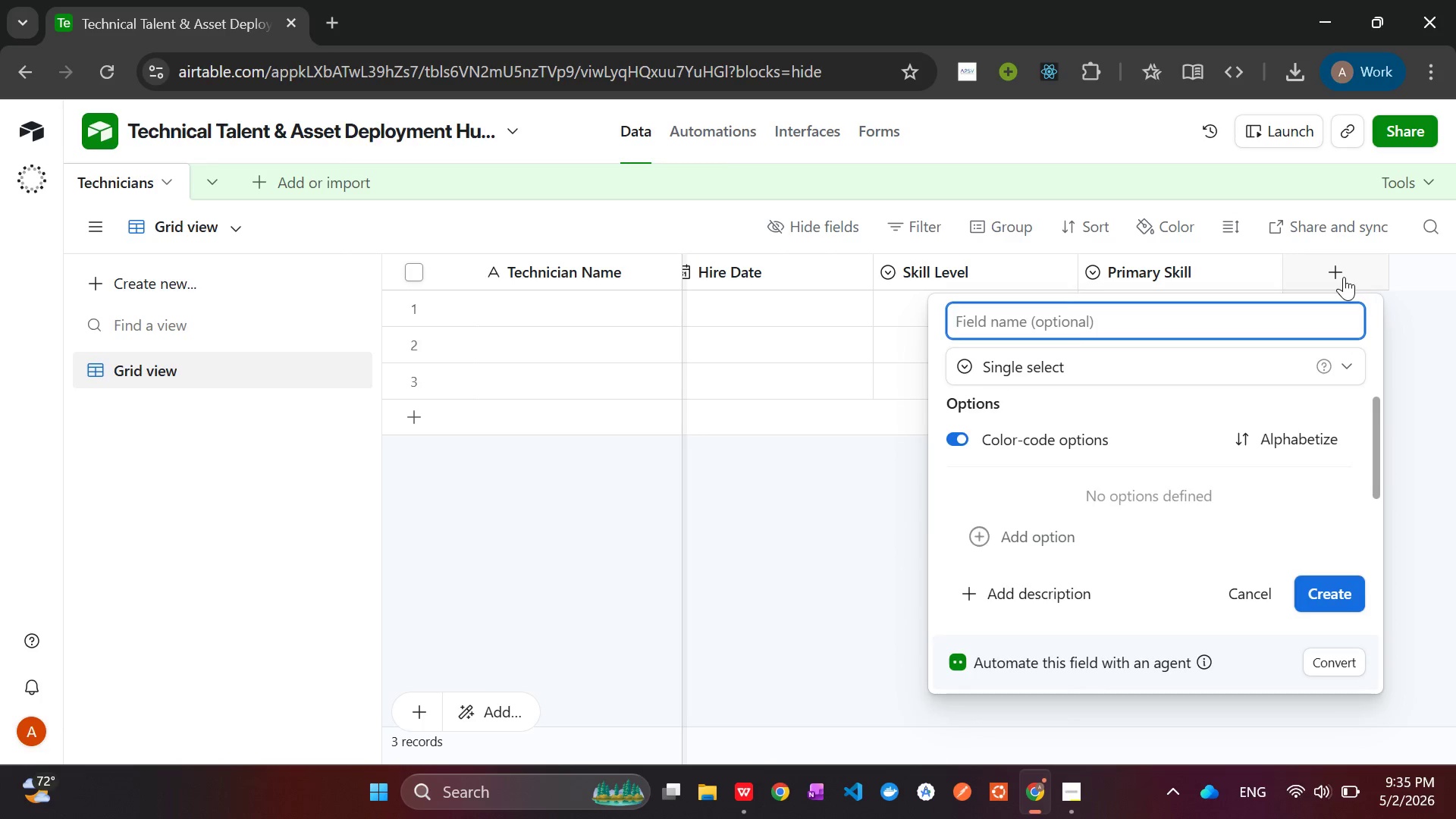 
hold_key(key=ShiftLeft, duration=1.53)
 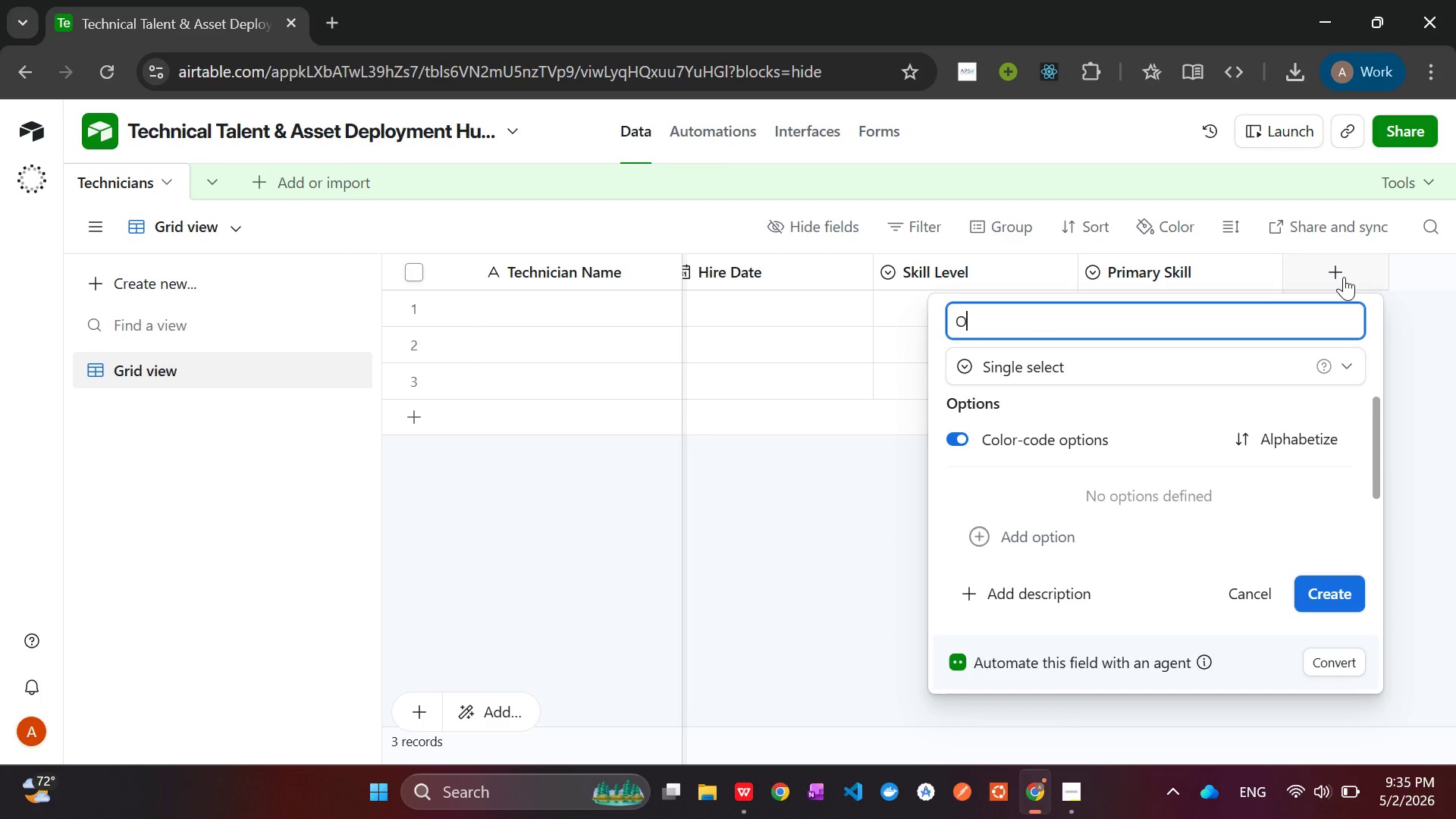 
type(Offiv)
key(Backspace)
type(ce Location)
 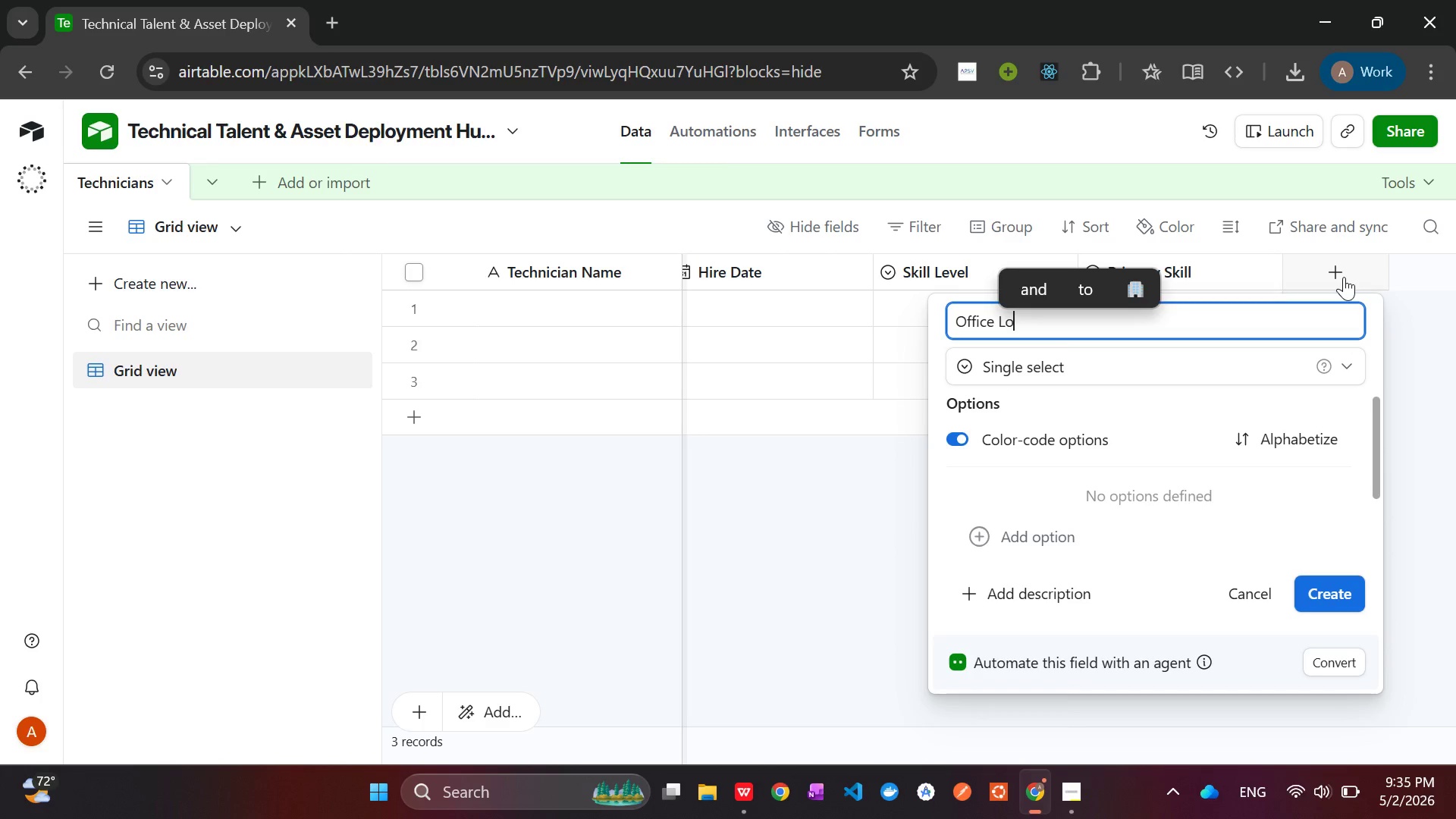 
key(Enter)
 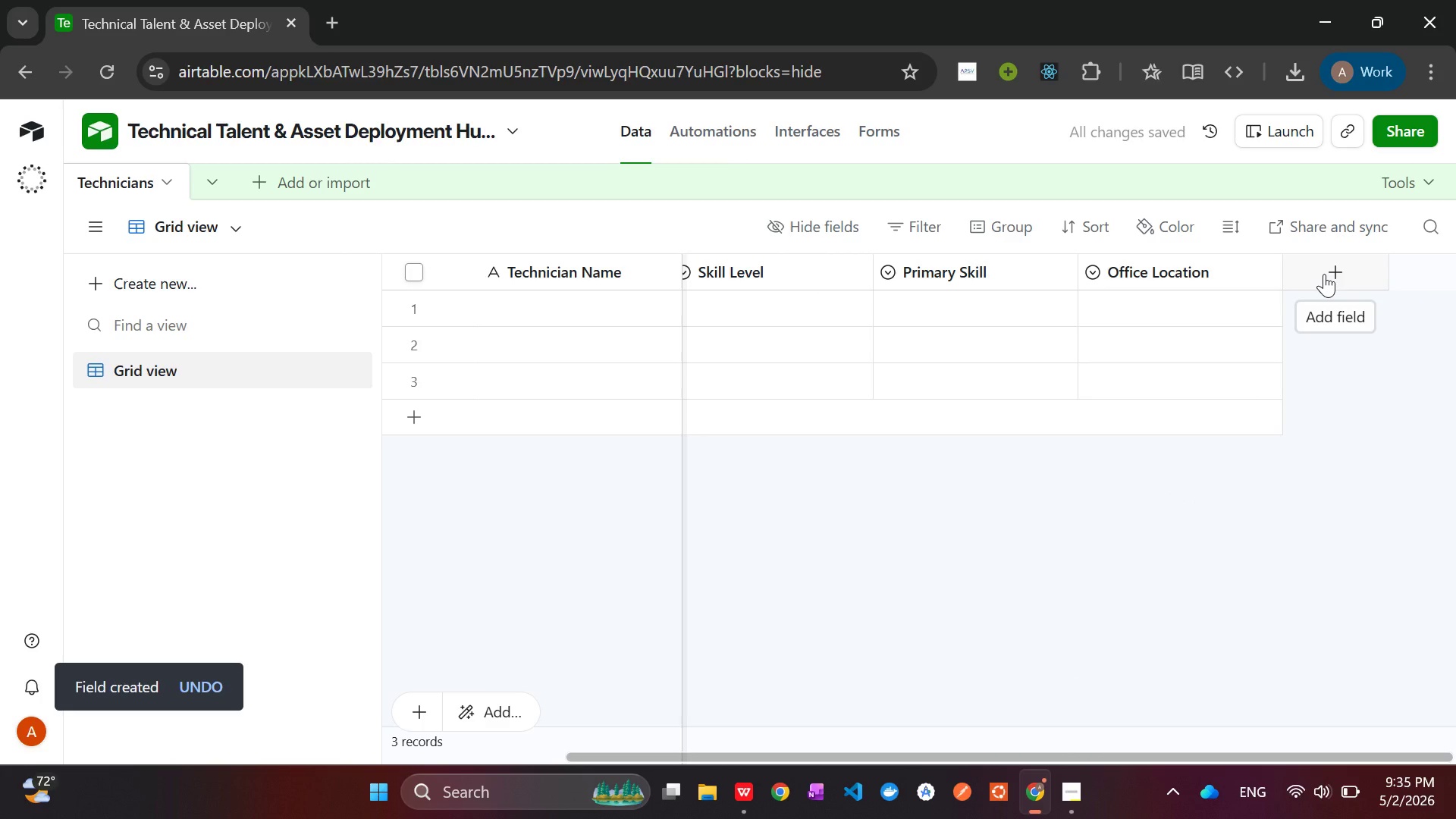 
left_click([1324, 274])
 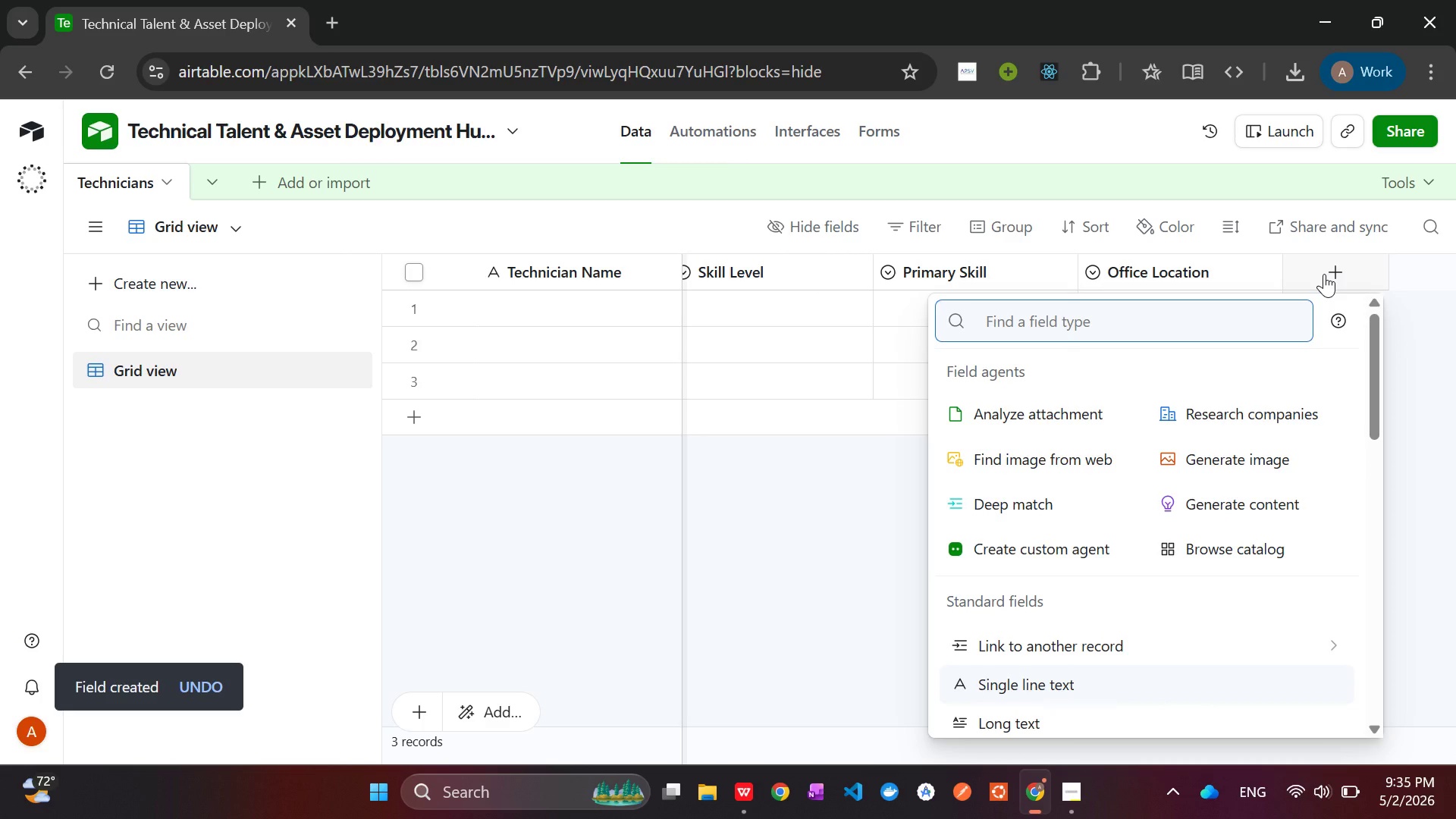 
wait(8.22)
 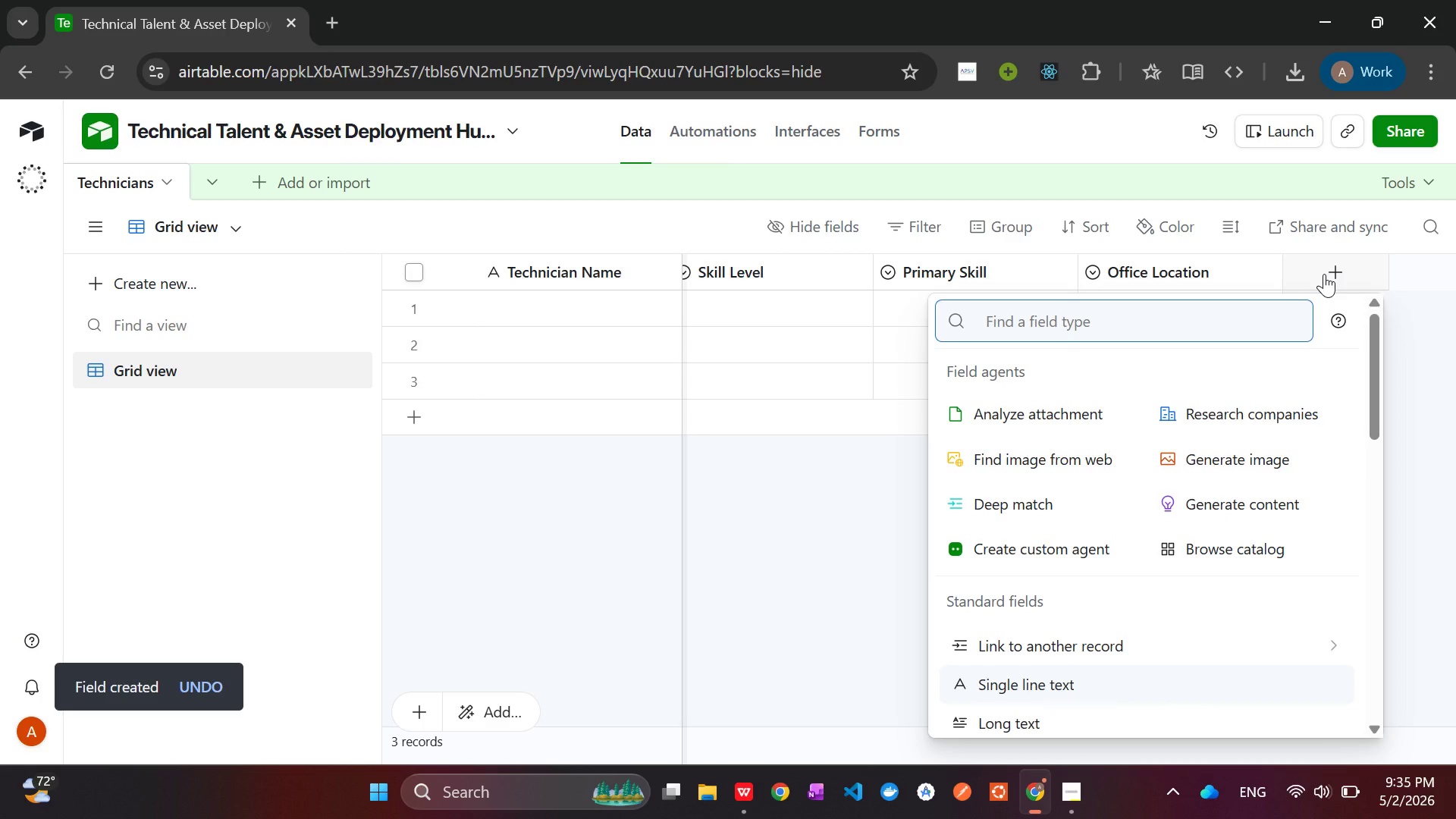 
type(sin)
 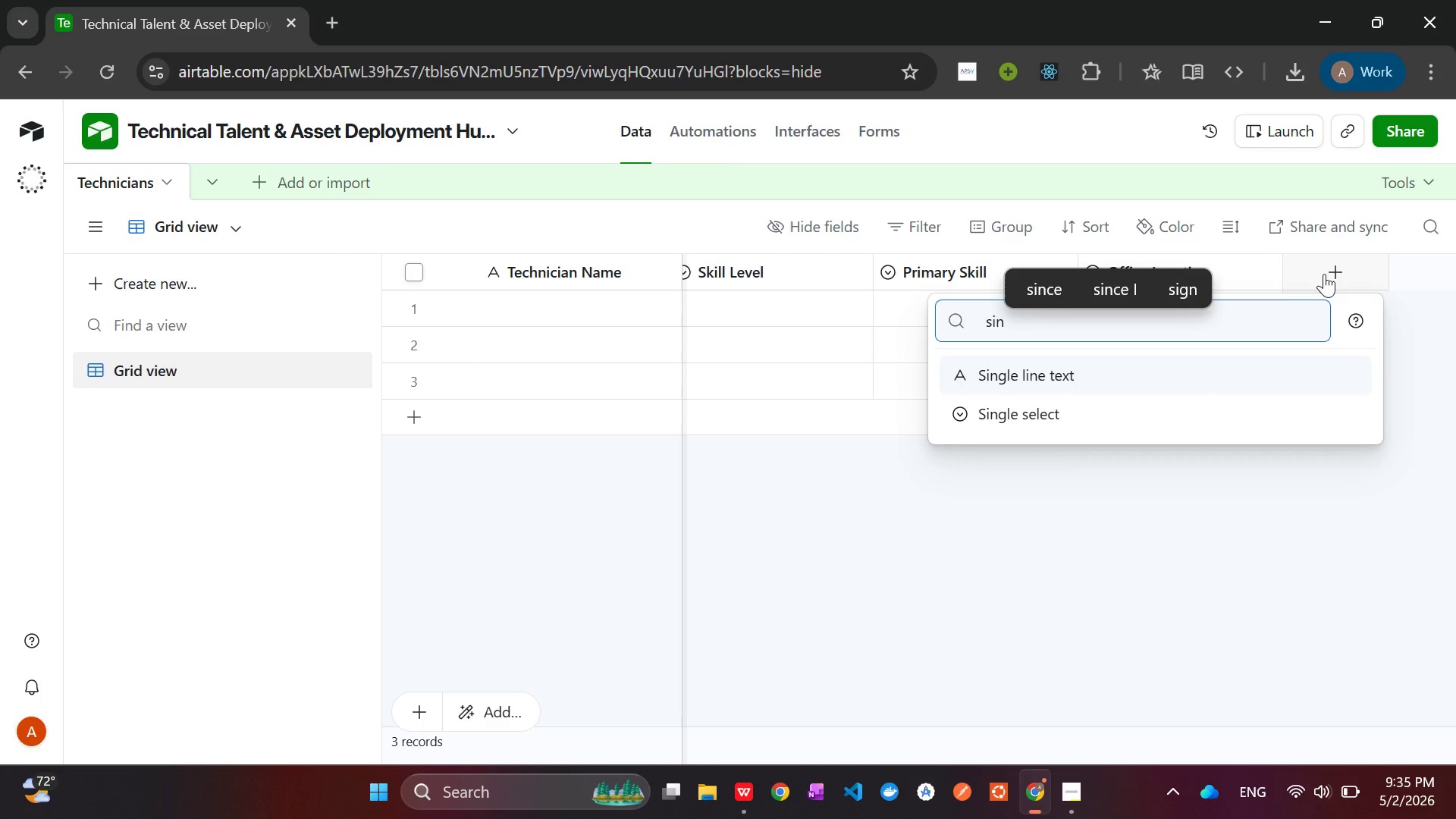 
key(ArrowDown)
 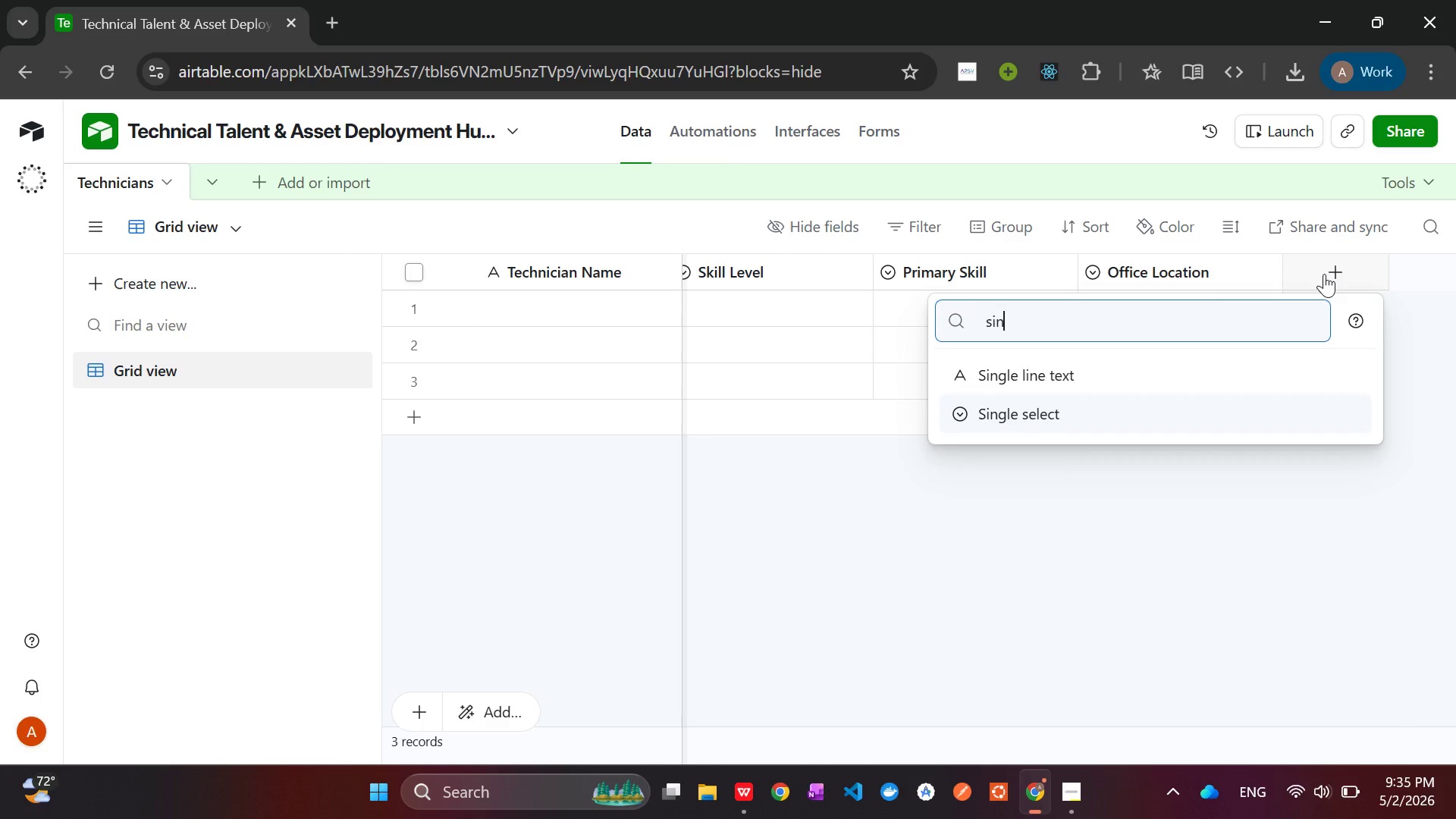 
key(ArrowUp)
 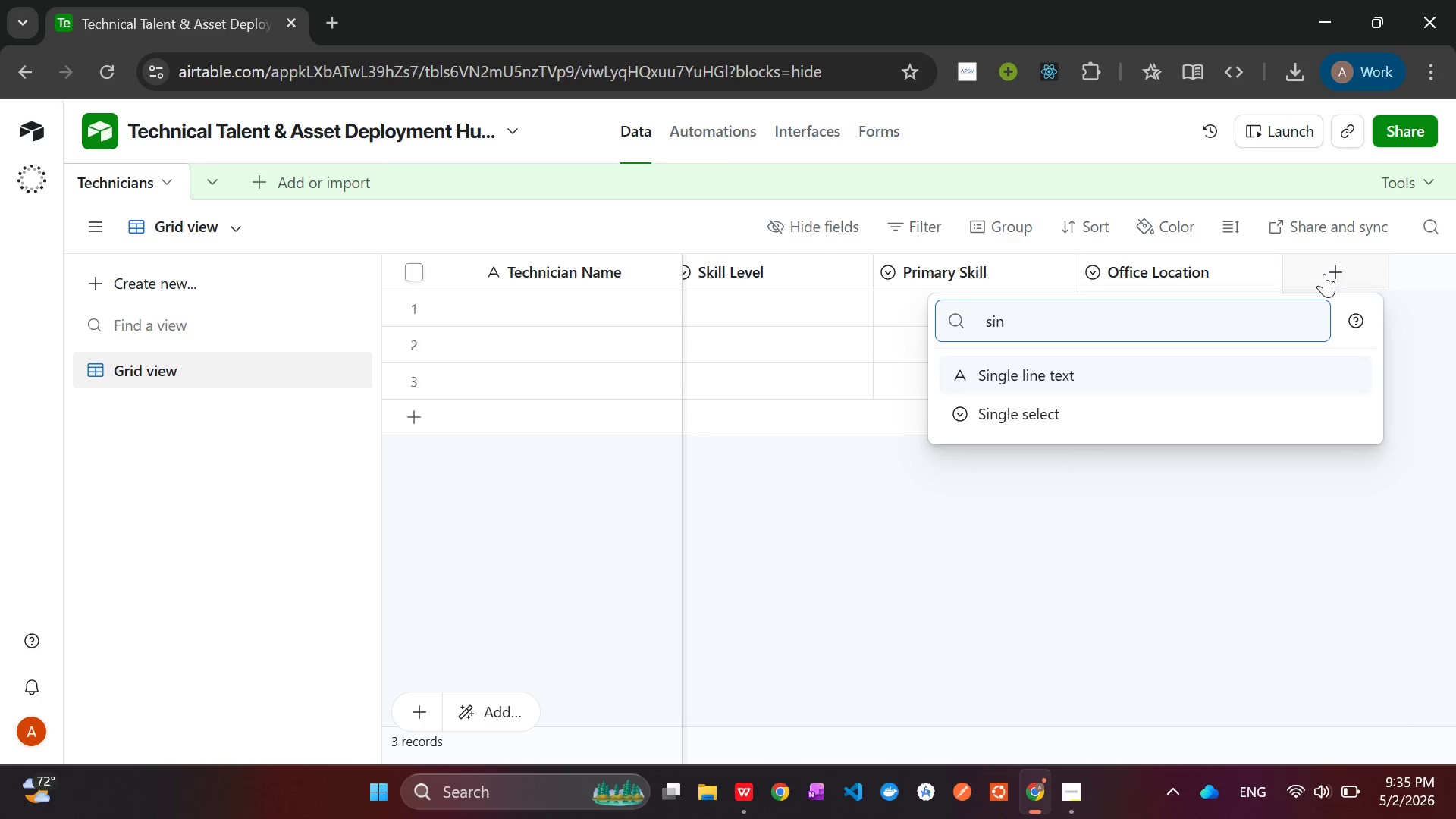 
key(Enter)
 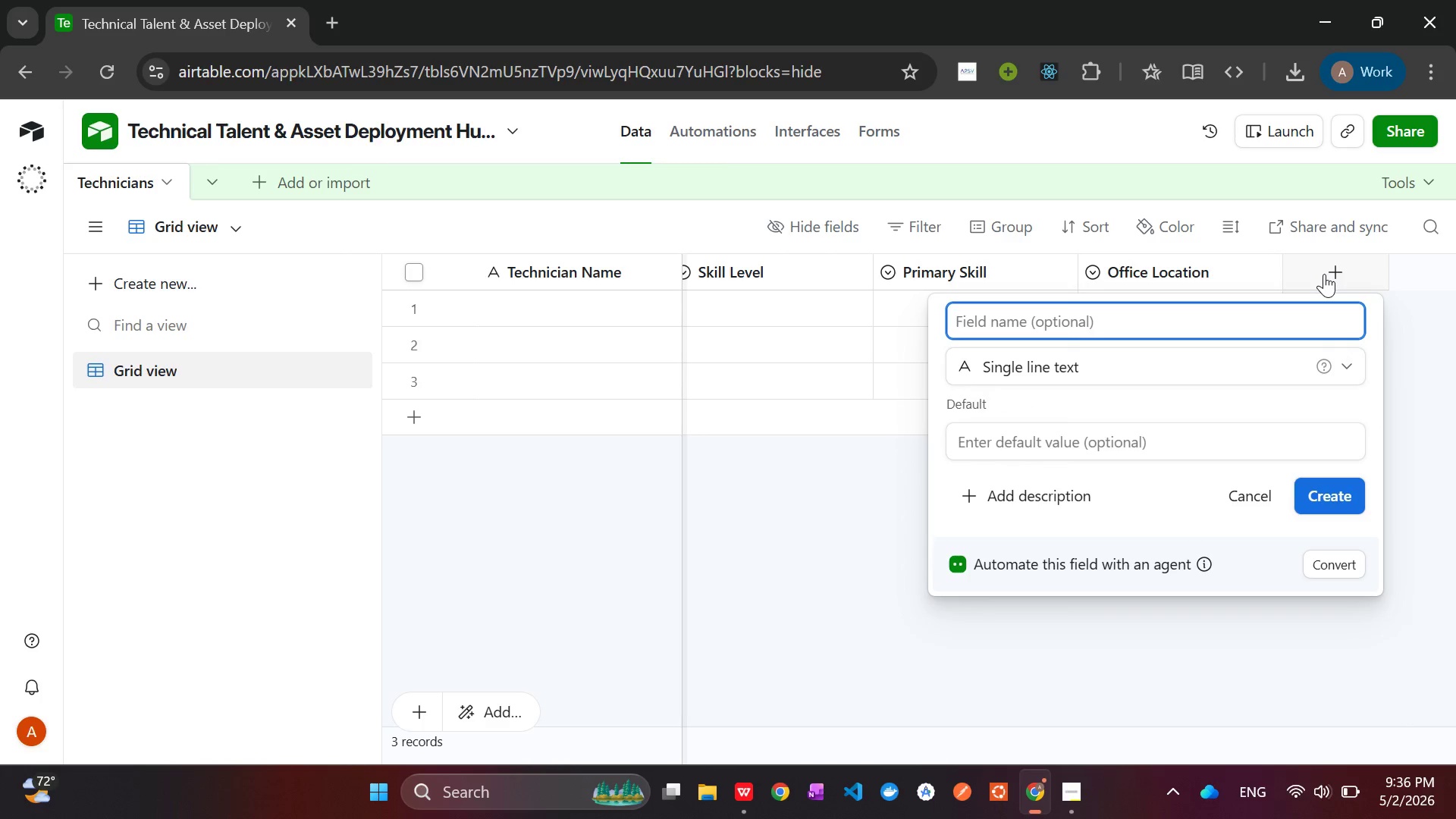 
type(HardW)
key(Backspace)
type(ware Assigned)
 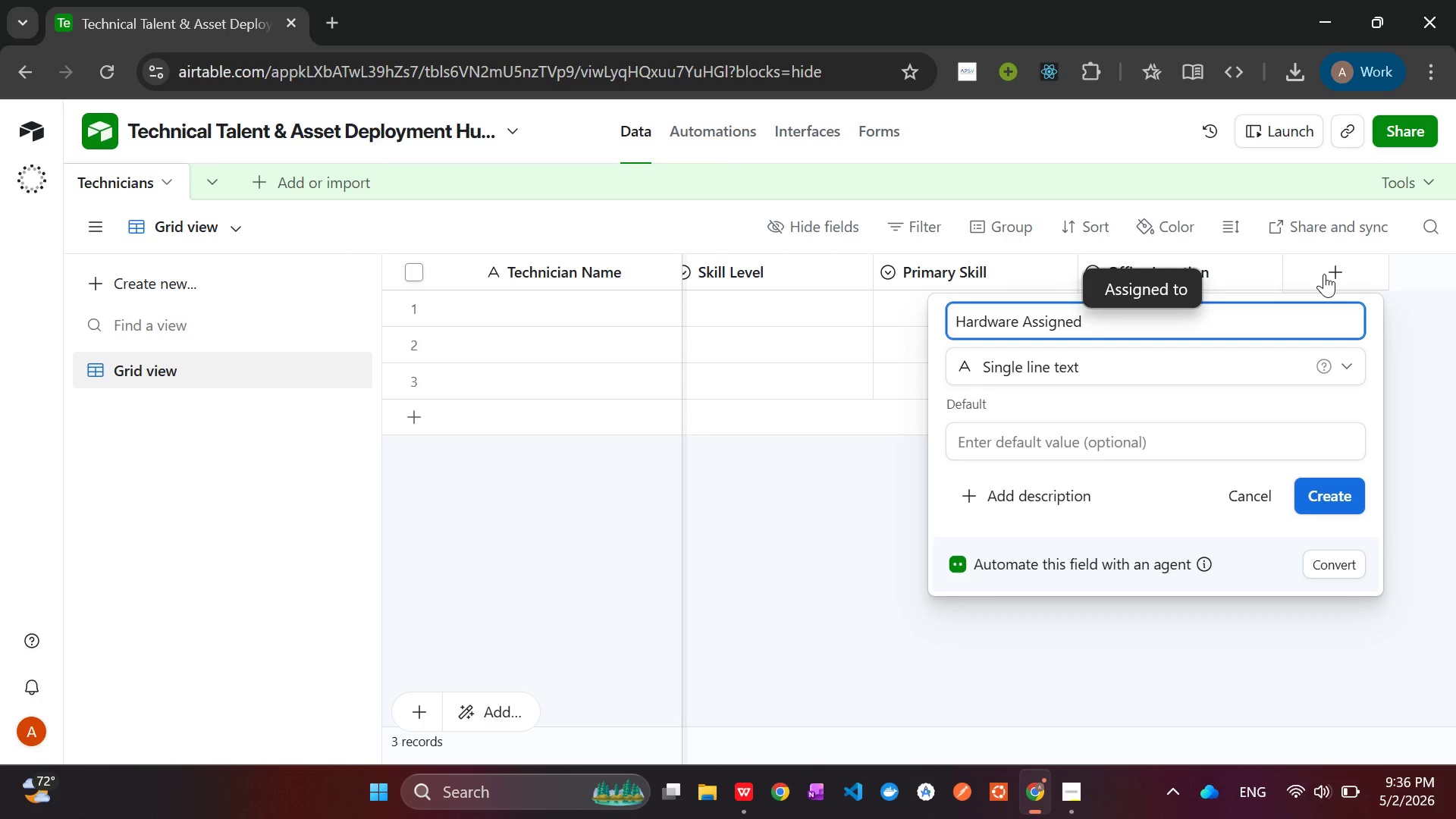 
wait(5.25)
 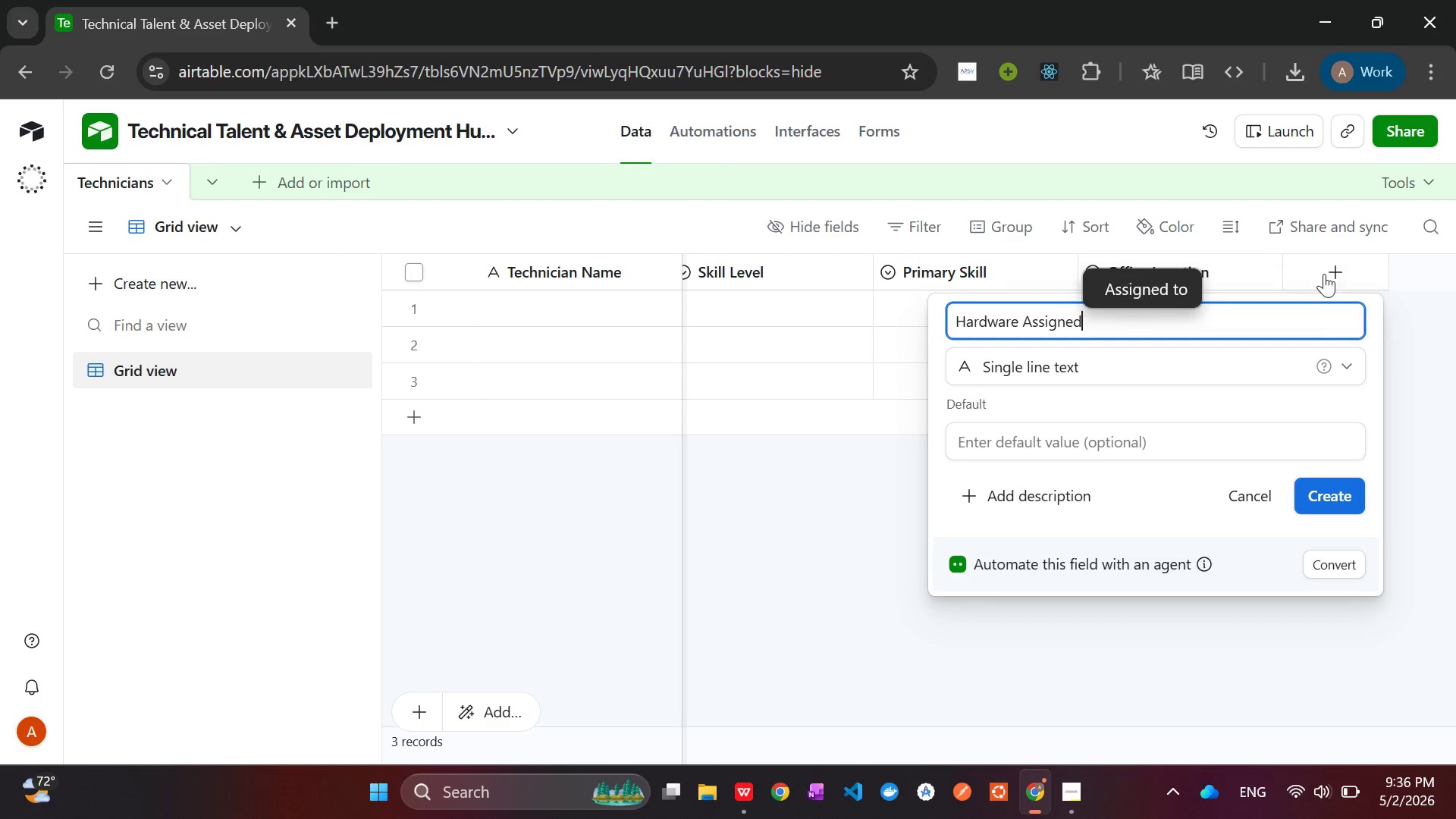 
key(Enter)
 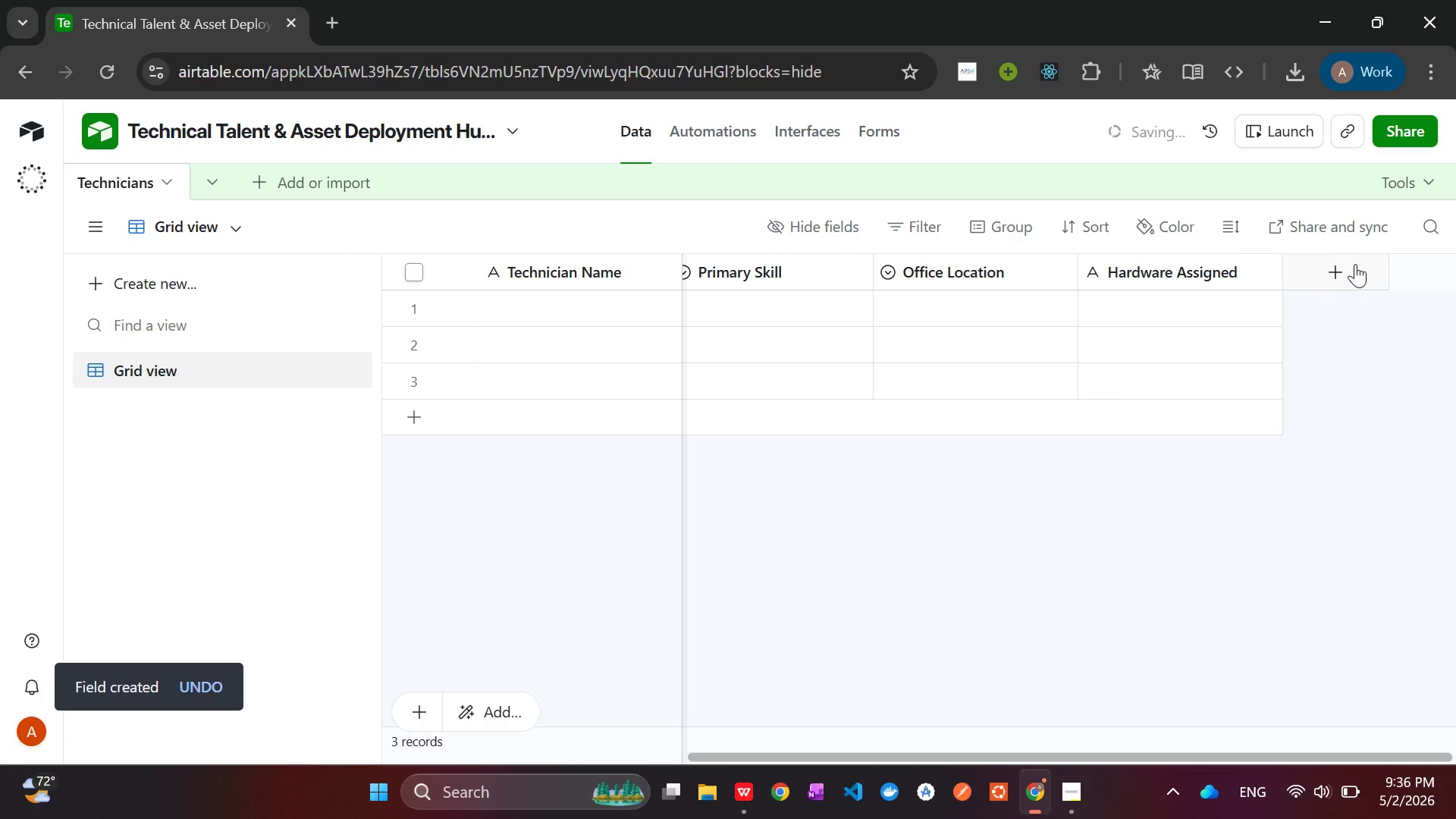 
left_click([1354, 264])
 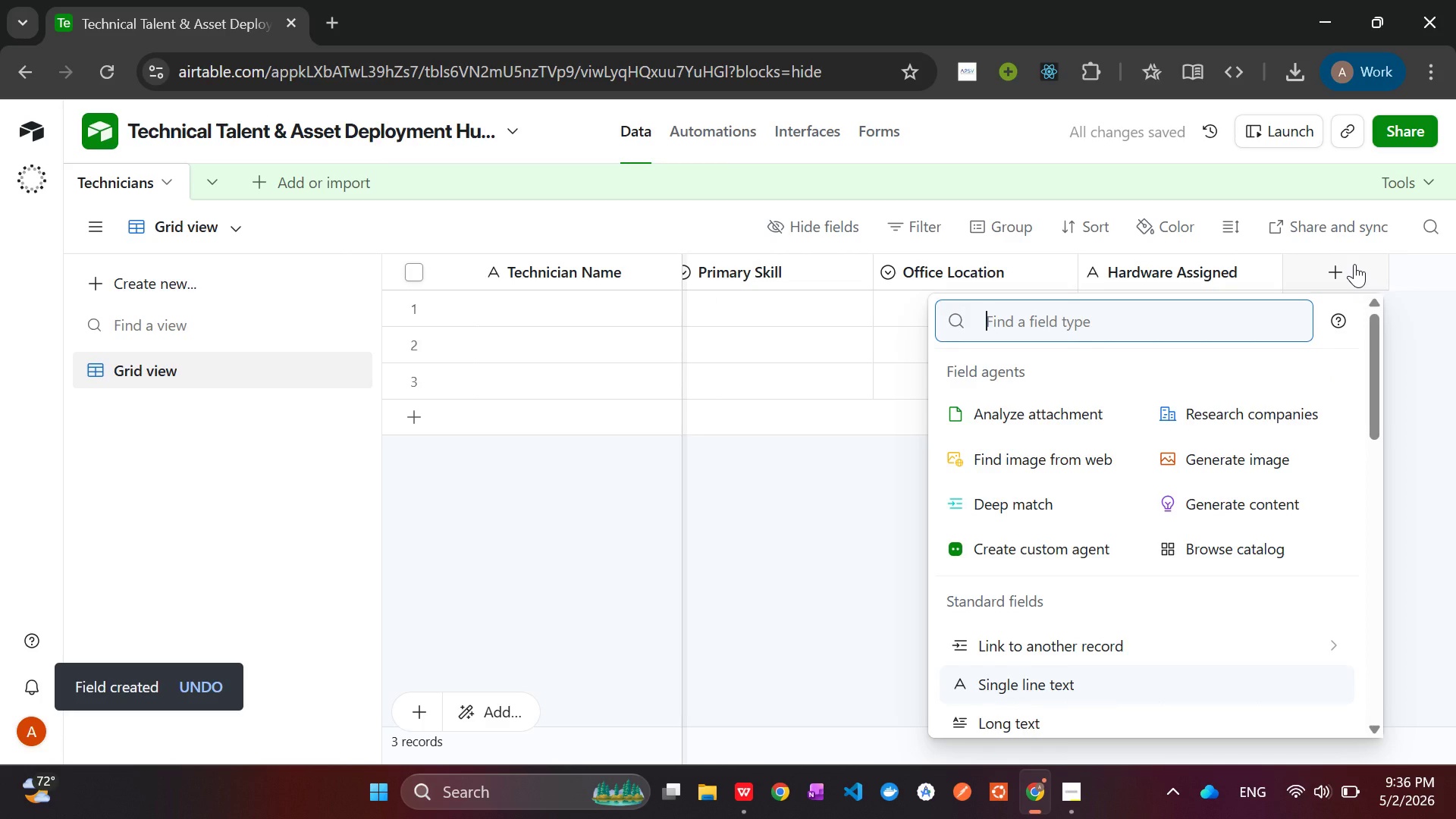 
wait(9.39)
 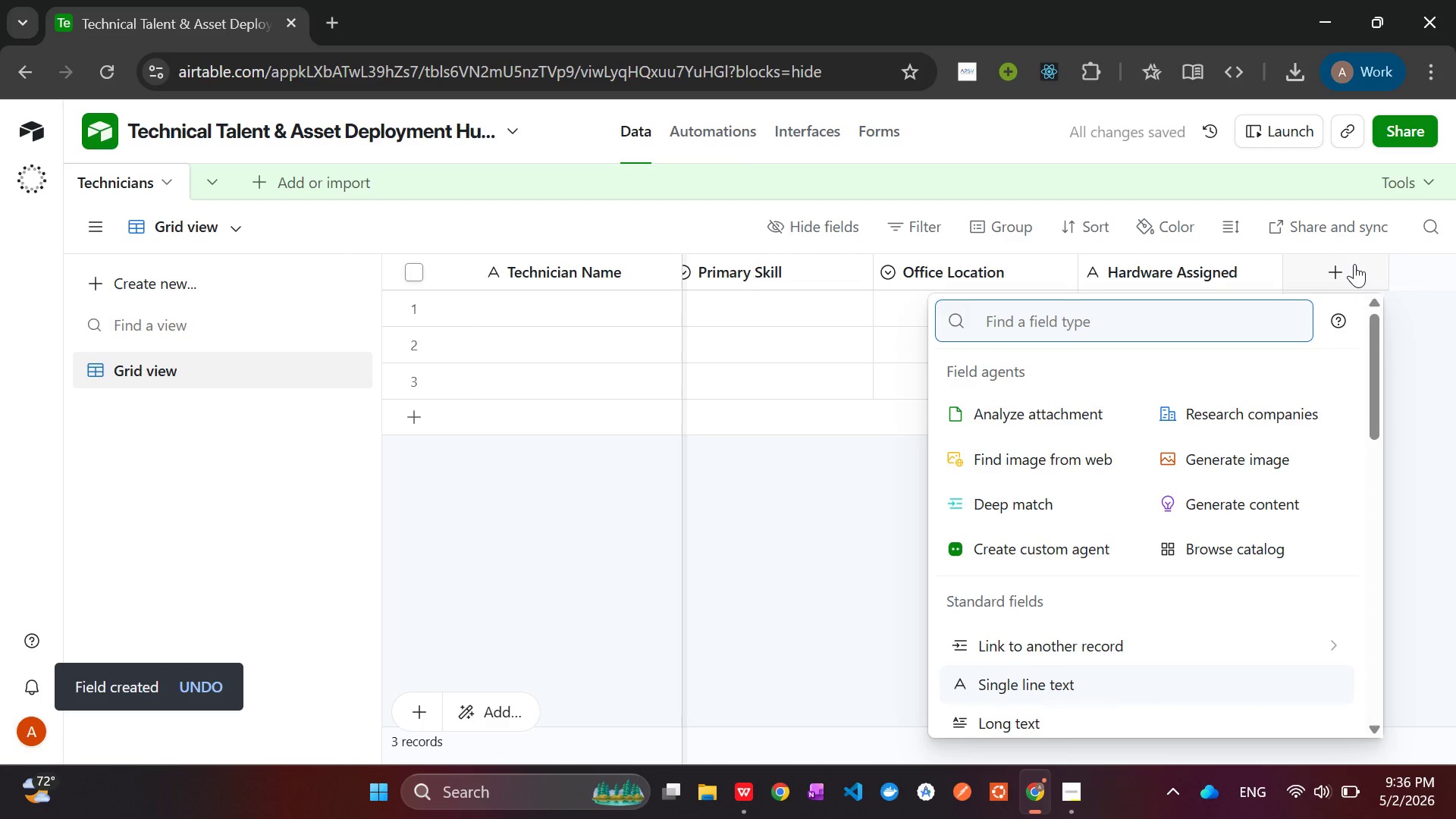 
type(Cer)
key(Backspace)
key(Backspace)
key(Backspace)
type(sin)
 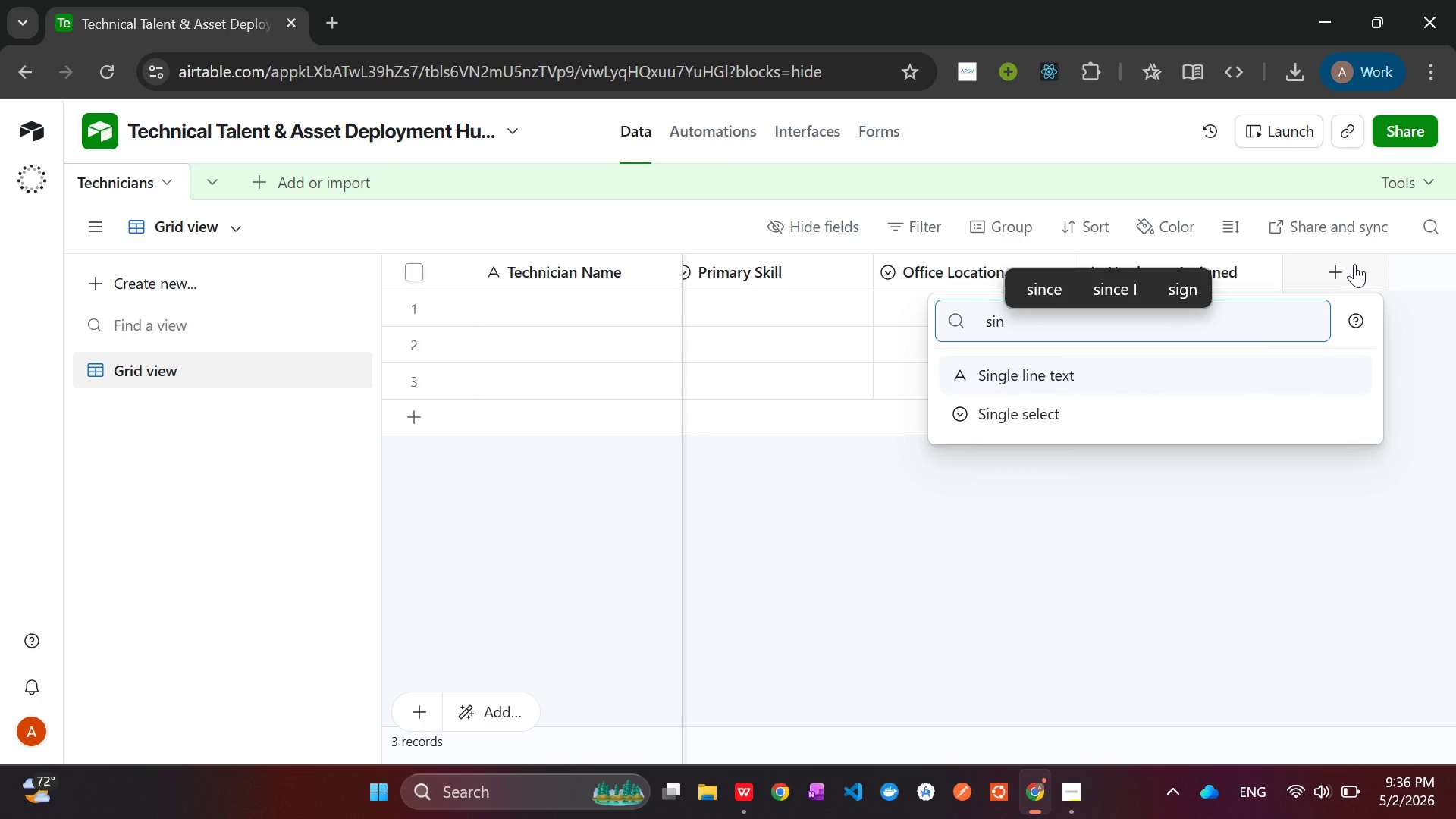 
key(ArrowDown)
 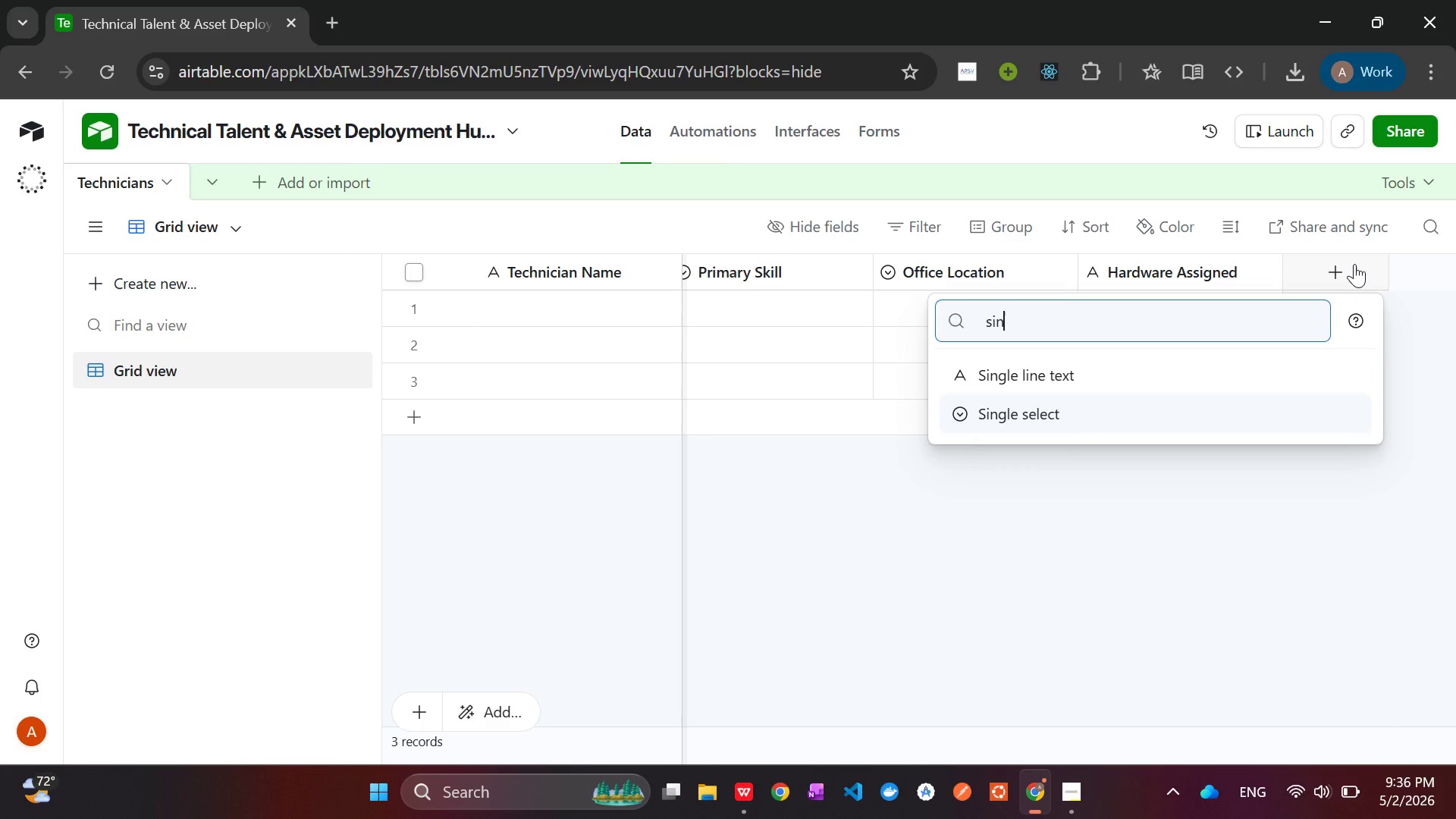 
key(ArrowUp)
 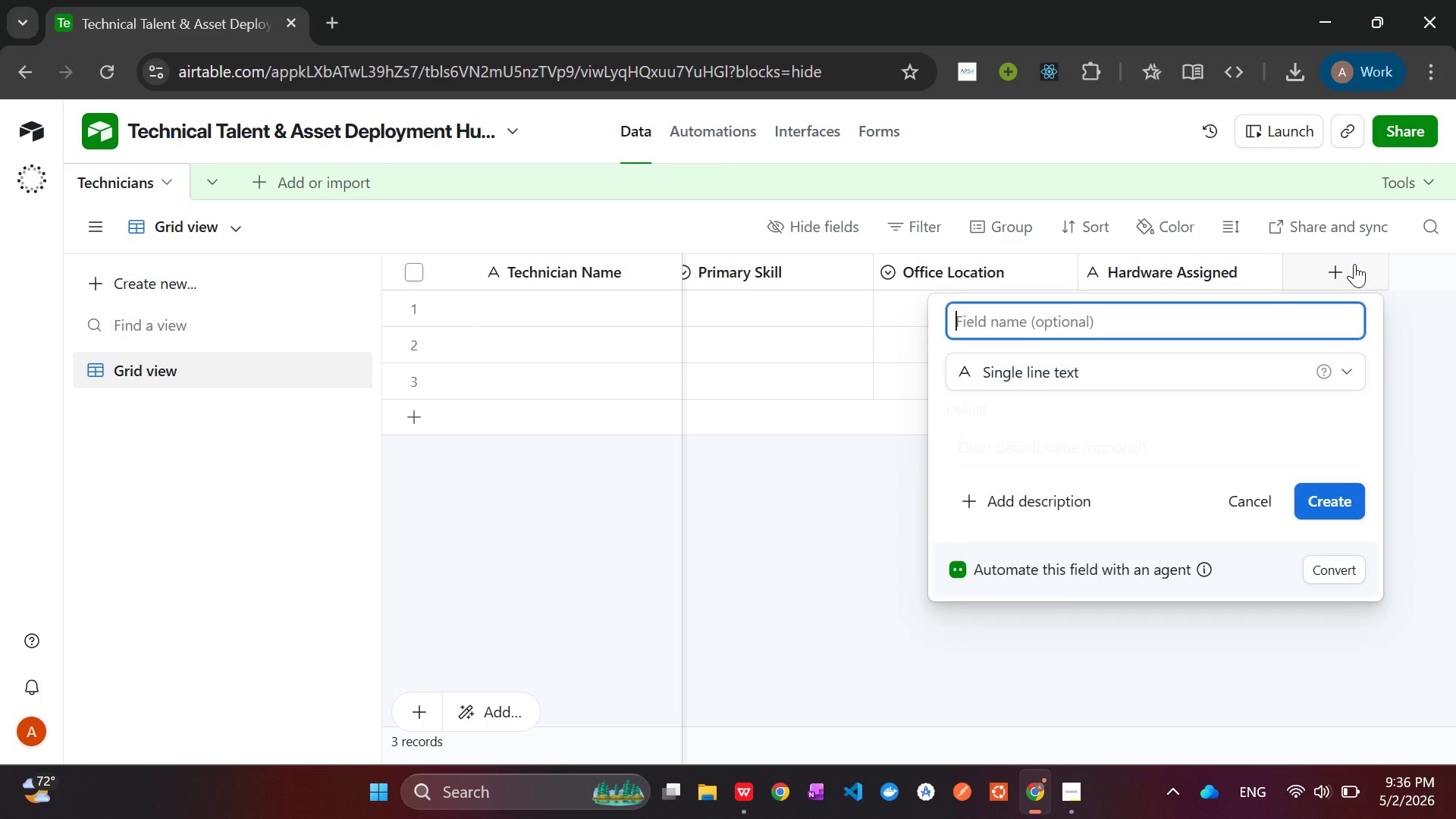 
key(Enter)
 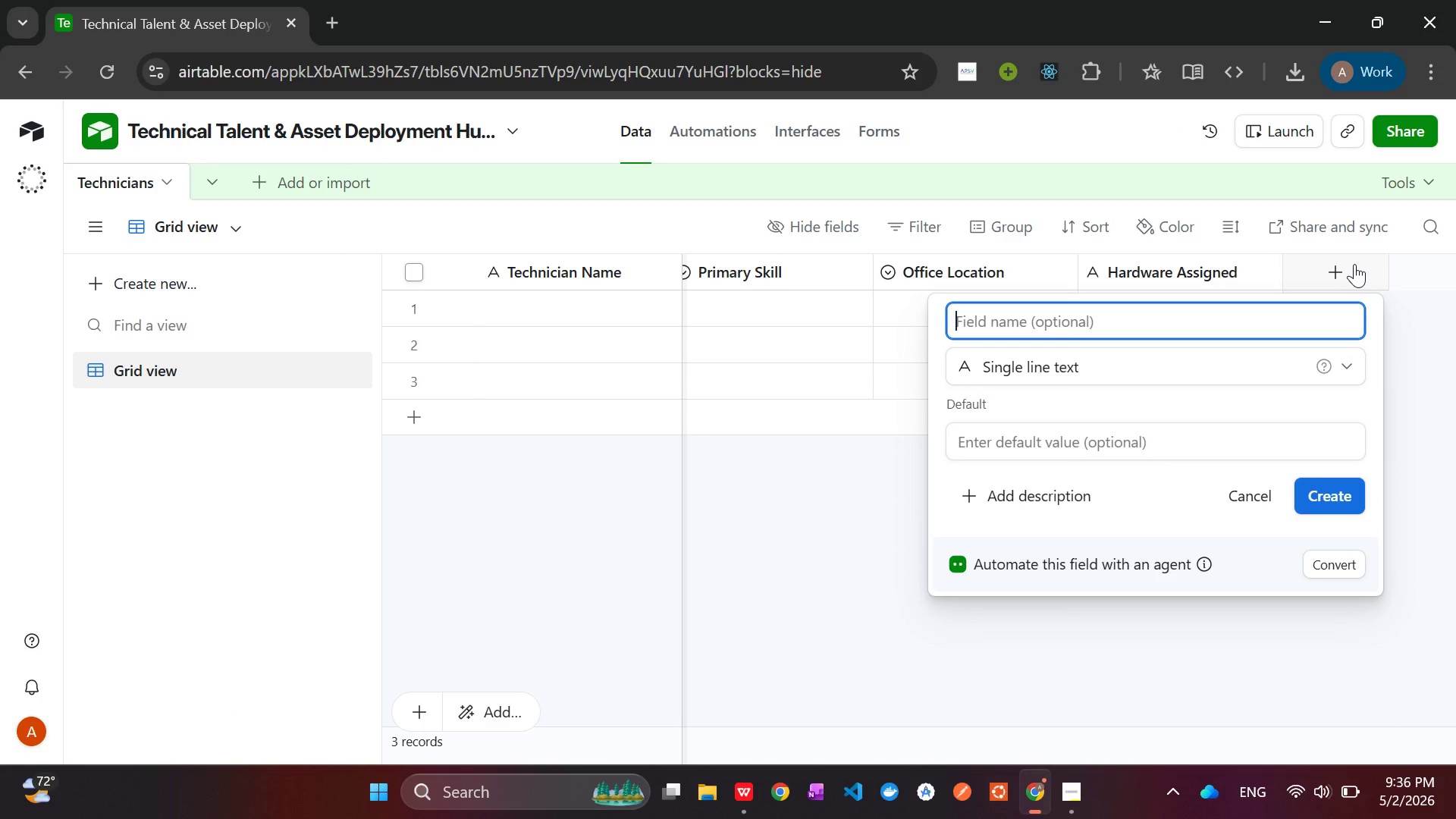 
type(Cert)
 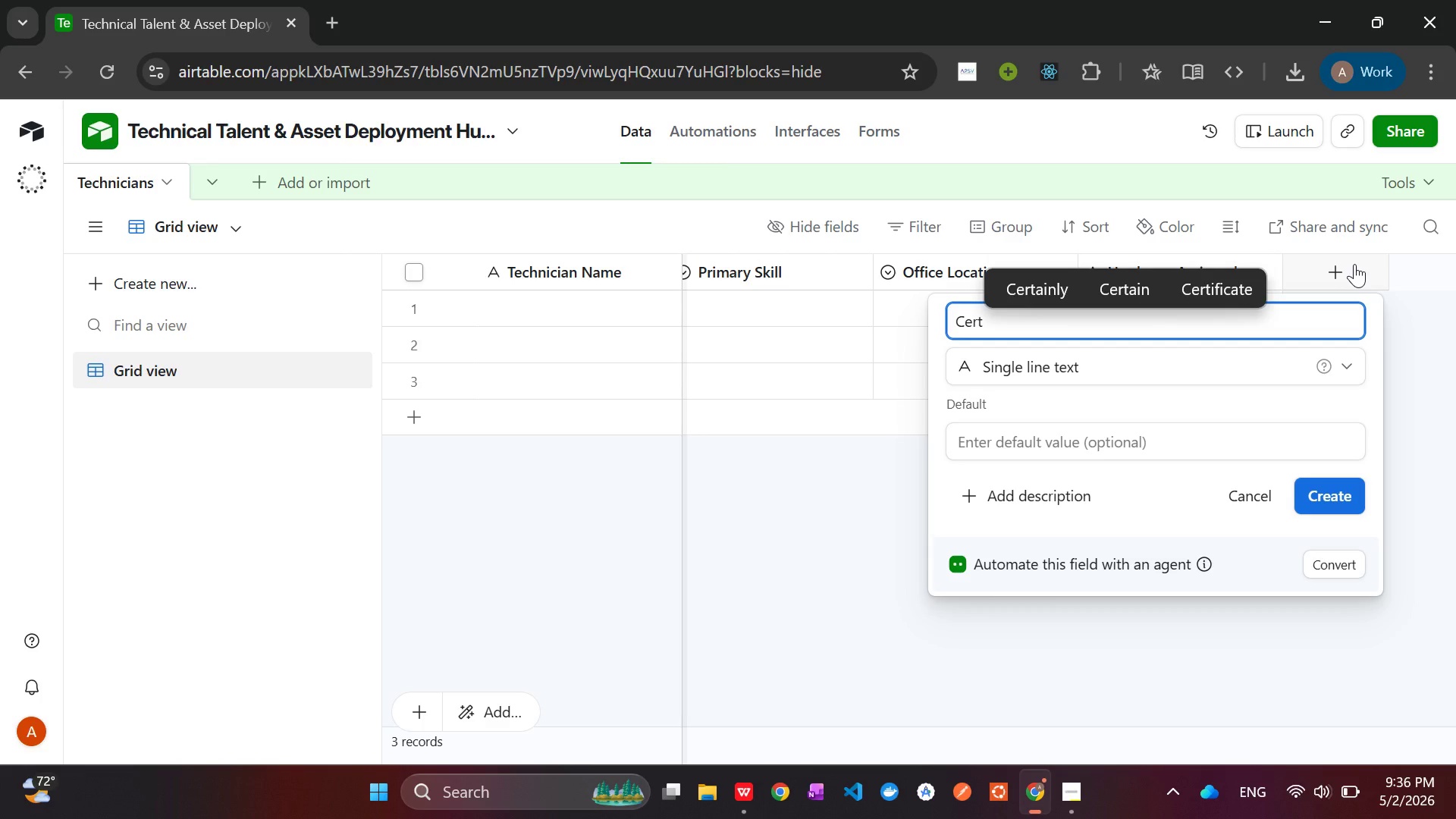 
type(ification Tracking)
 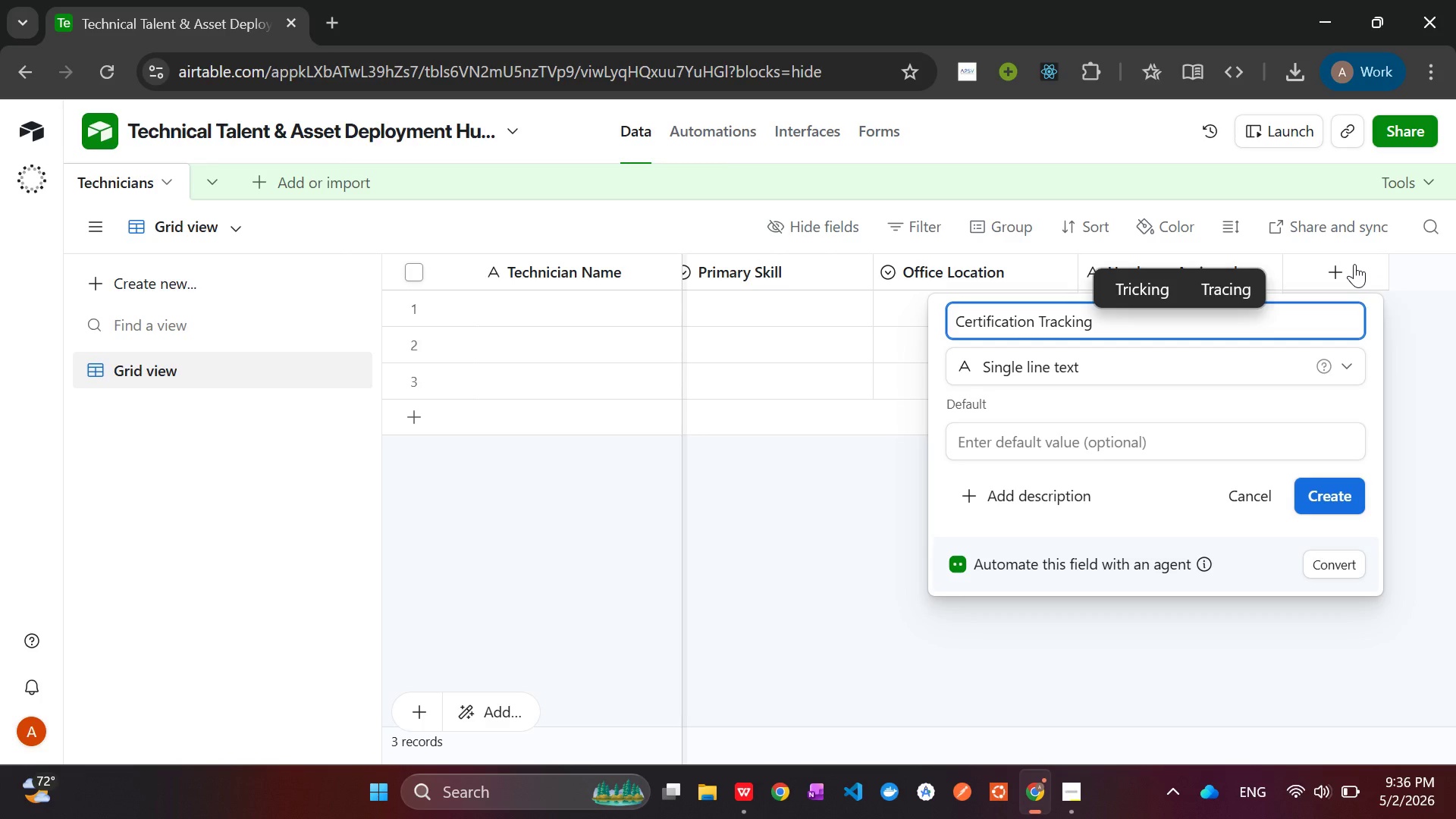 
wait(6.89)
 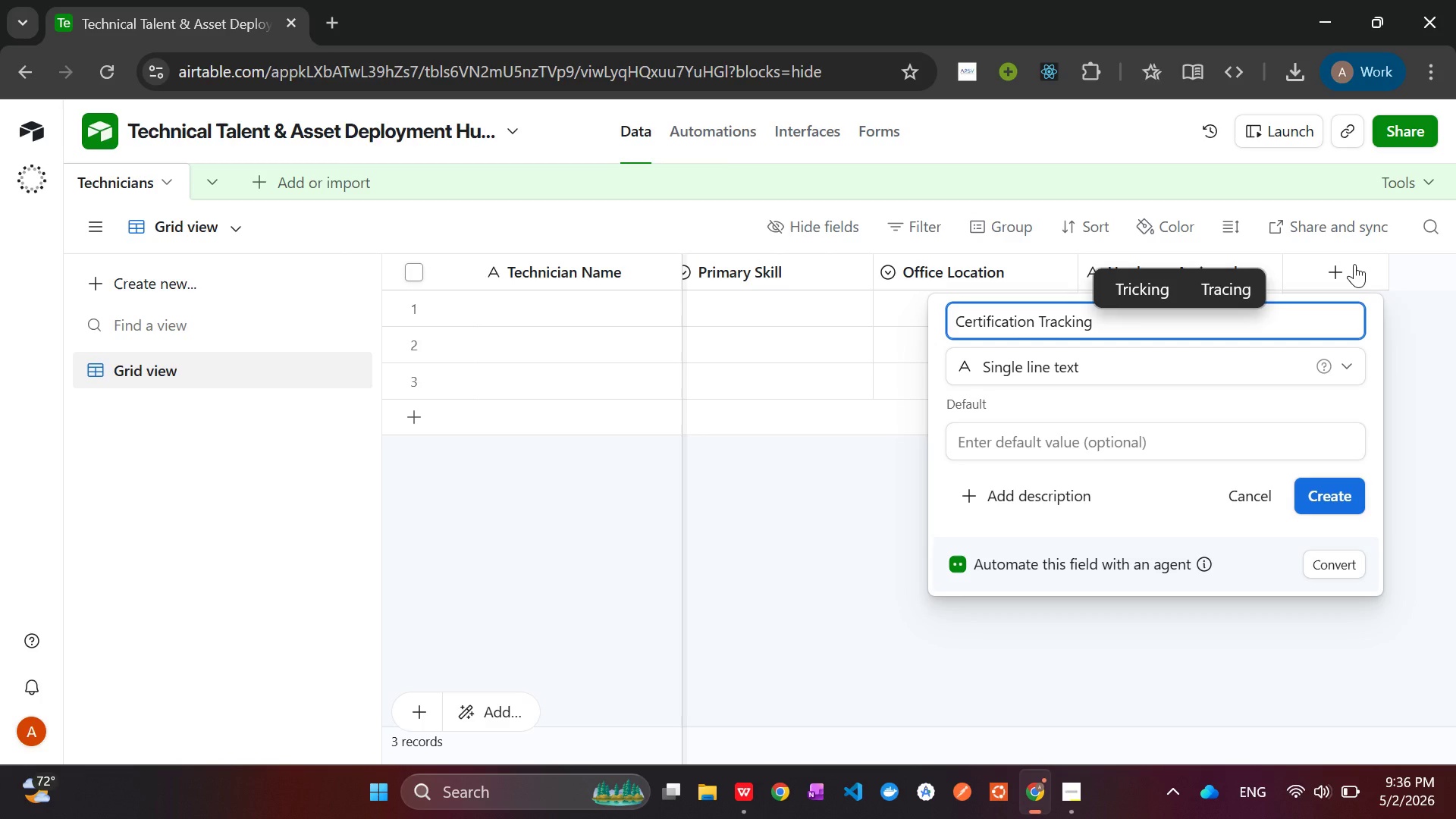 
key(Enter)
 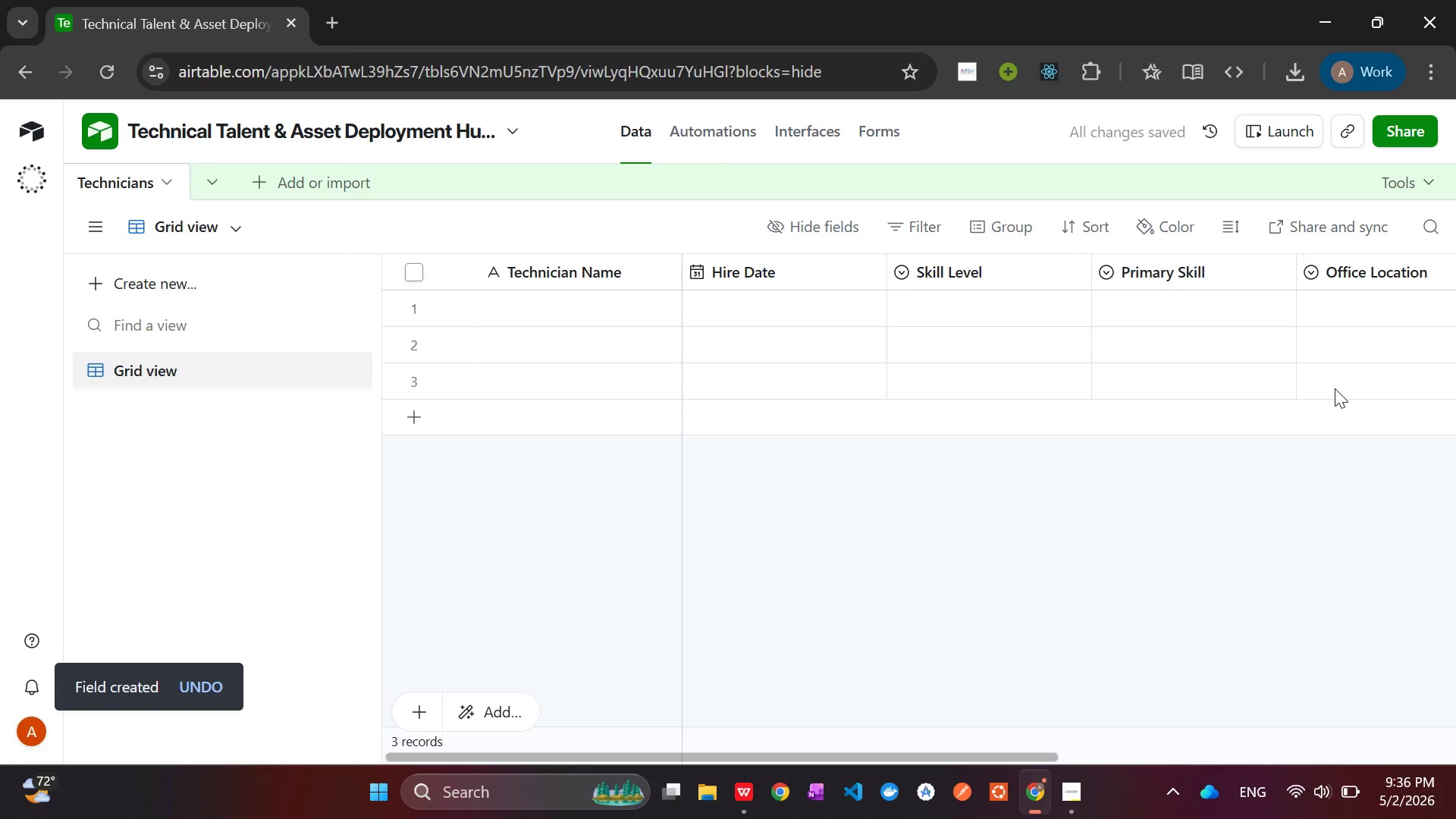 
wait(10.36)
 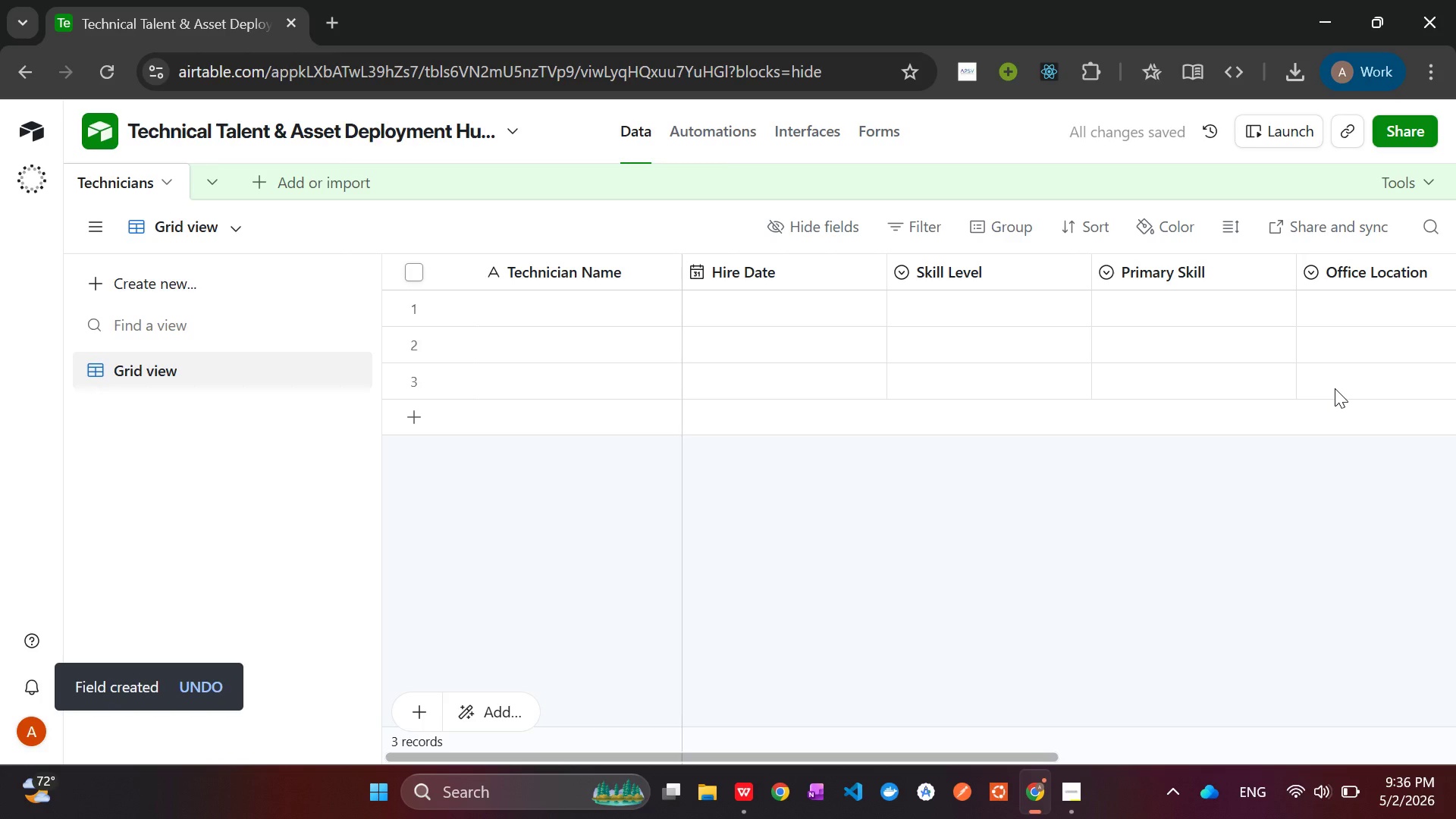 
left_click([742, 789])
 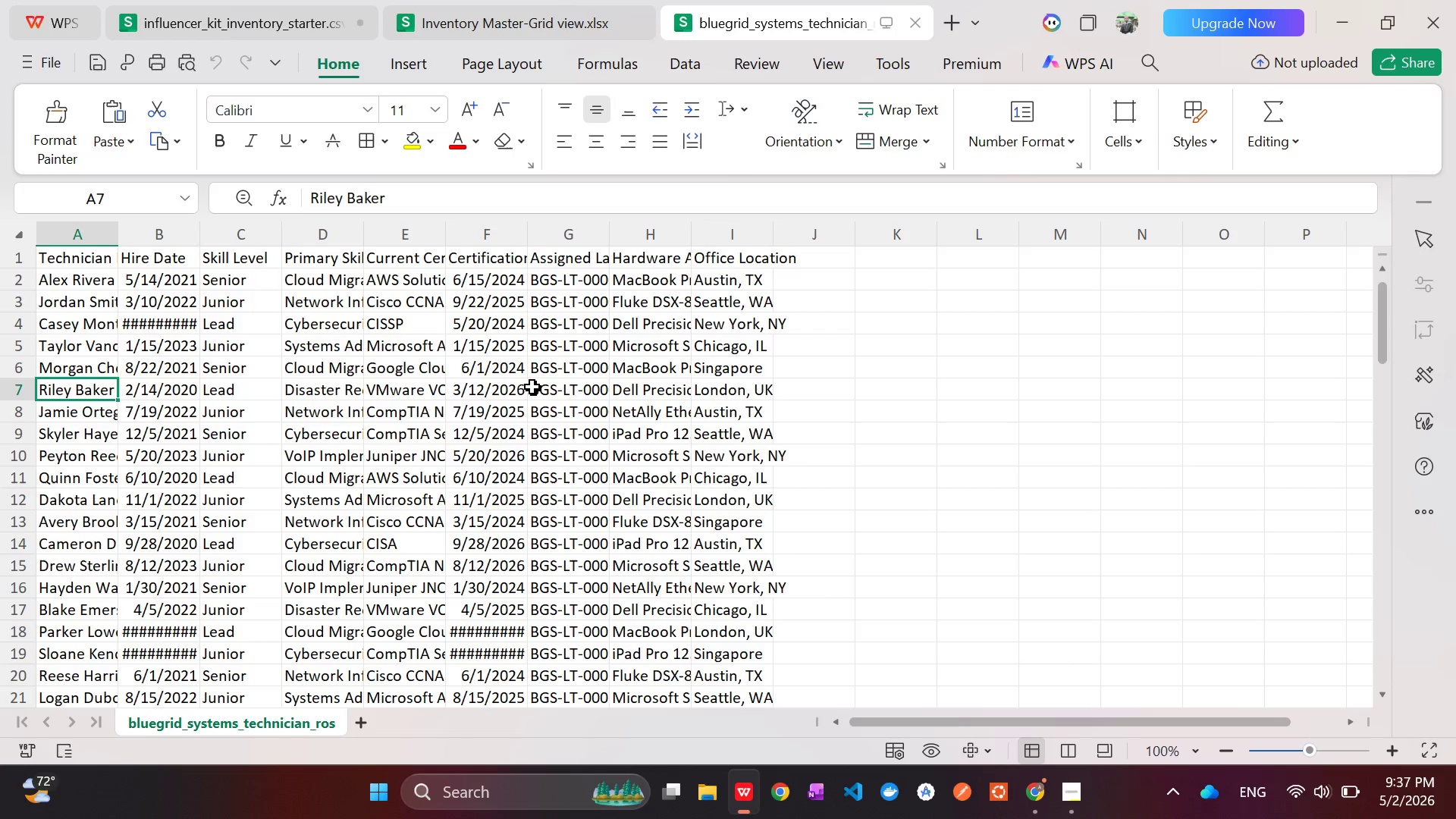 
wait(5.17)
 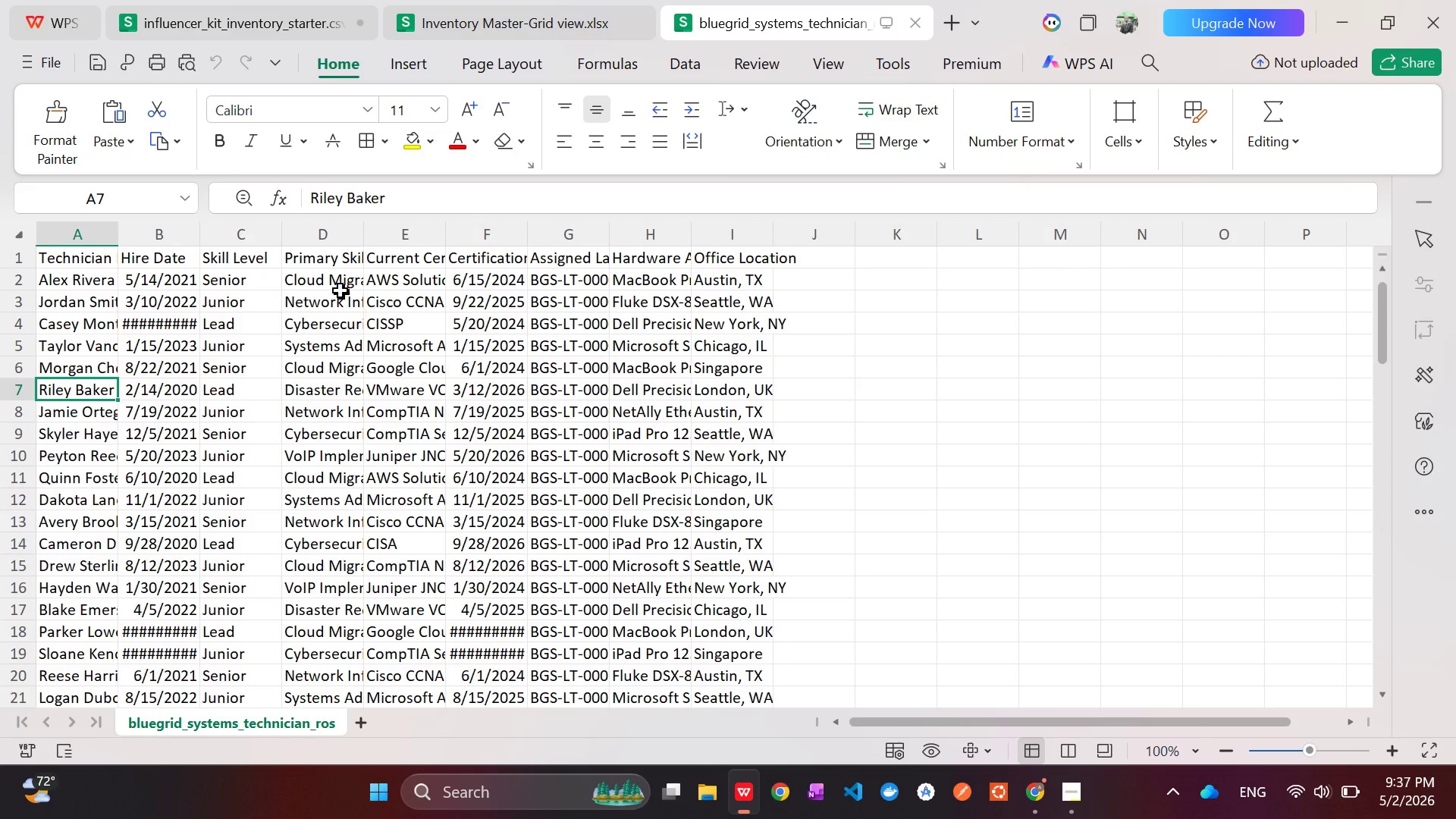 
left_click([415, 258])
 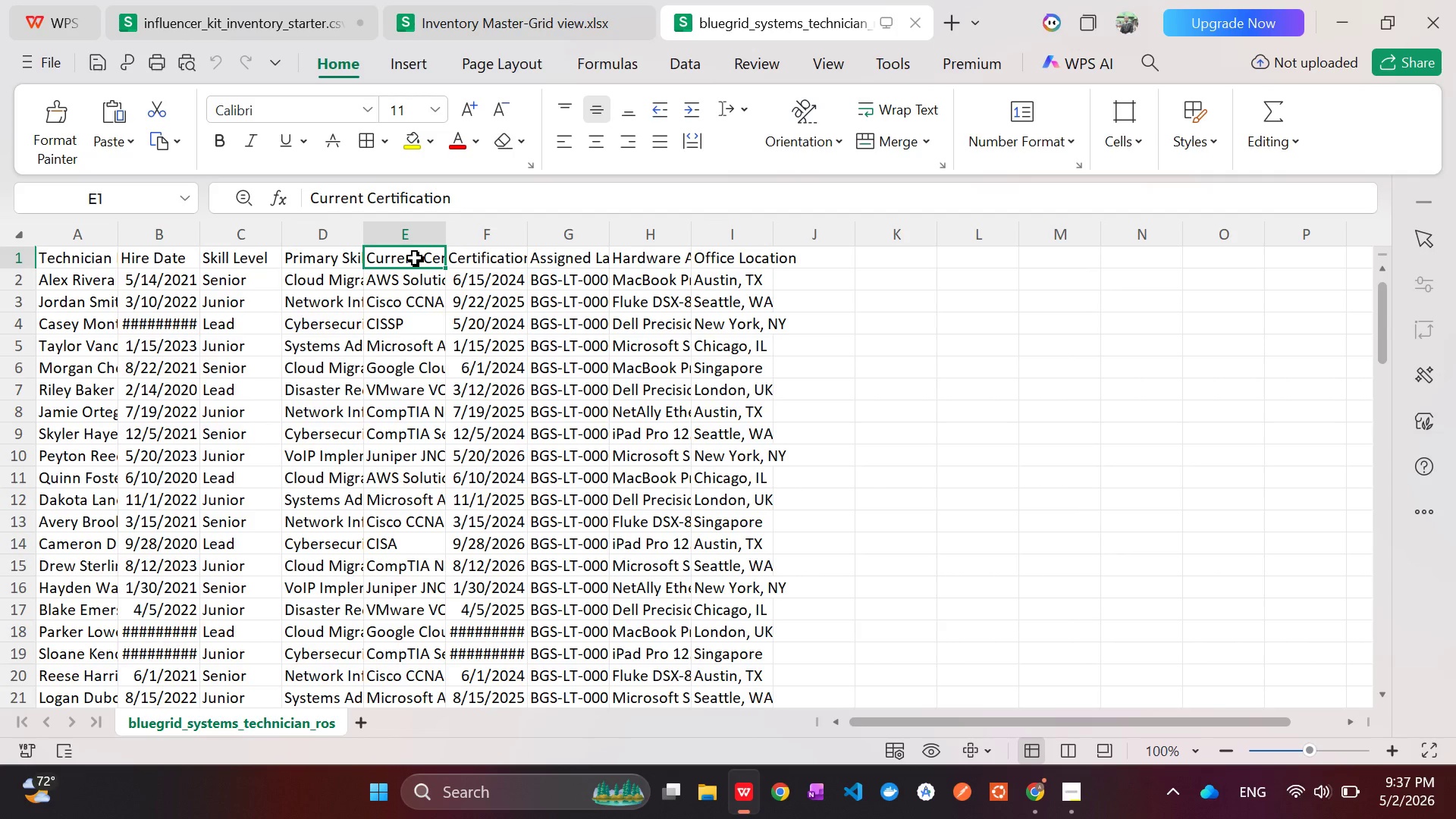 
key(Alt+AltLeft)
 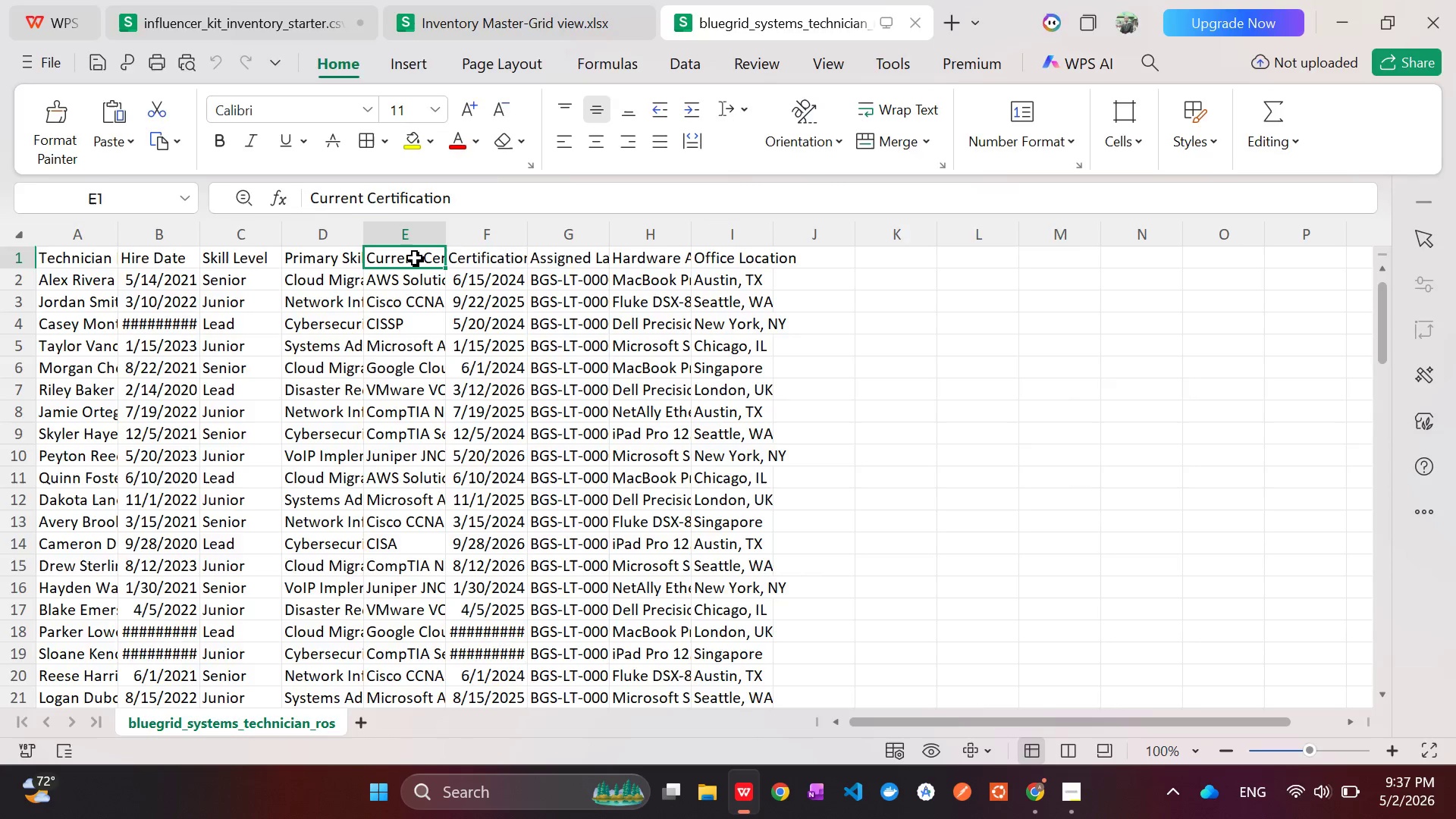 
key(Alt+Tab)
 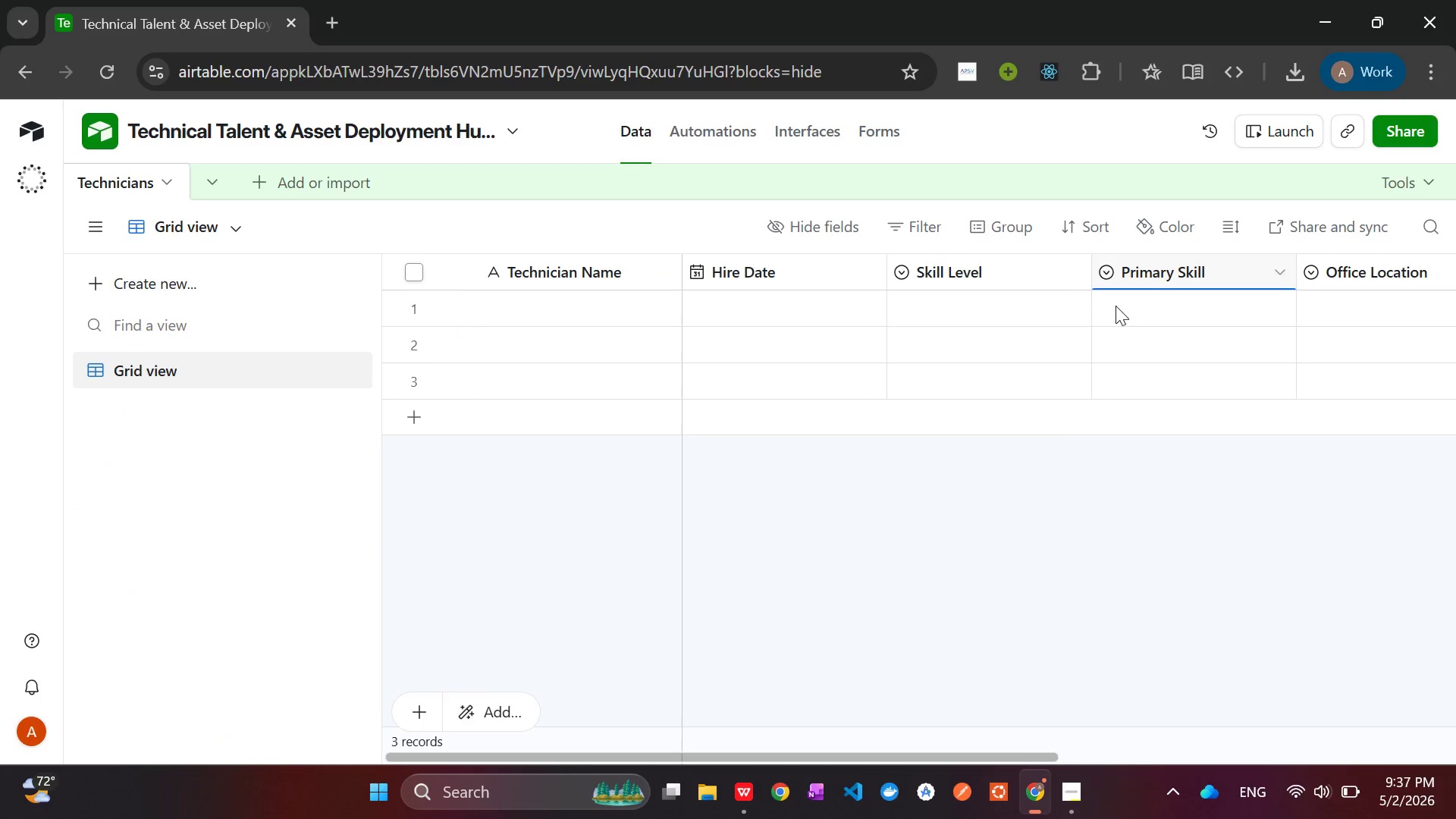 
key(Alt+AltLeft)
 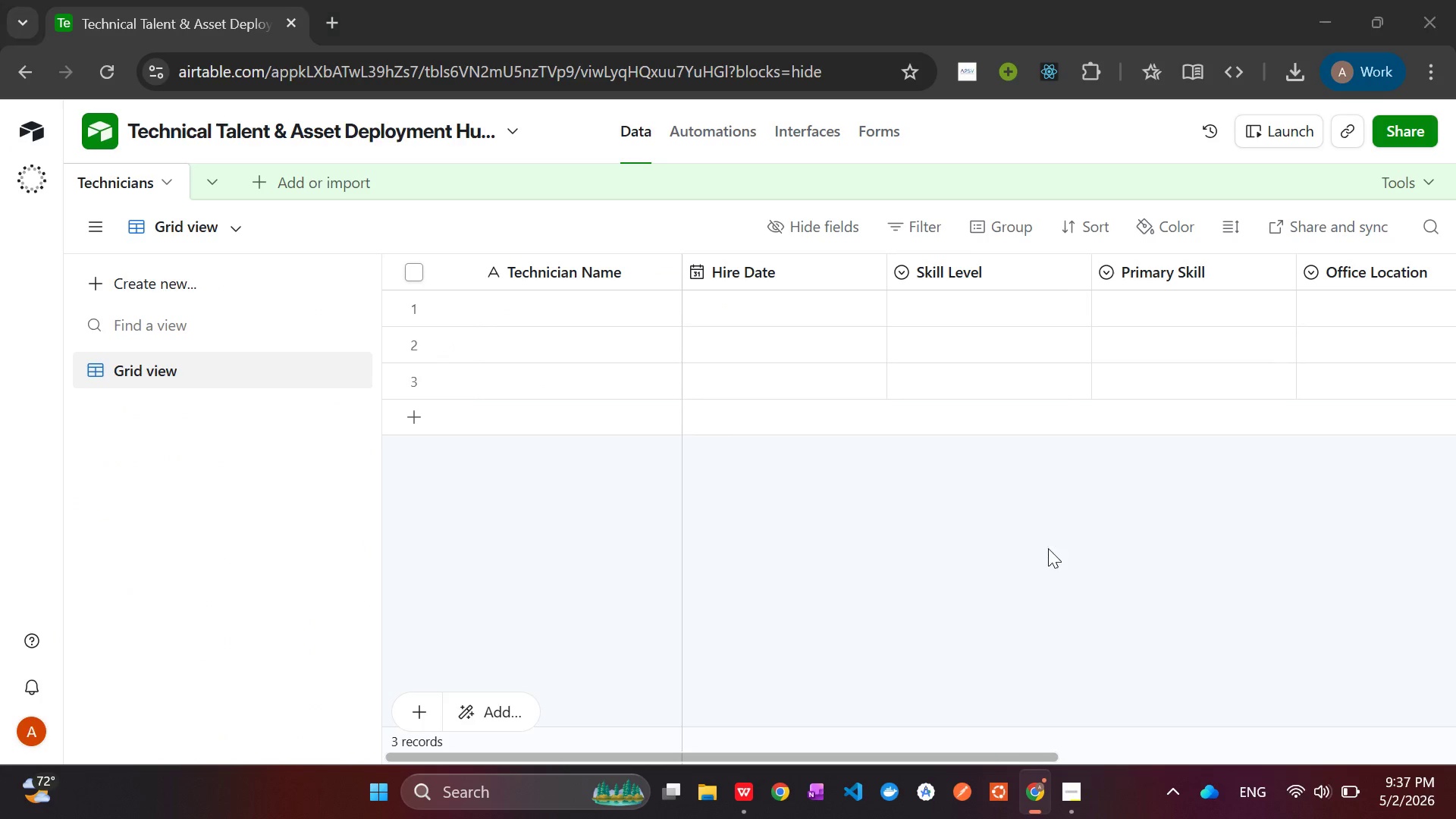 
key(Alt+Tab)
 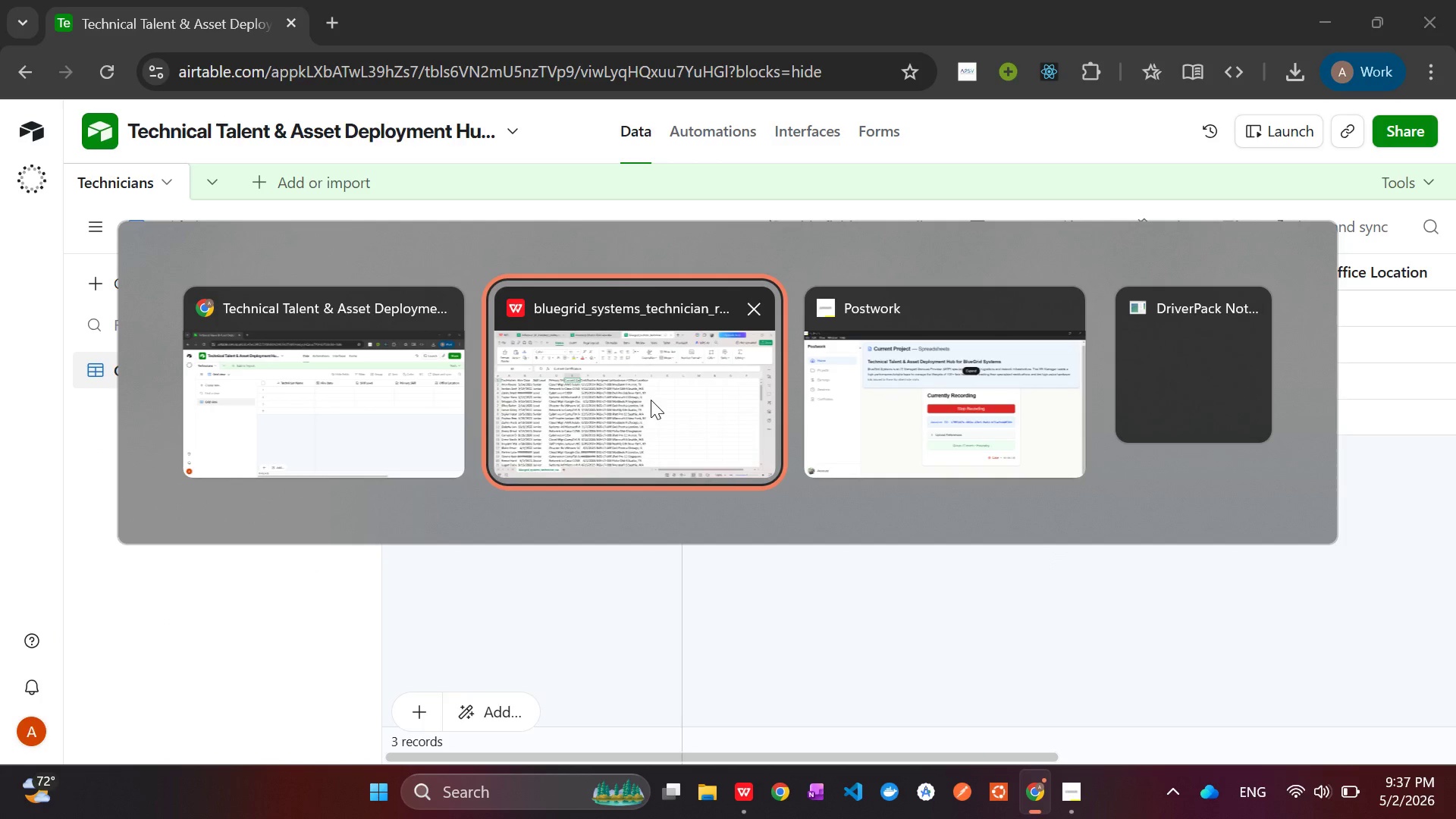 
left_click([651, 400])
 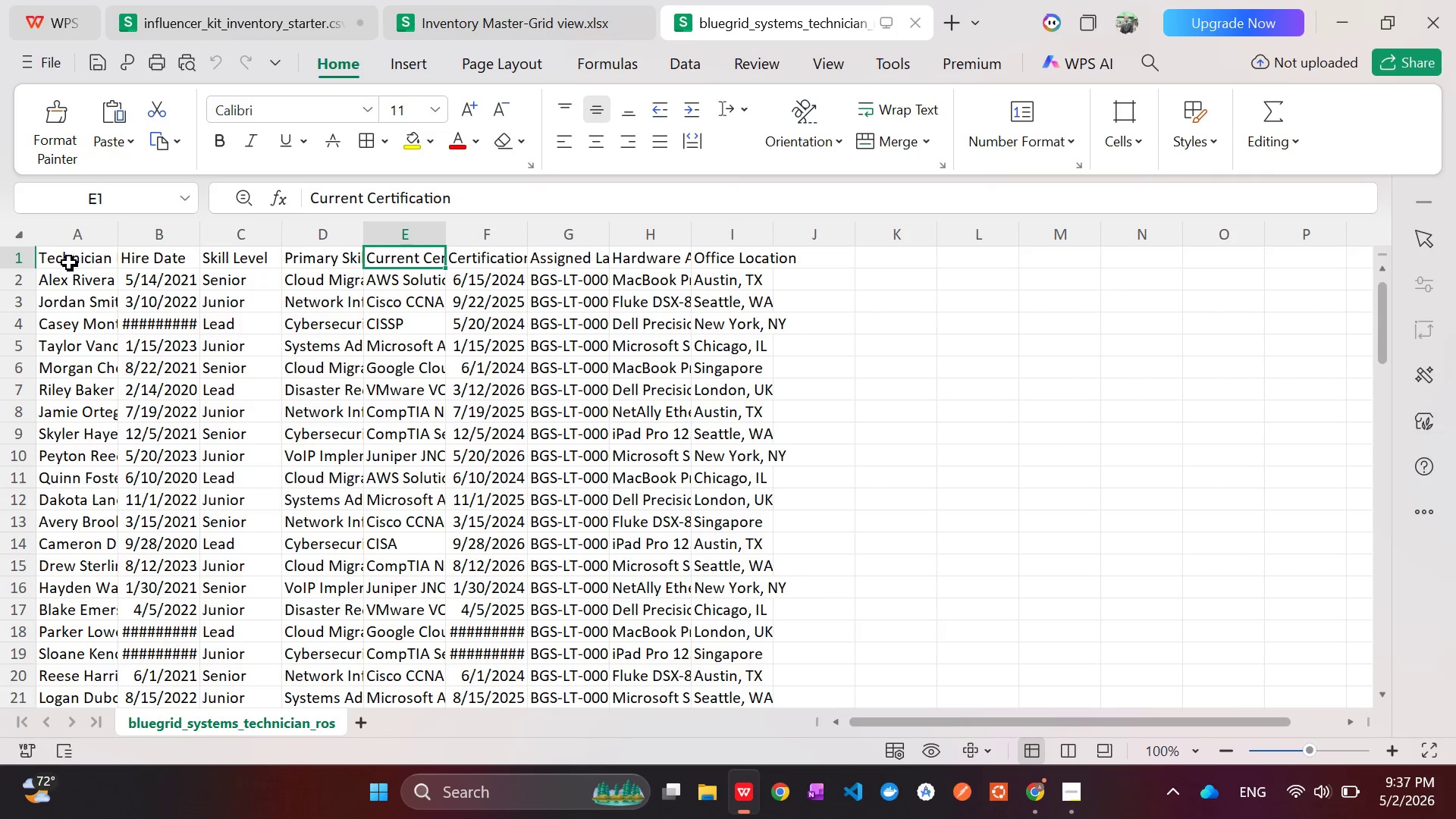 
left_click([67, 262])
 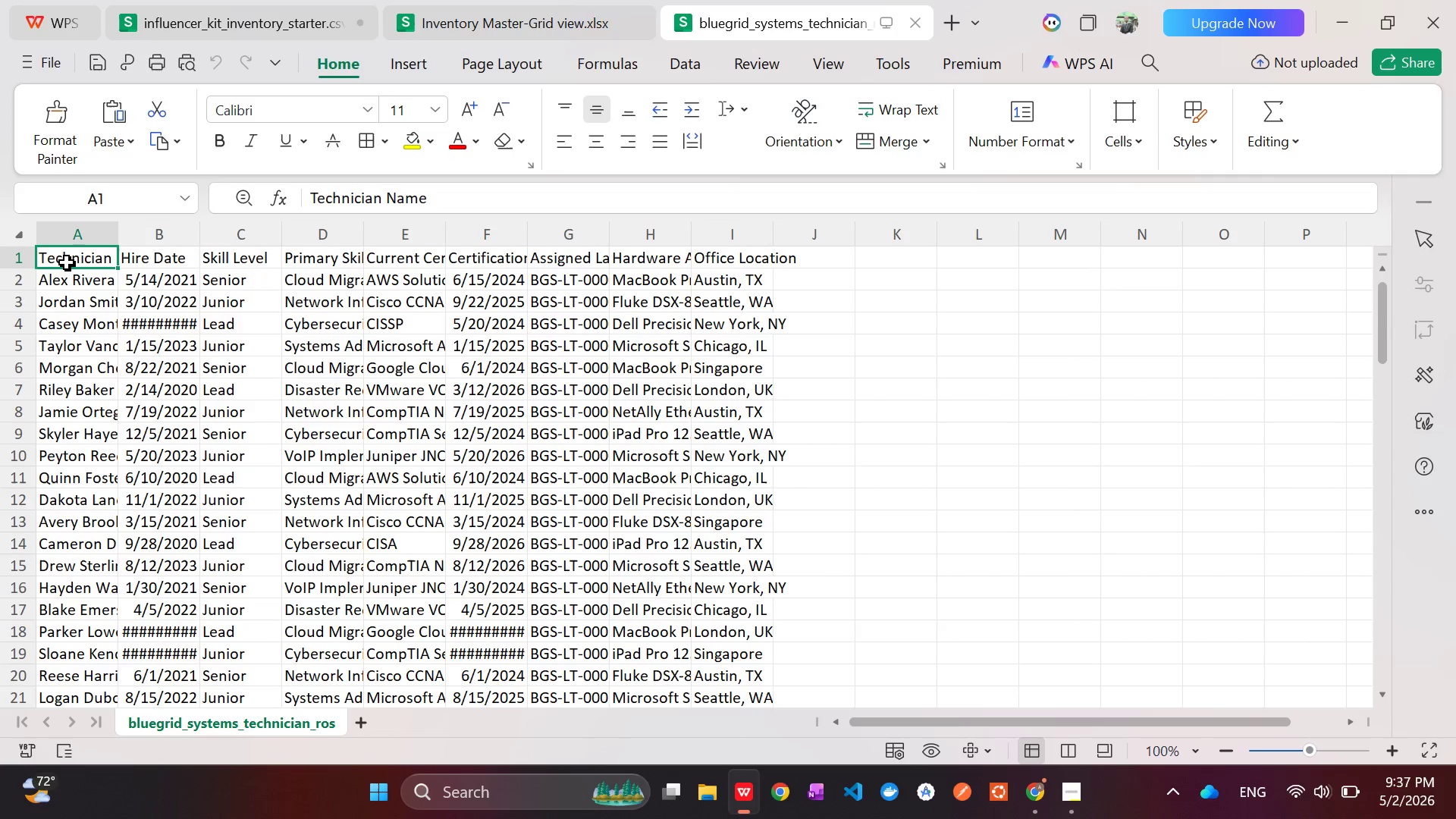 
left_click_drag(start_coordinate=[67, 262], to_coordinate=[303, 284])
 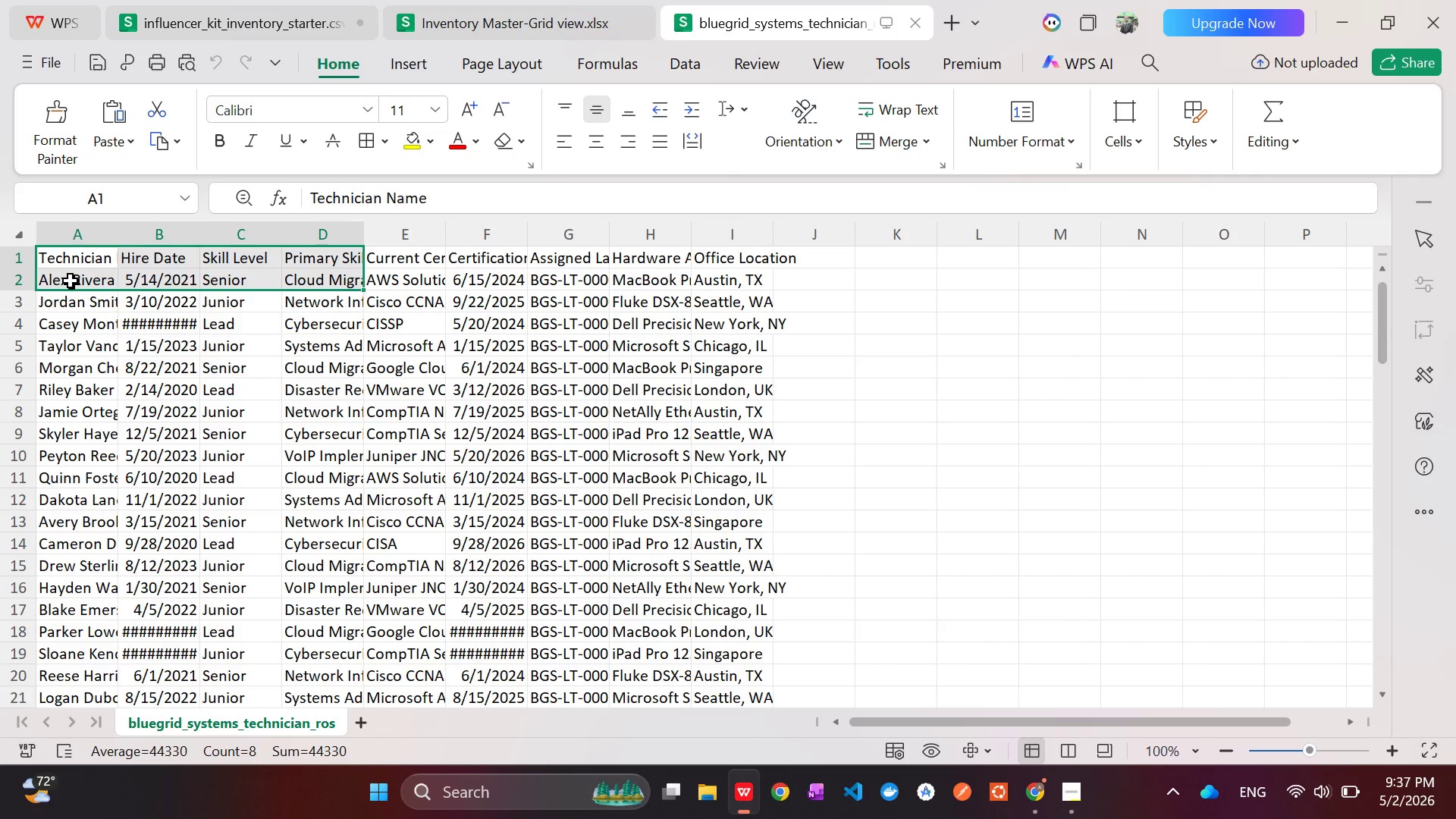 
left_click([71, 281])
 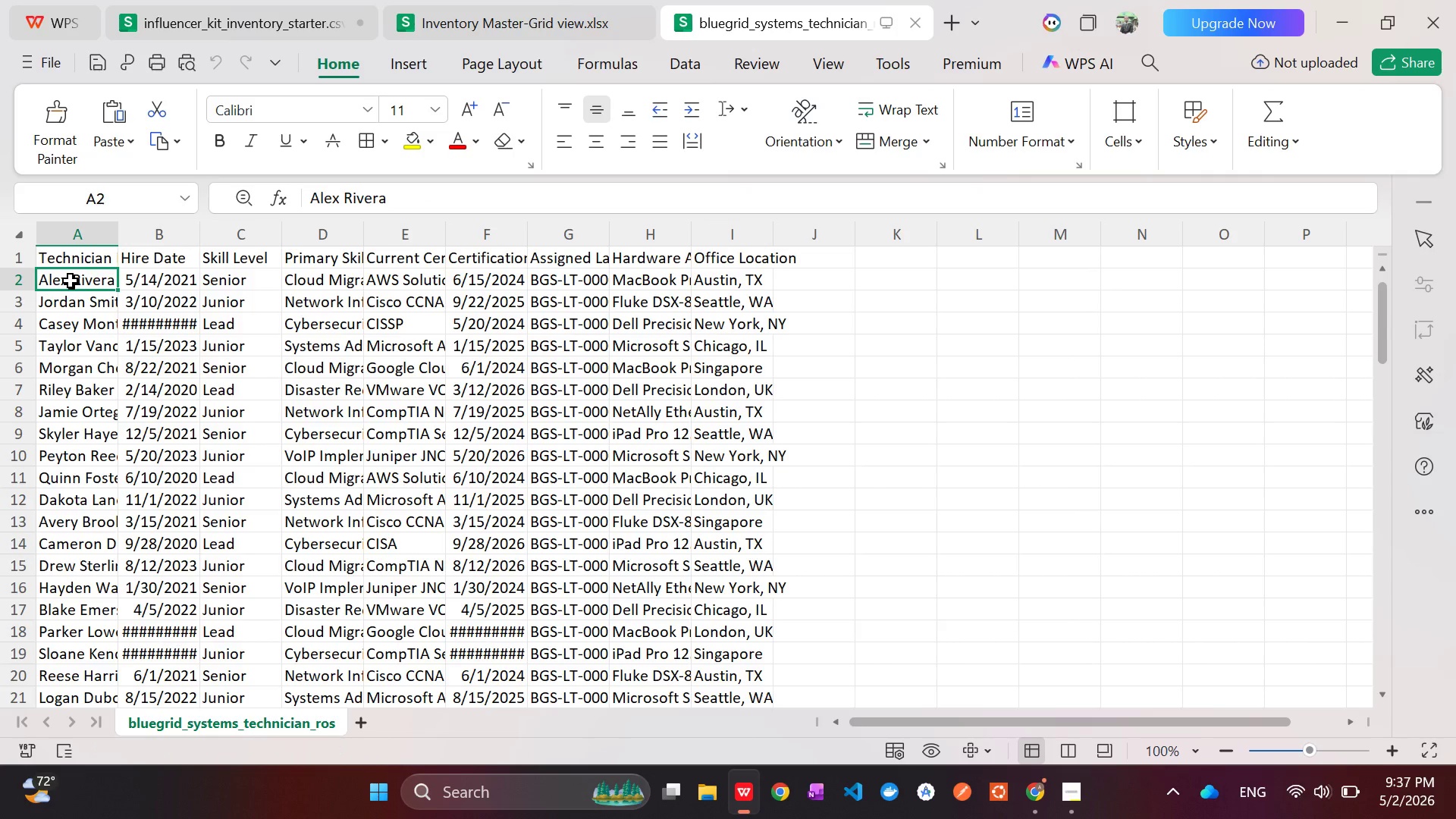 
left_click_drag(start_coordinate=[71, 281], to_coordinate=[297, 672])
 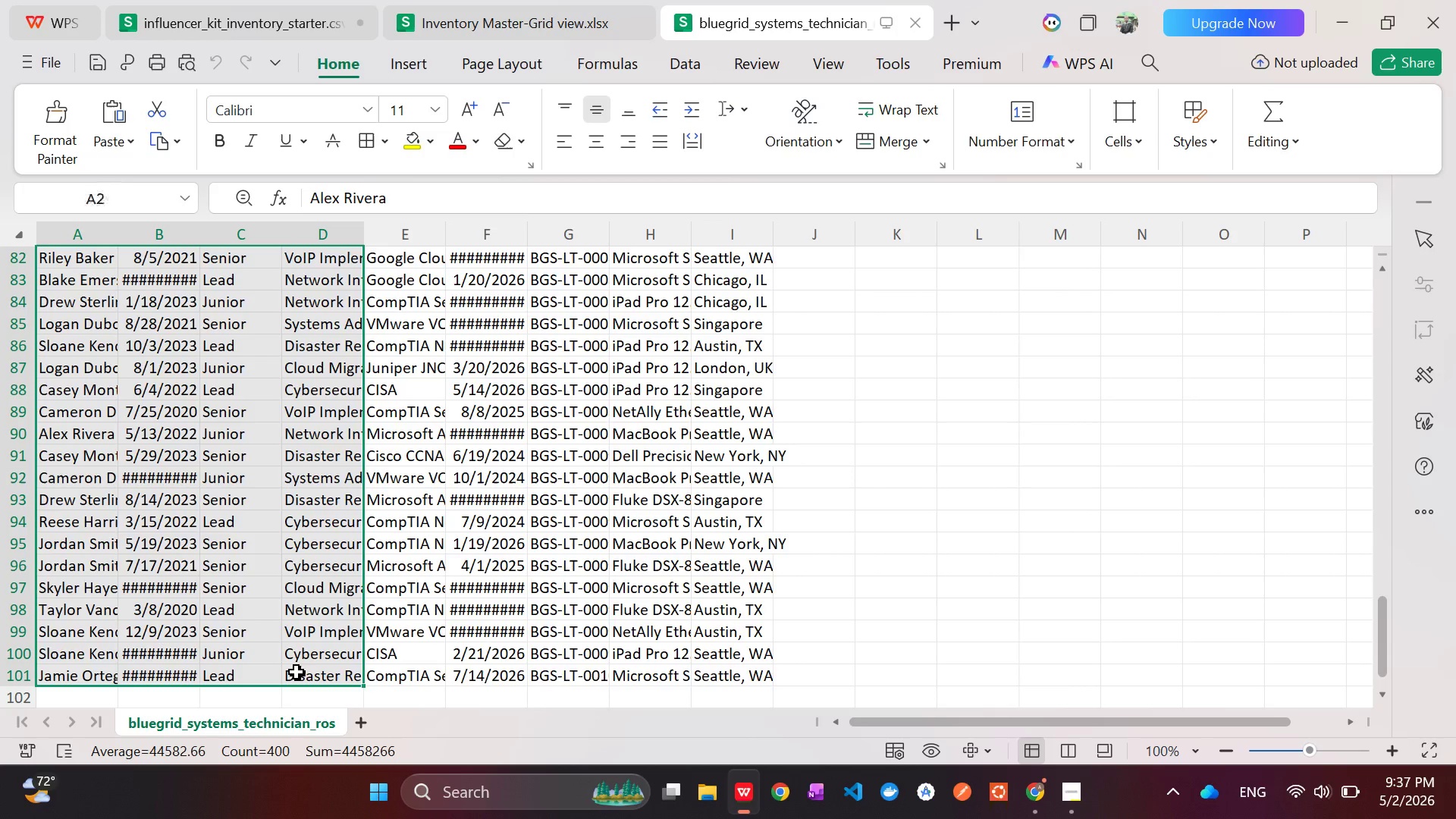 
key(Control+C)
 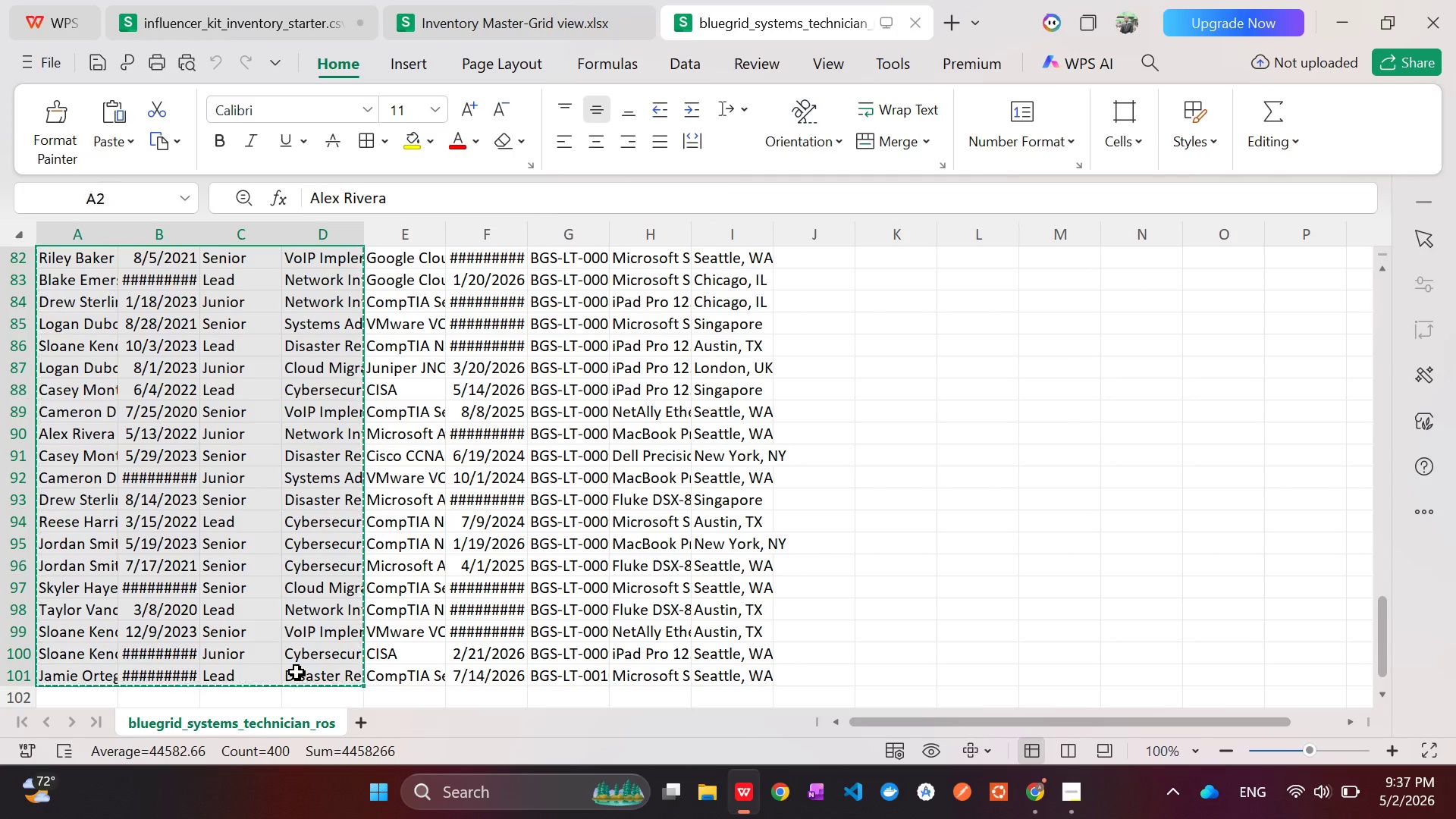 
hold_key(key=AltLeft, duration=1.2)
 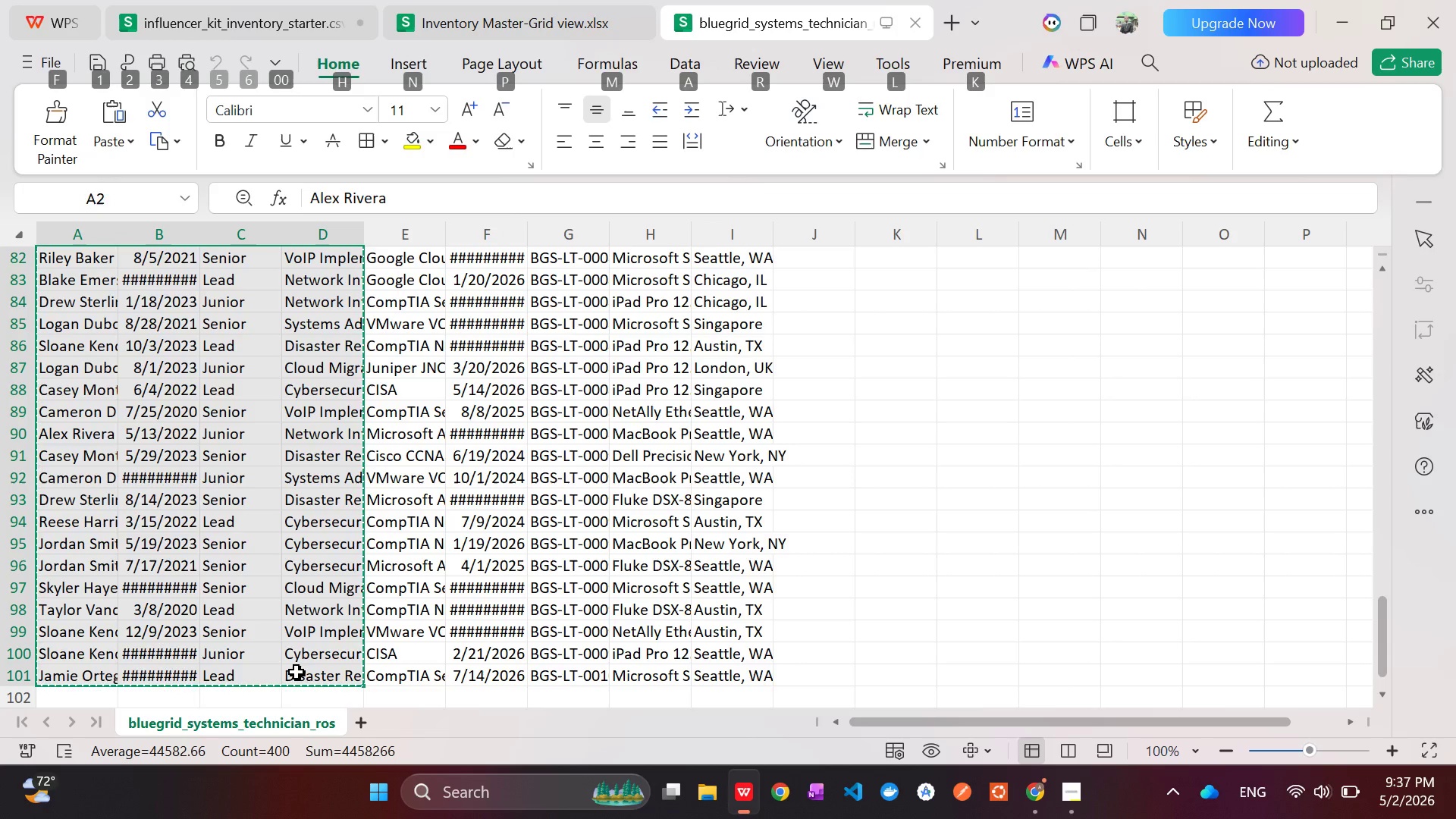 
hold_key(key=AltLeft, duration=2.17)
 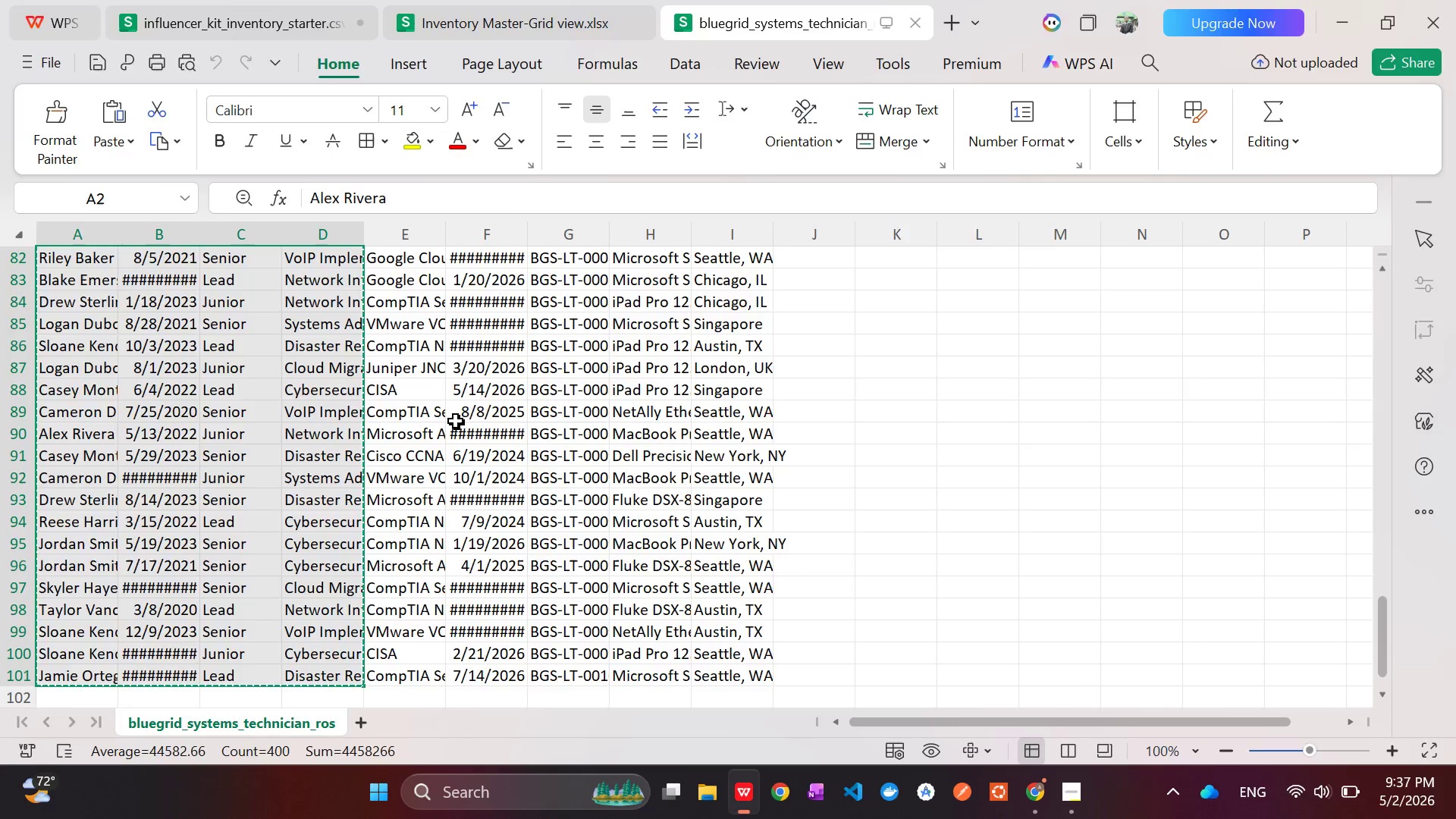 
key(Alt+Tab)
 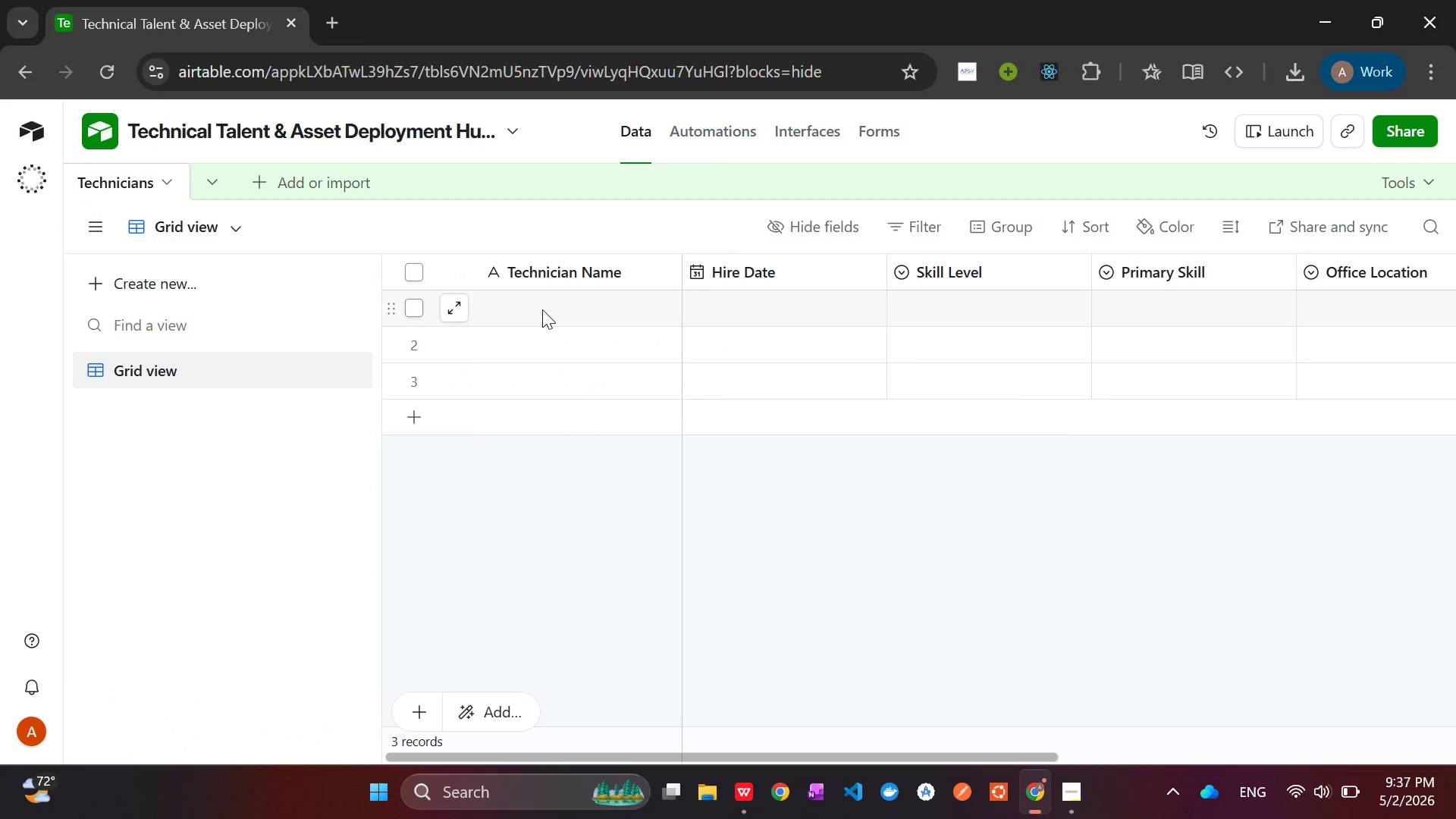 
left_click([542, 309])
 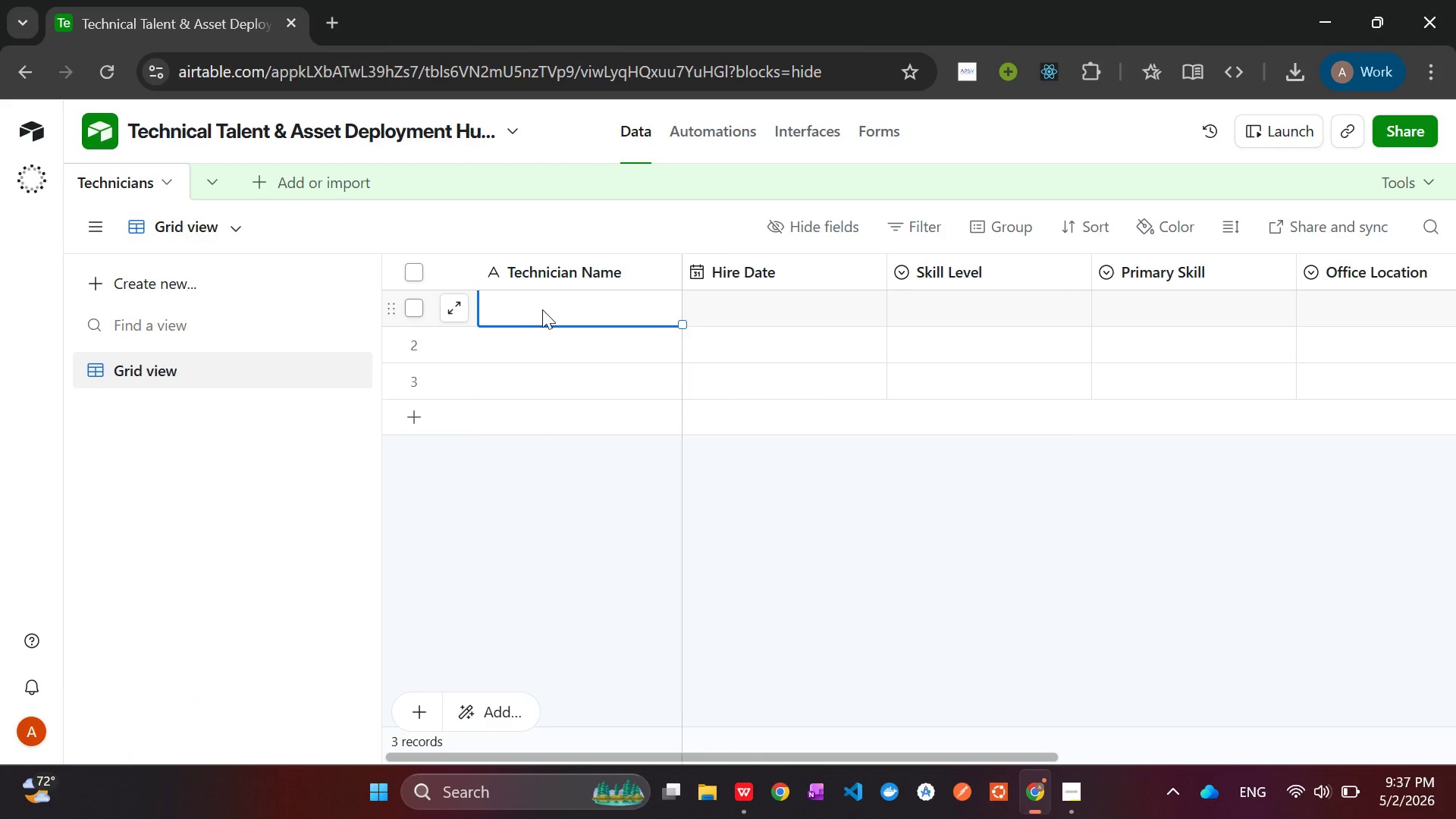 
key(Control+V)
 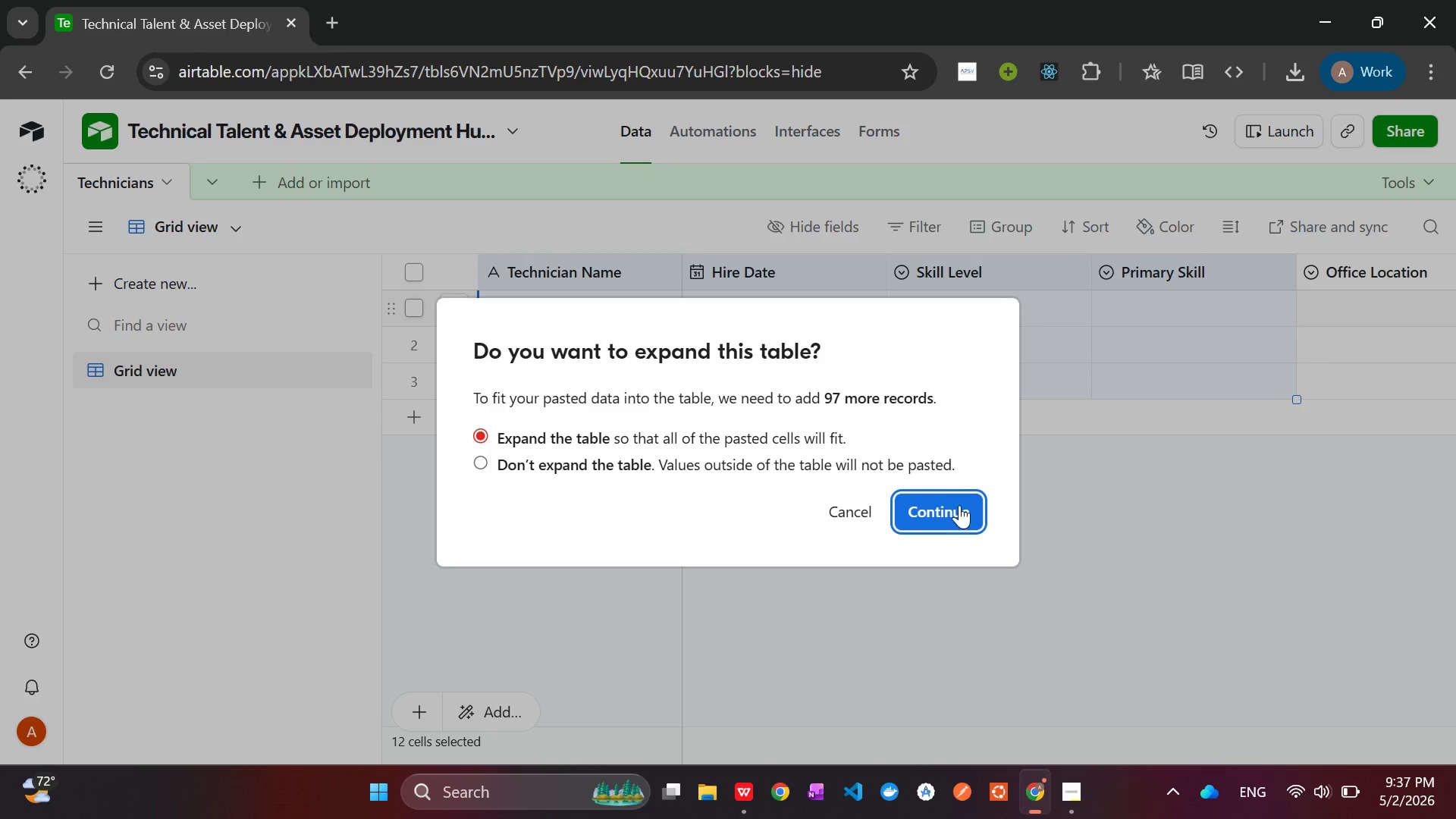 
left_click([949, 511])
 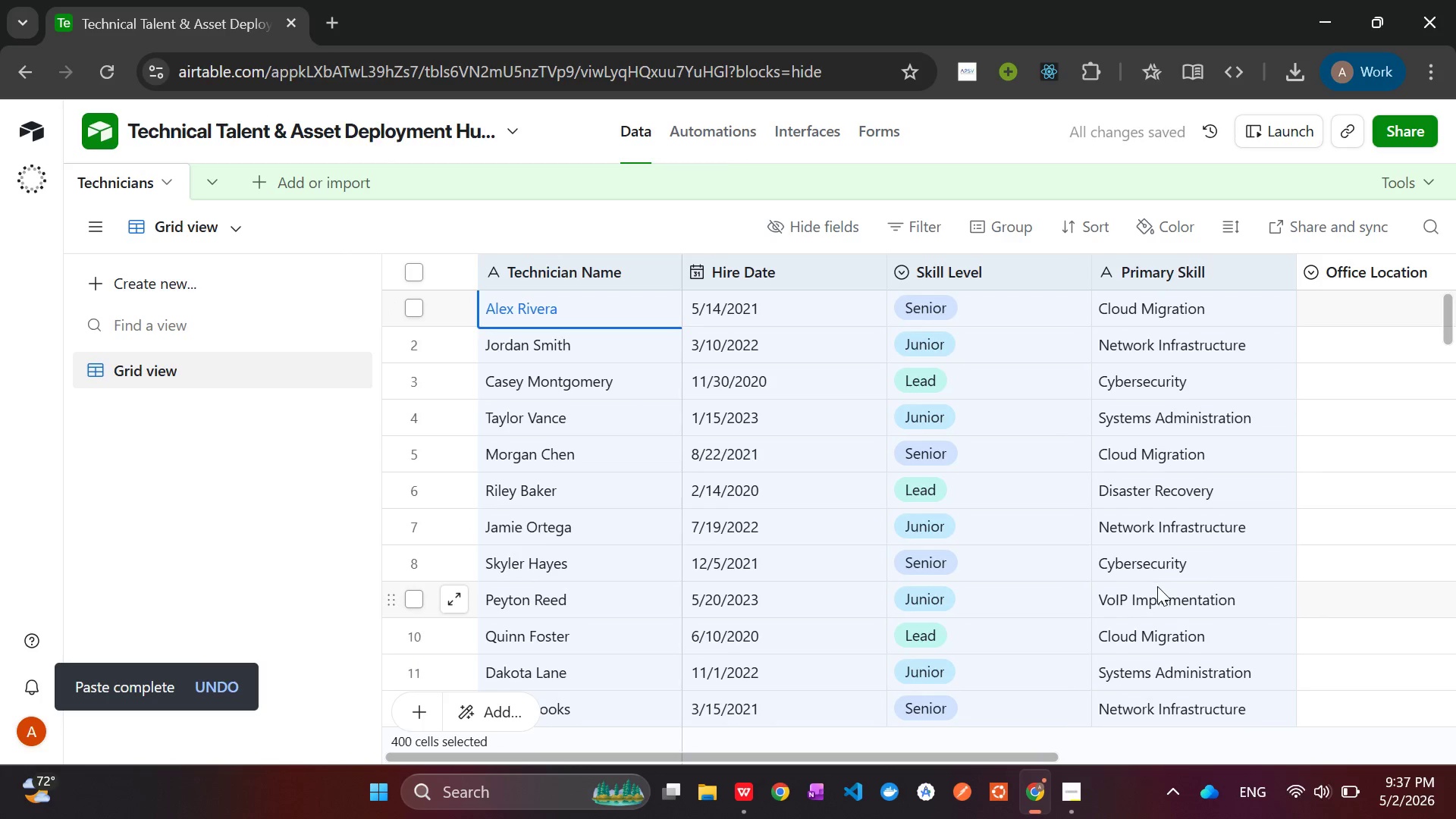 
wait(11.14)
 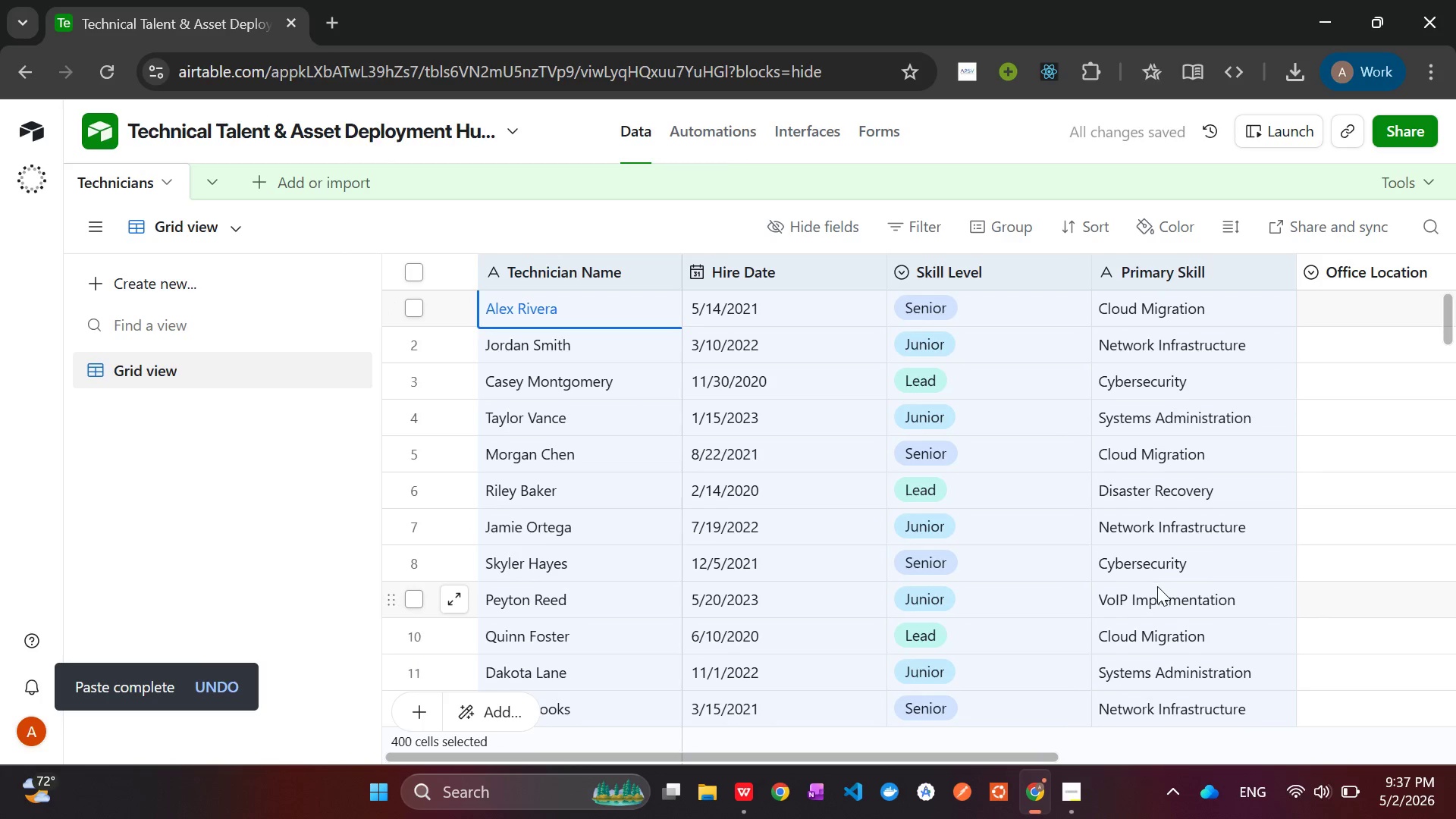 
right_click([1157, 274])
 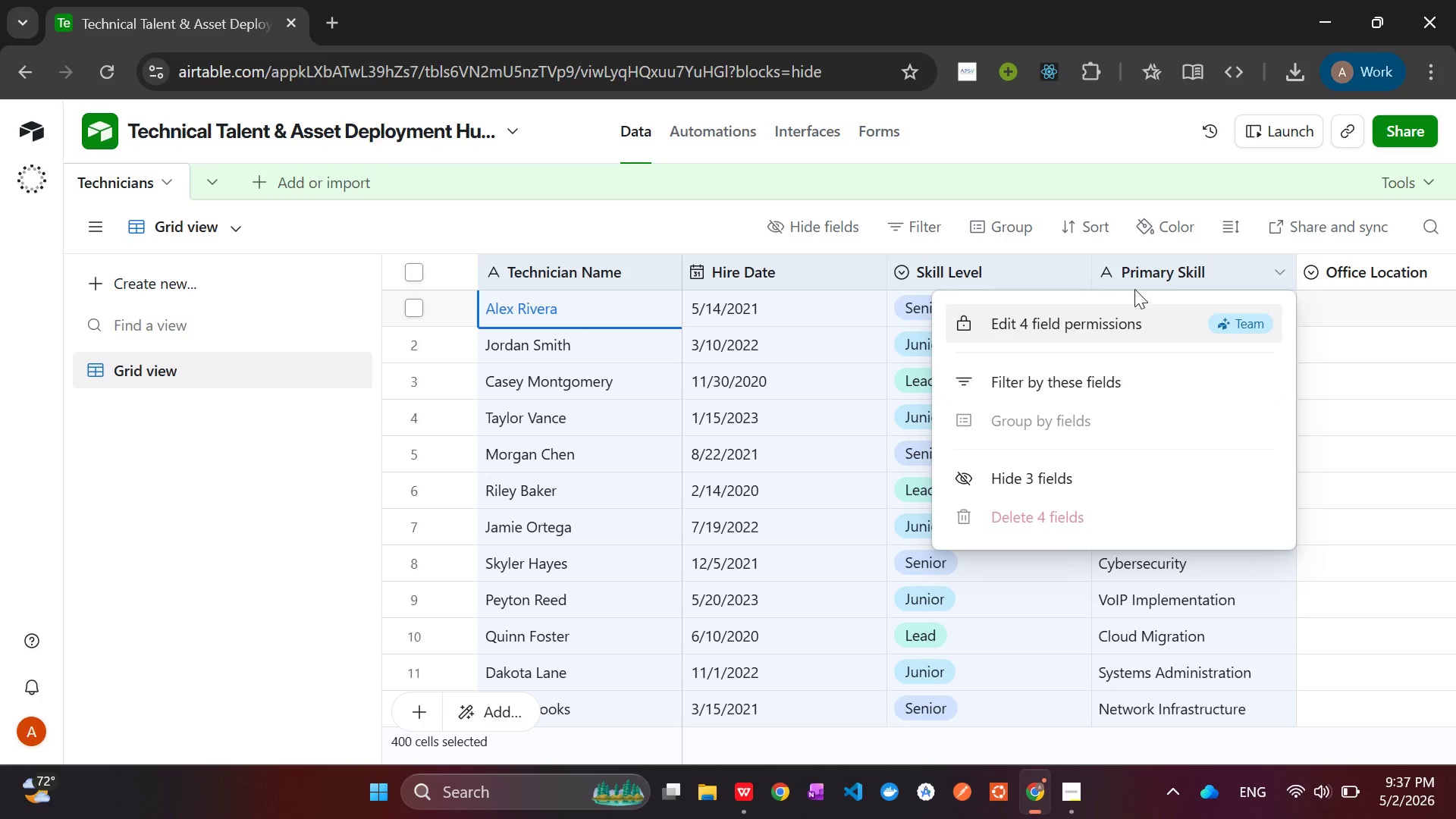 
left_click([1154, 269])
 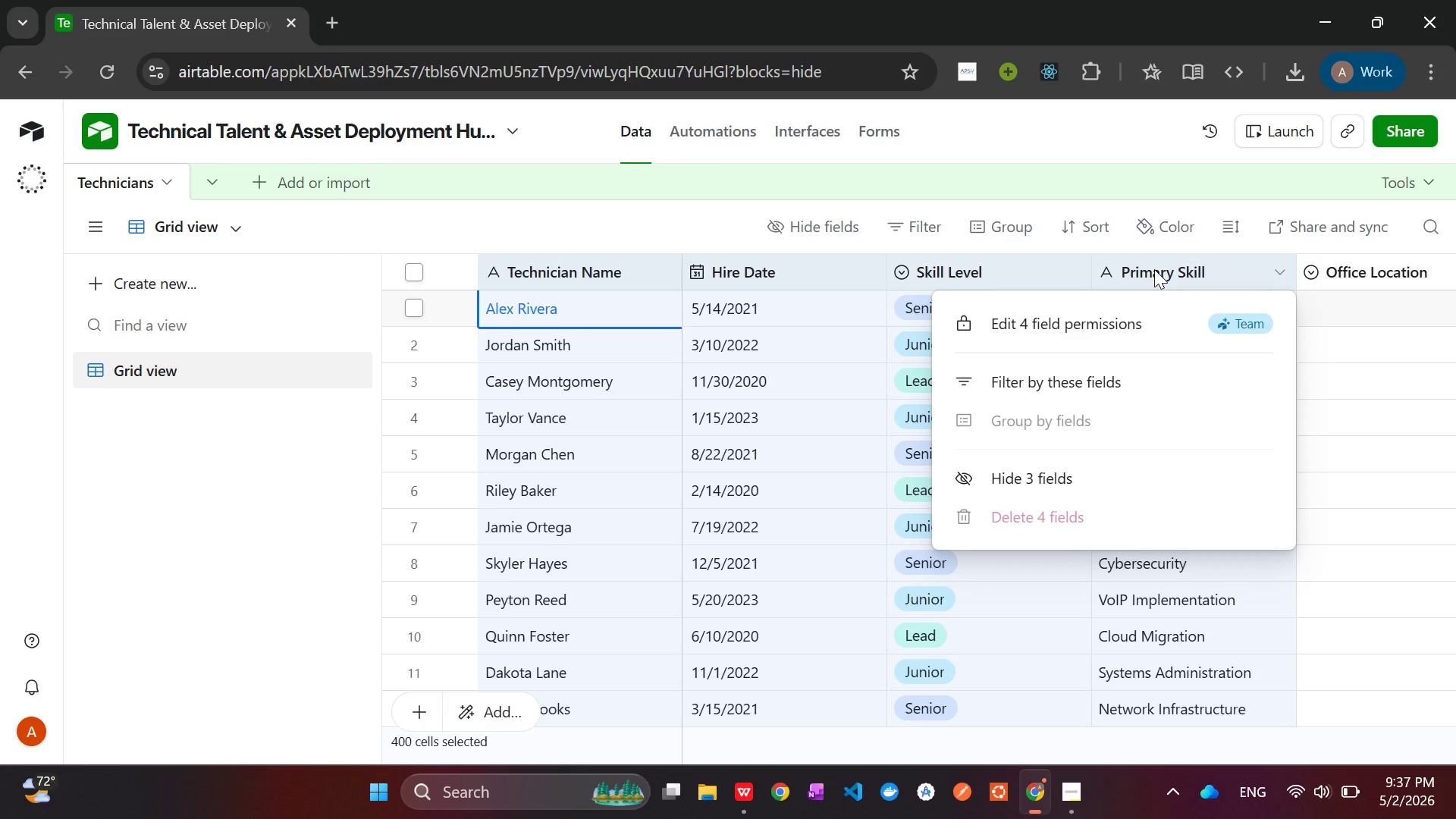 
left_click([1414, 346])
 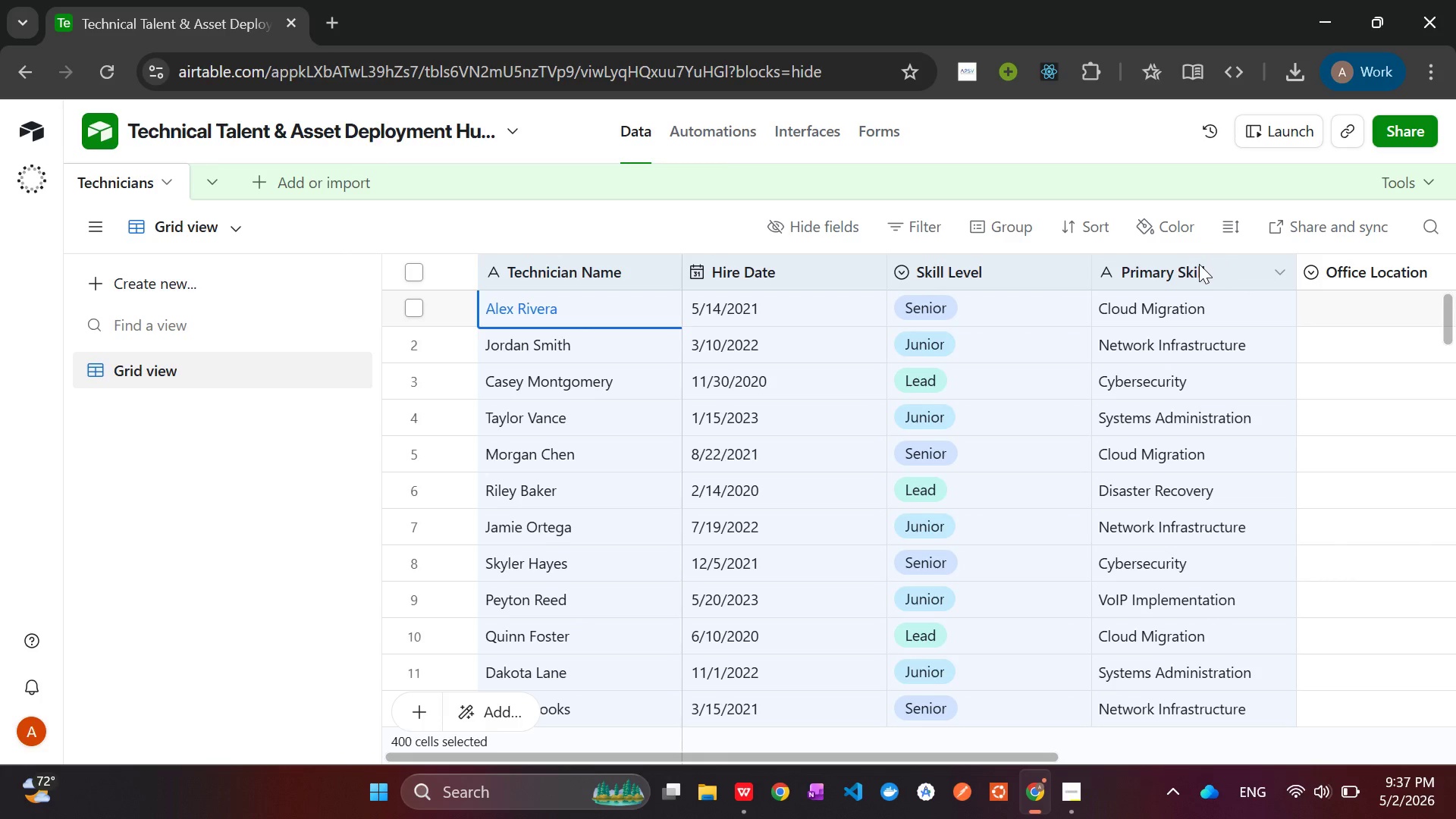 
left_click([1196, 264])
 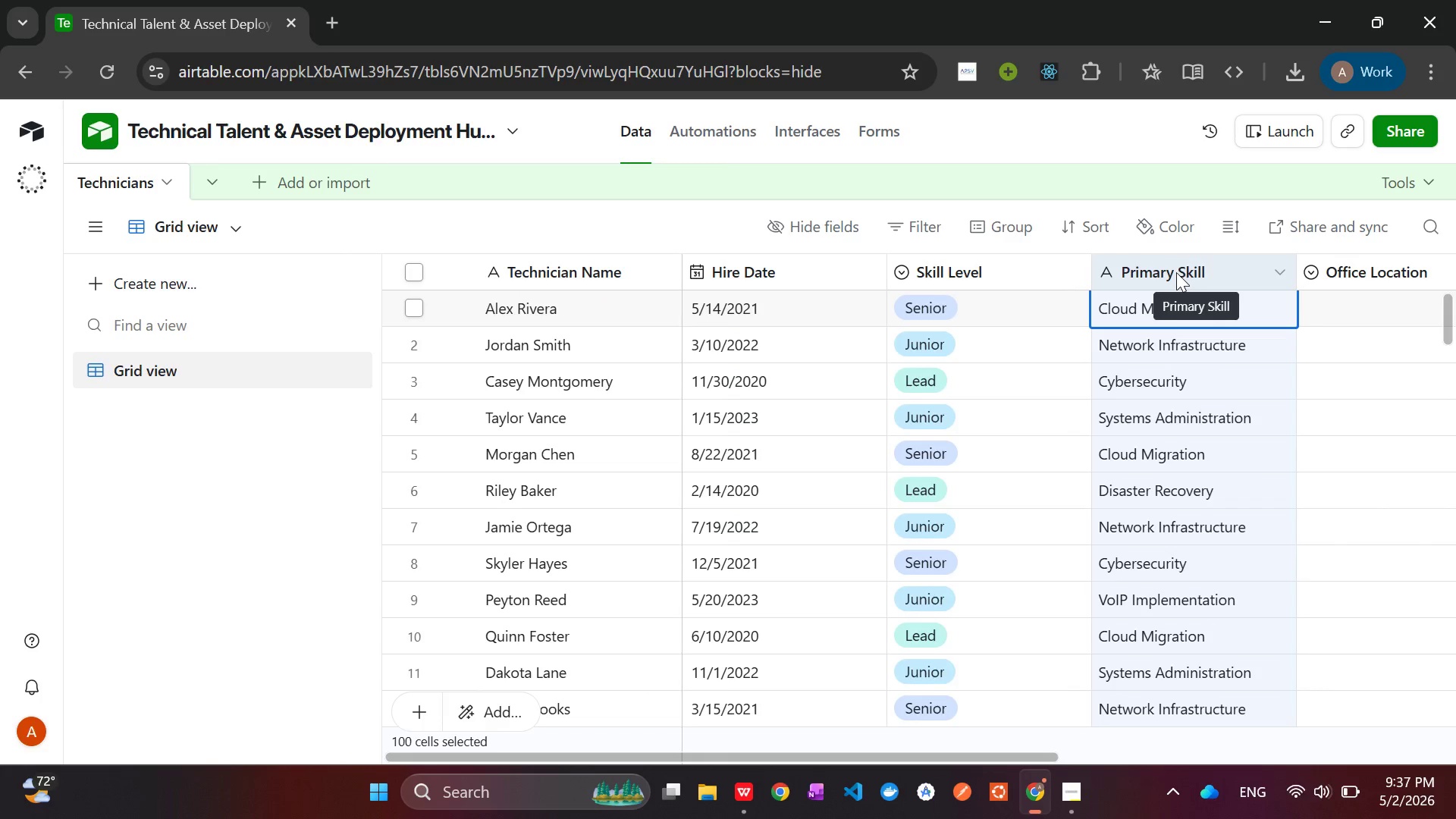 
left_click([1176, 272])
 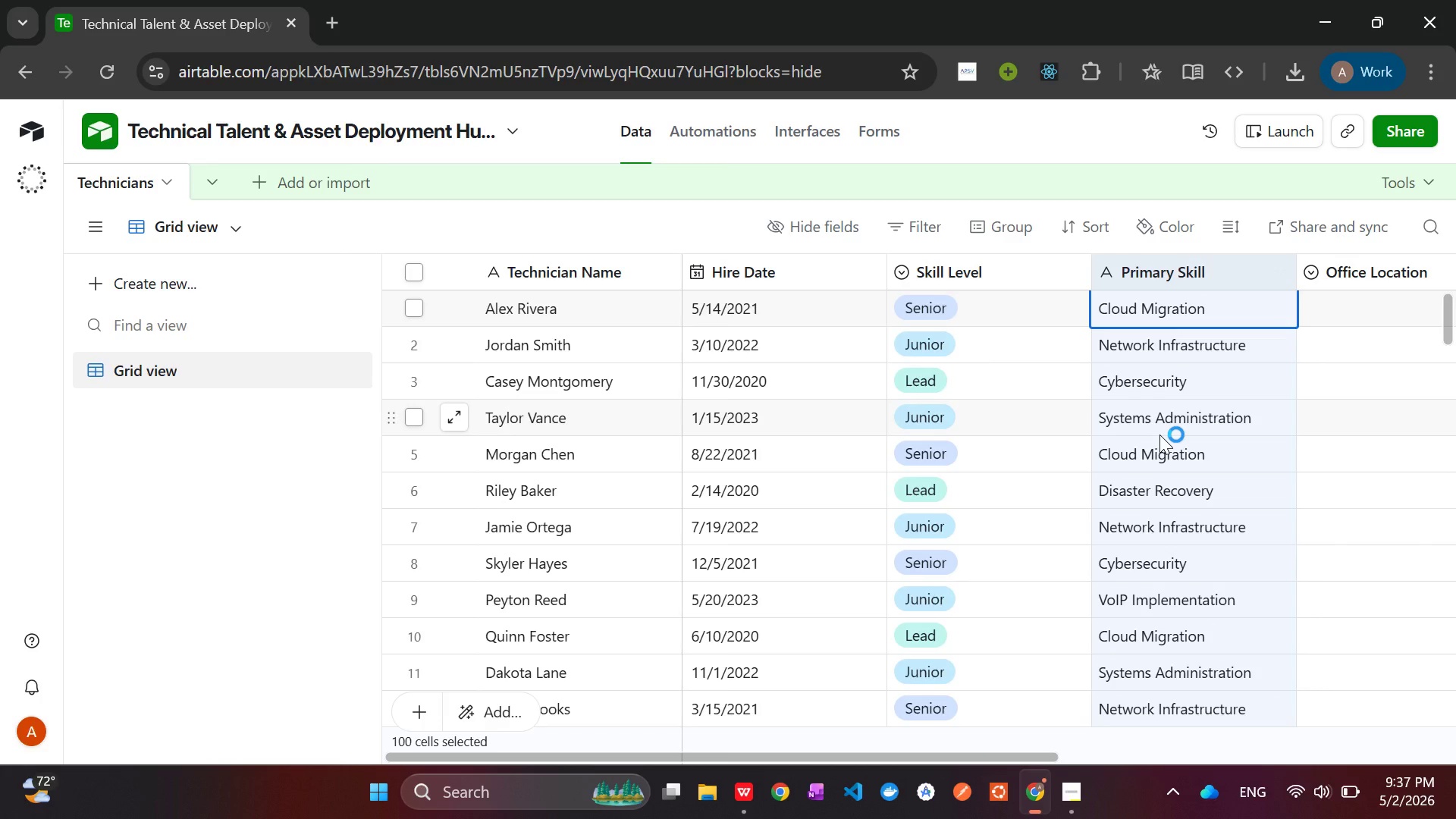 
left_click([1159, 435])
 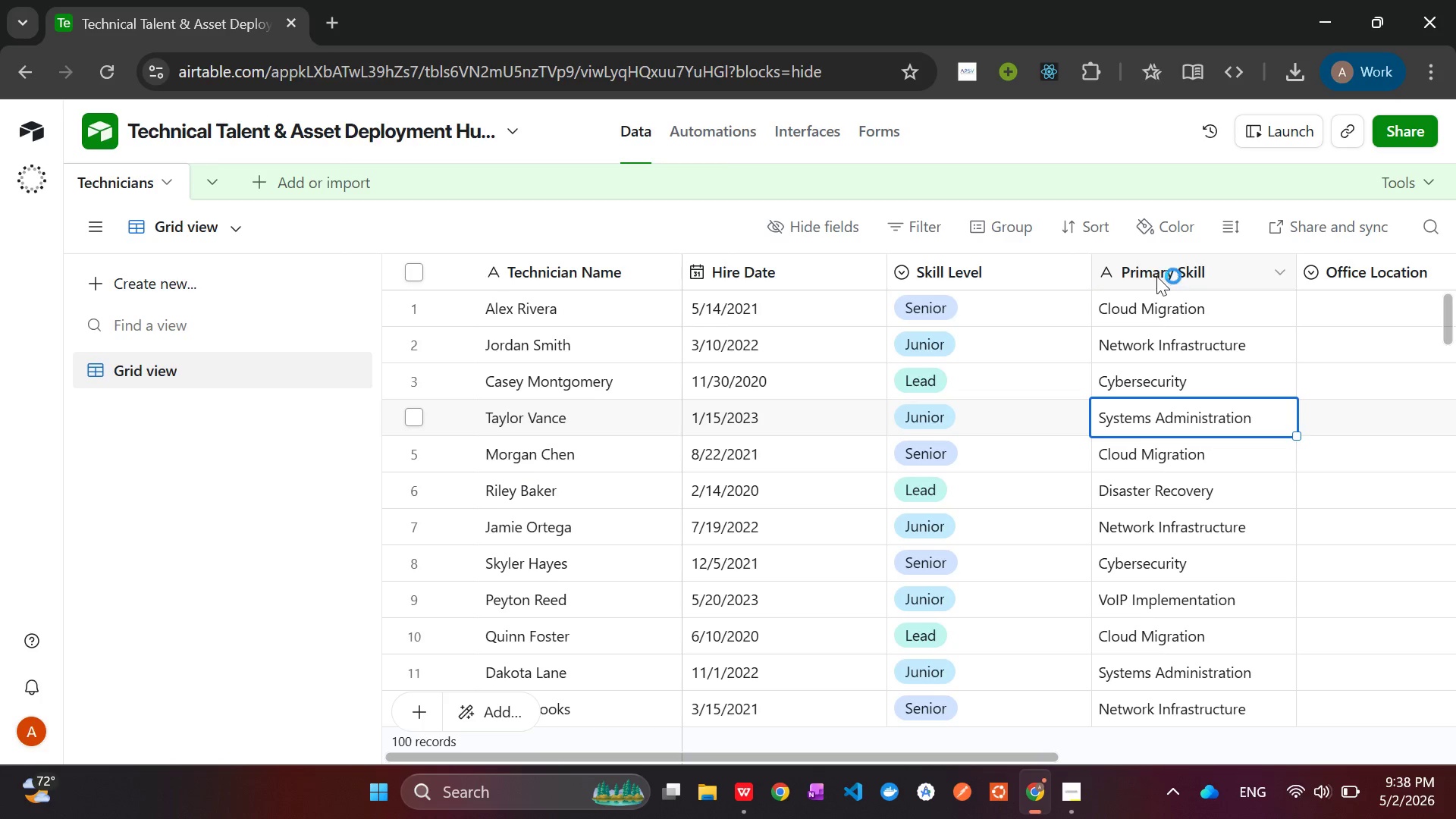 
left_click([1156, 275])
 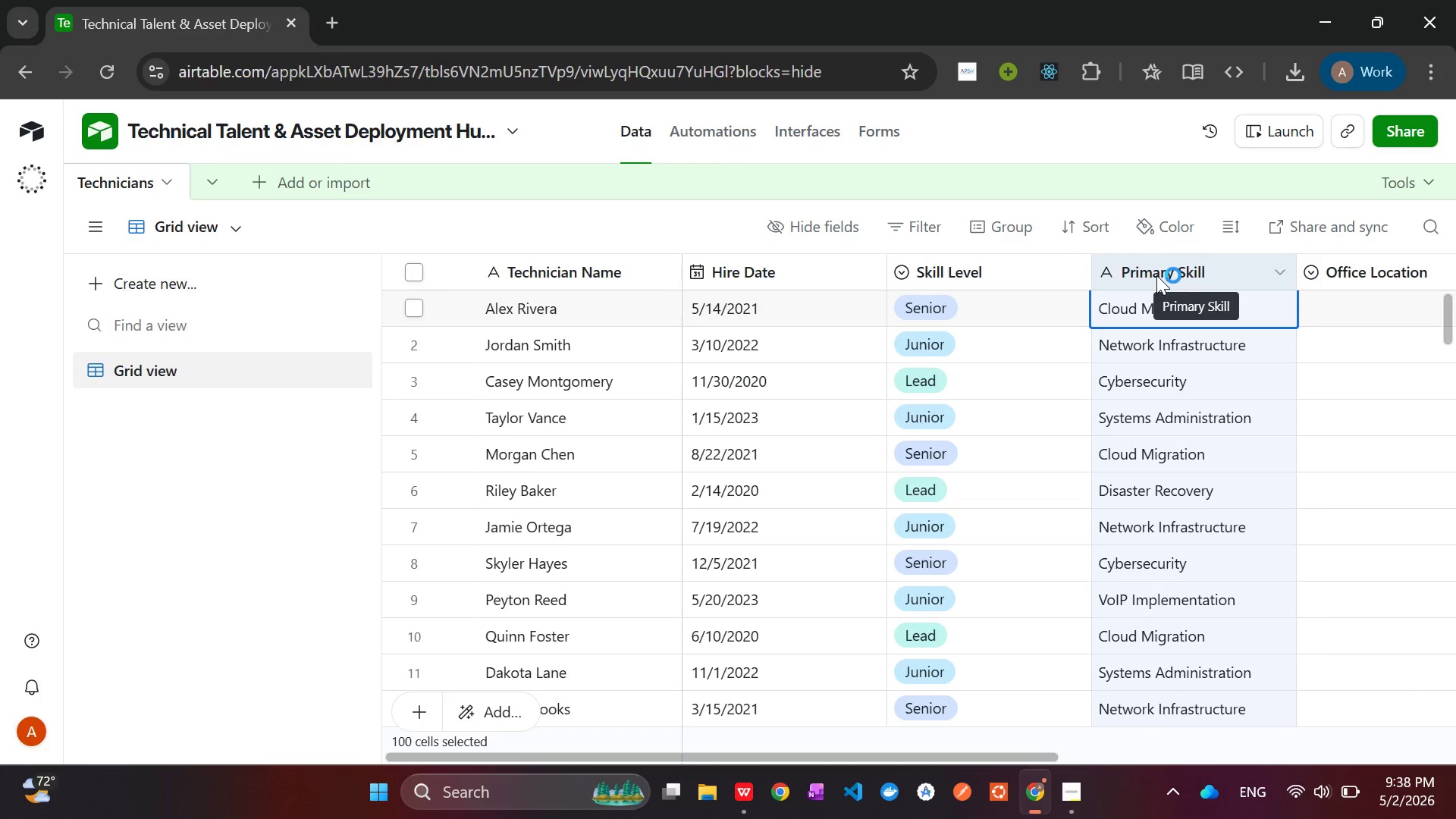 
right_click([1156, 275])
 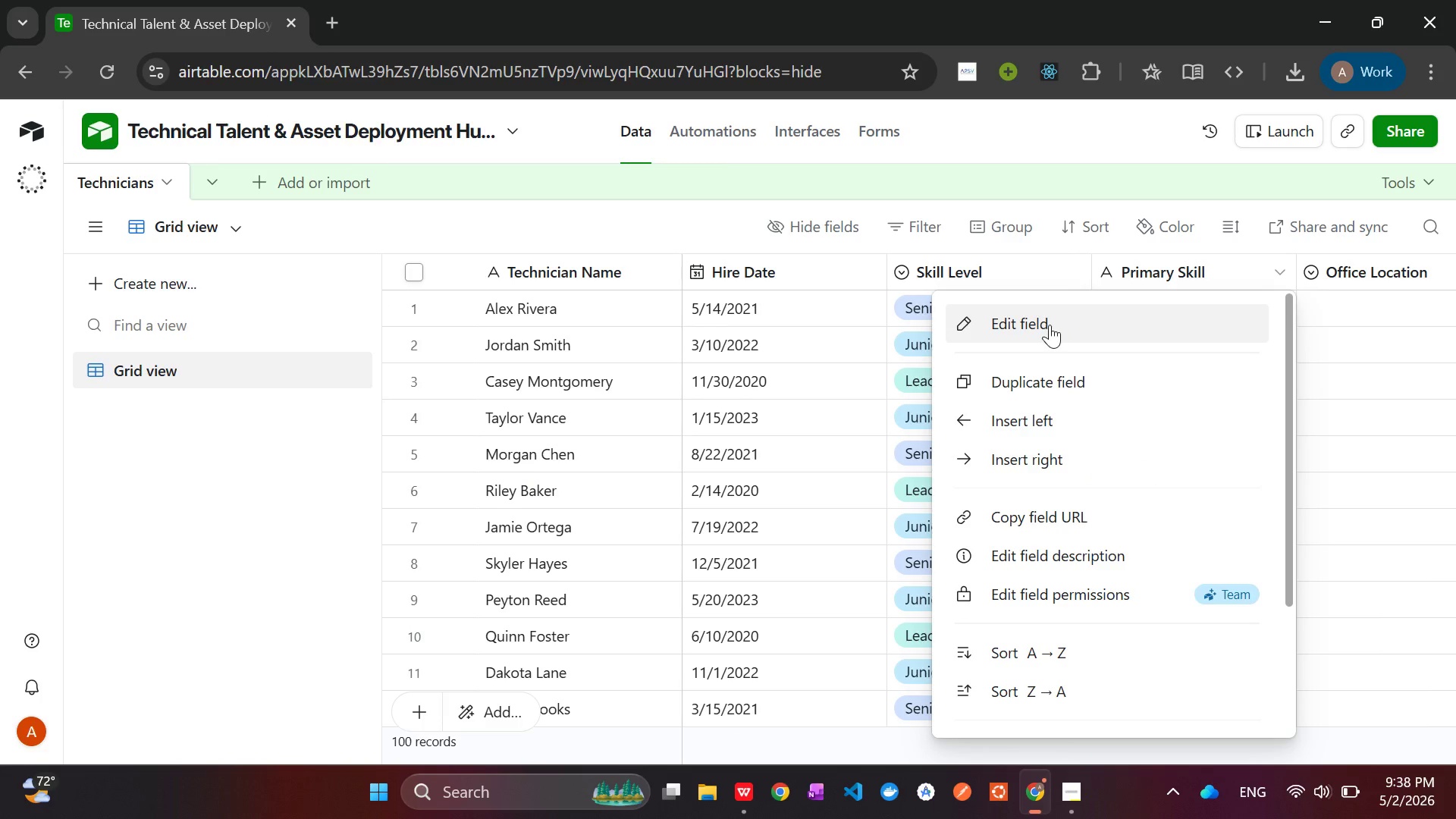 
left_click([1050, 325])
 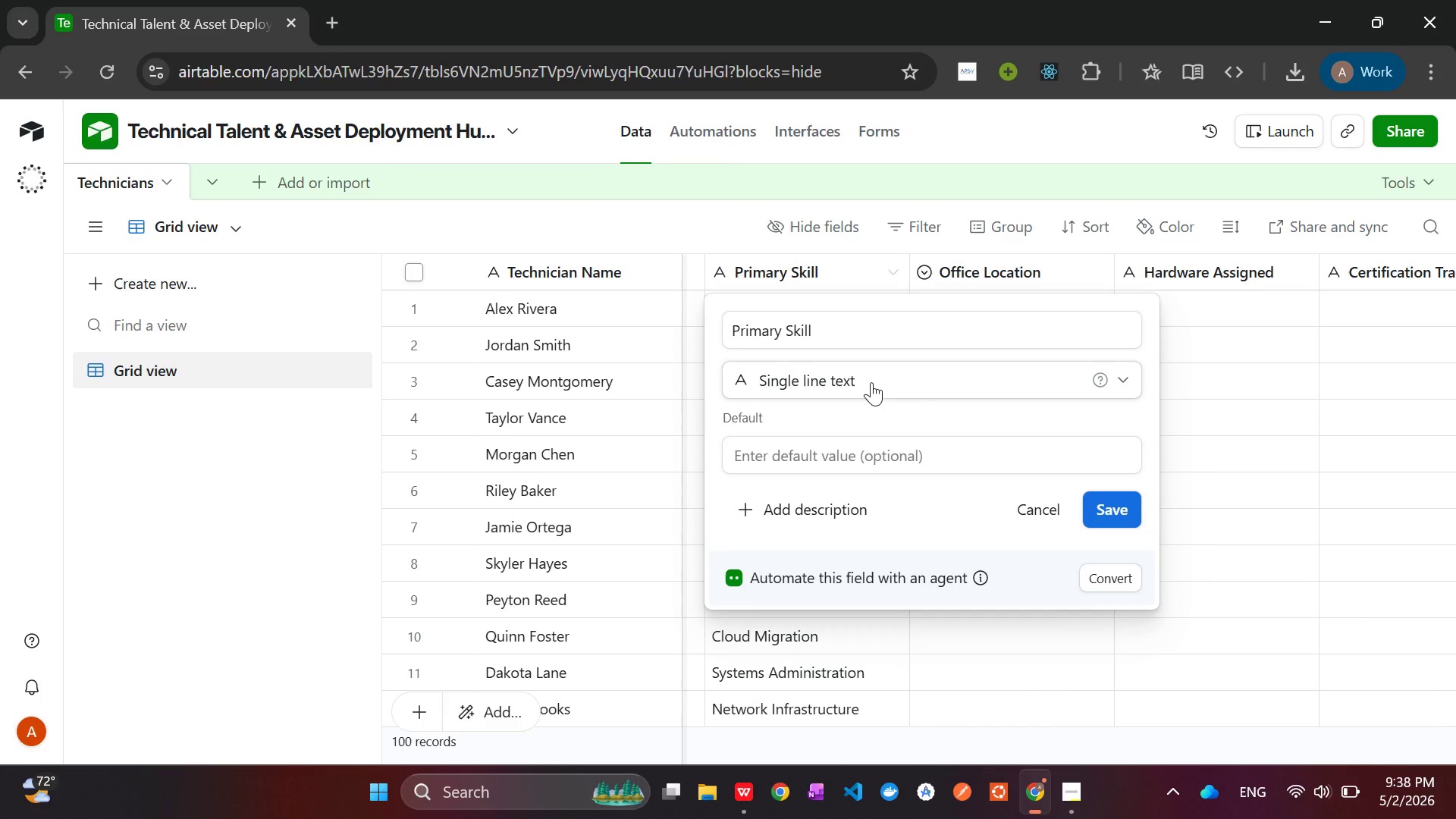 
left_click([869, 382])
 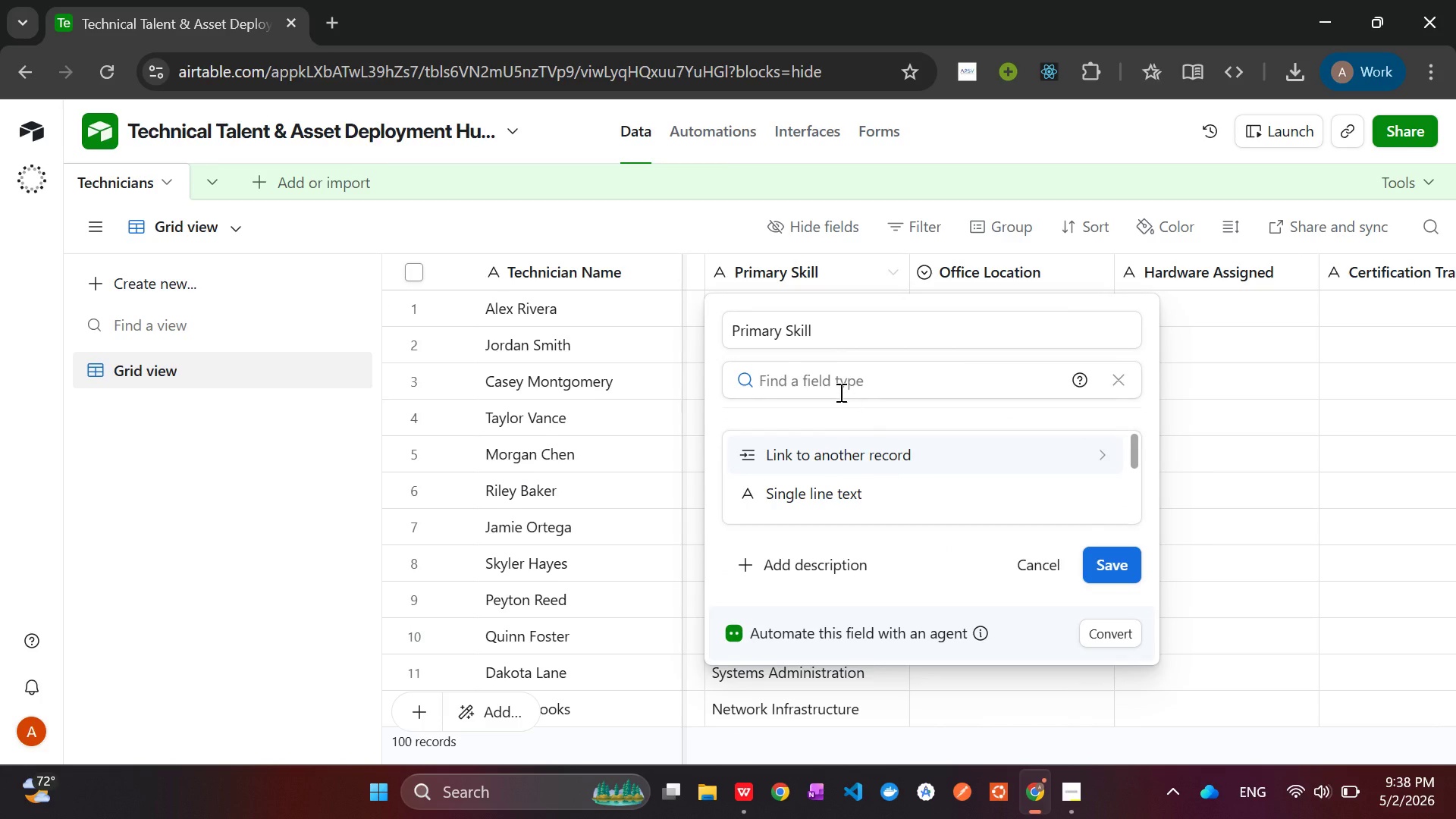 
type(sele)
 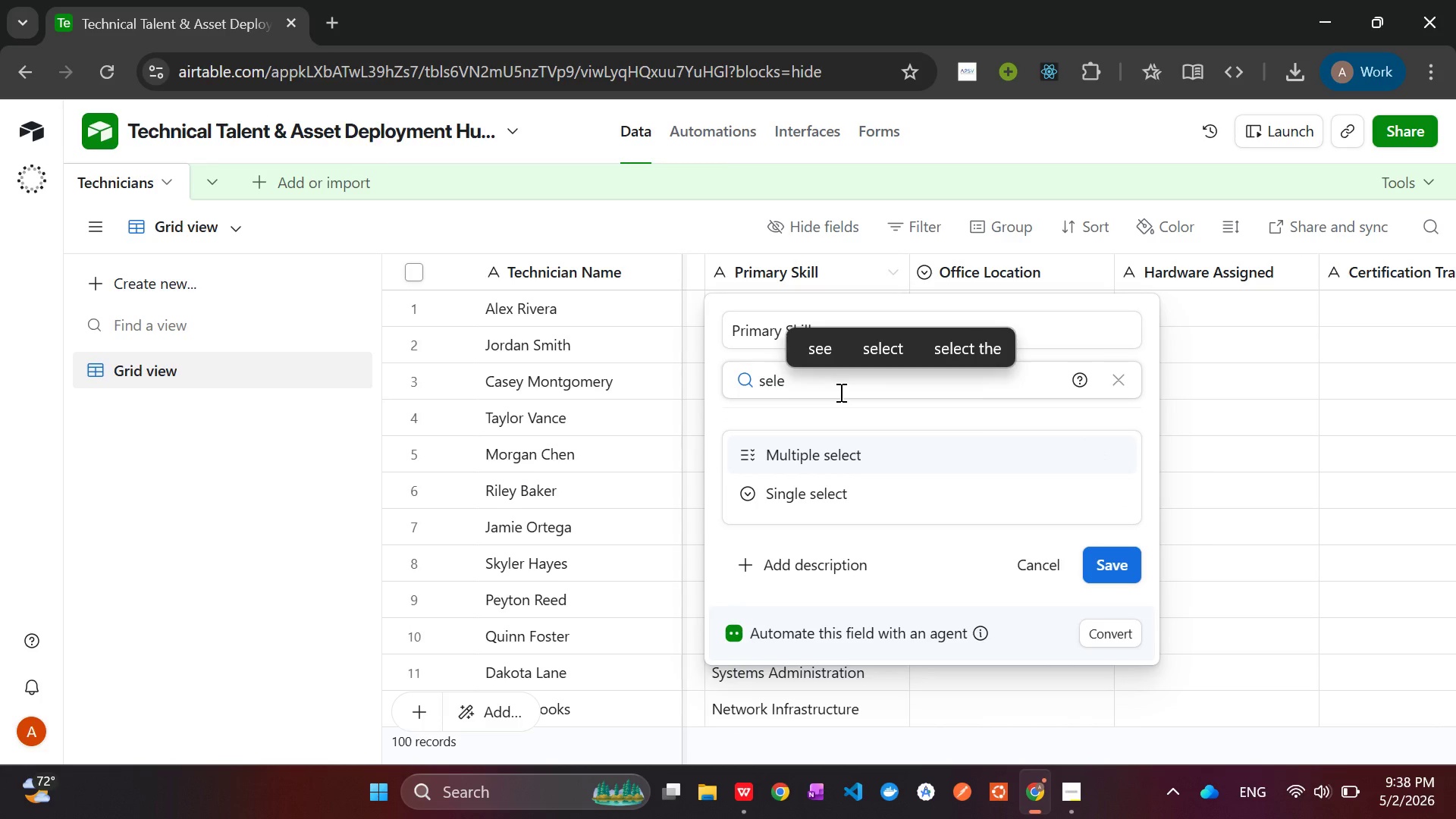 
key(ArrowDown)
 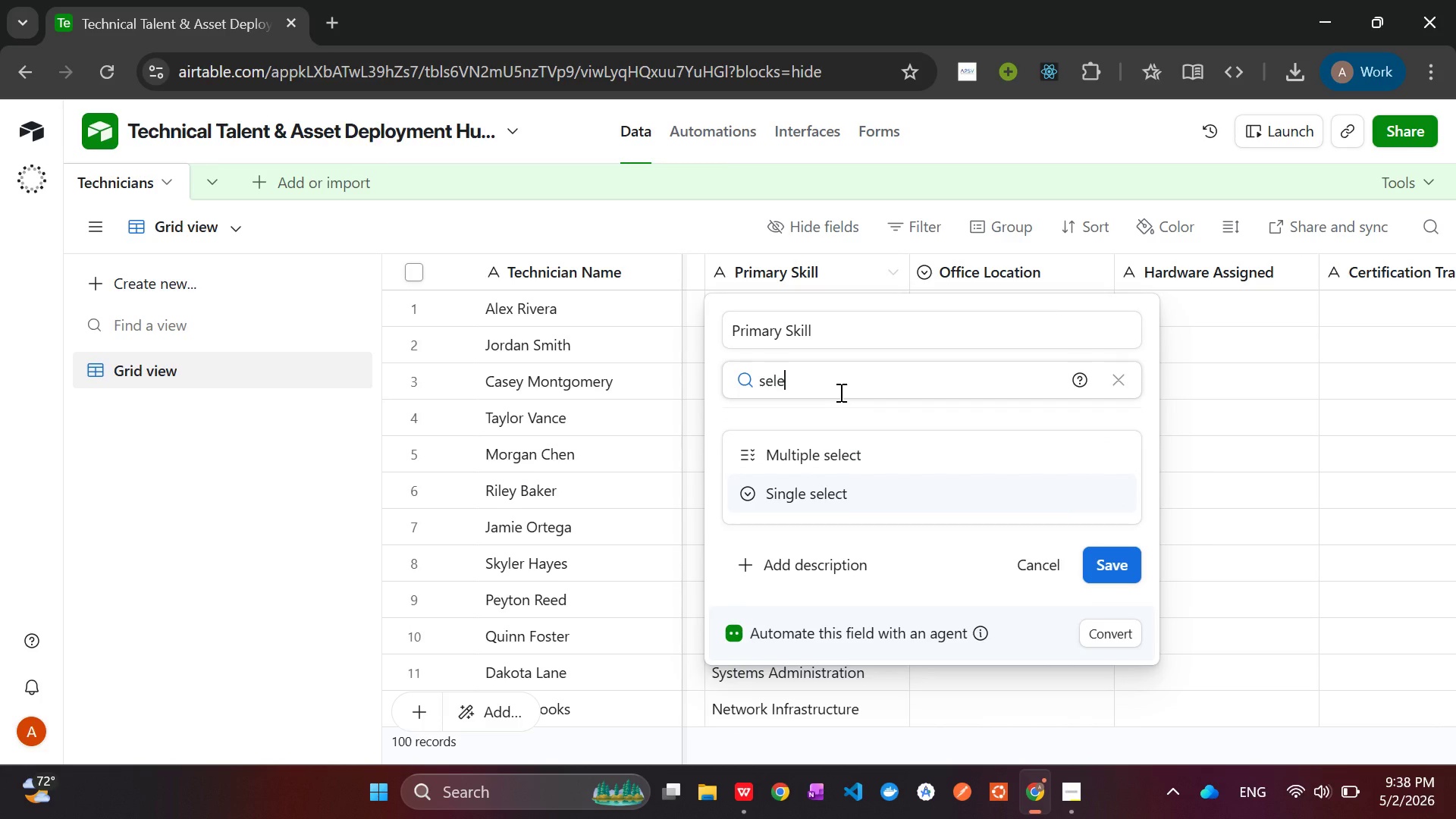 
key(Enter)
 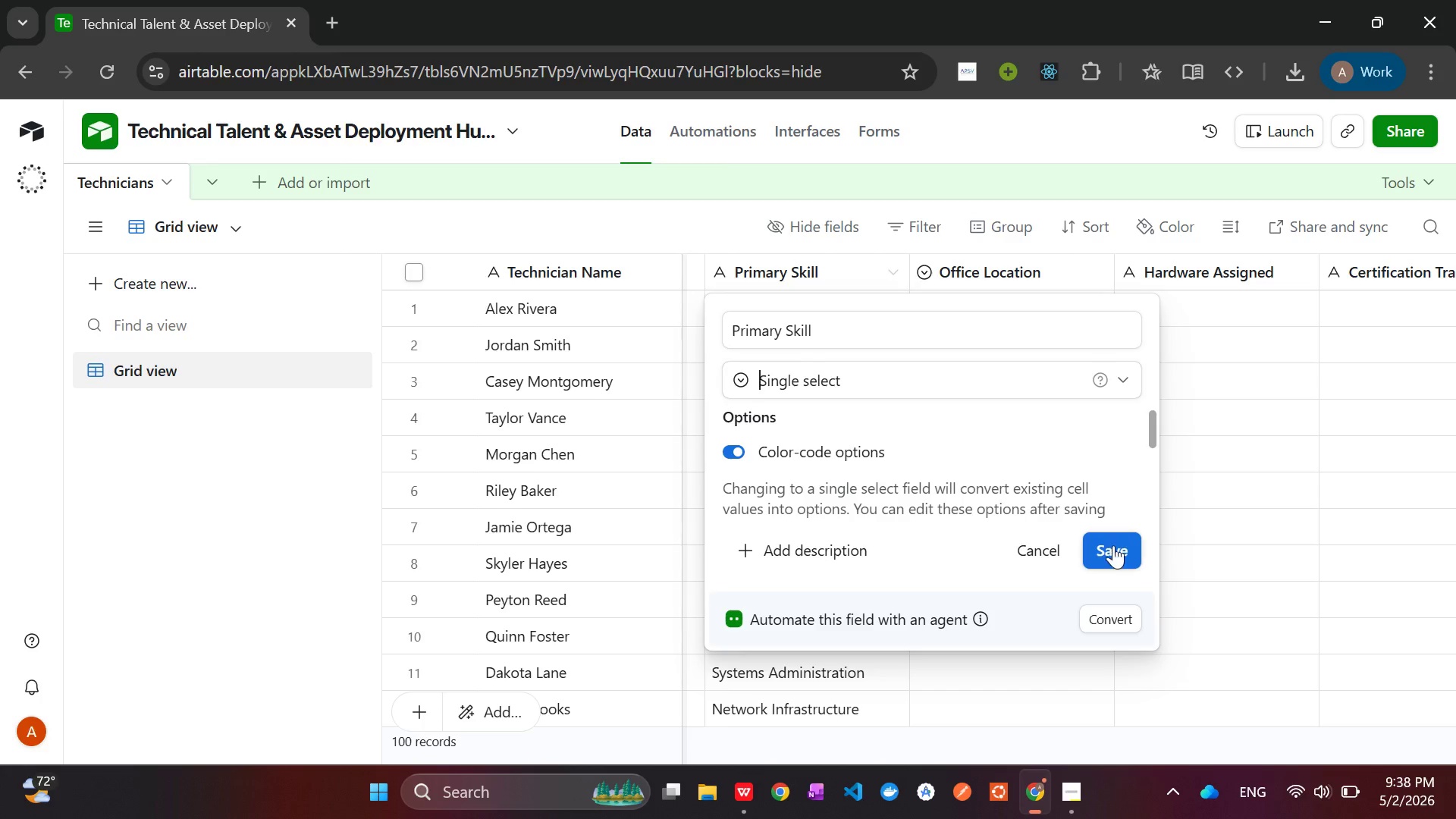 
left_click([1113, 547])
 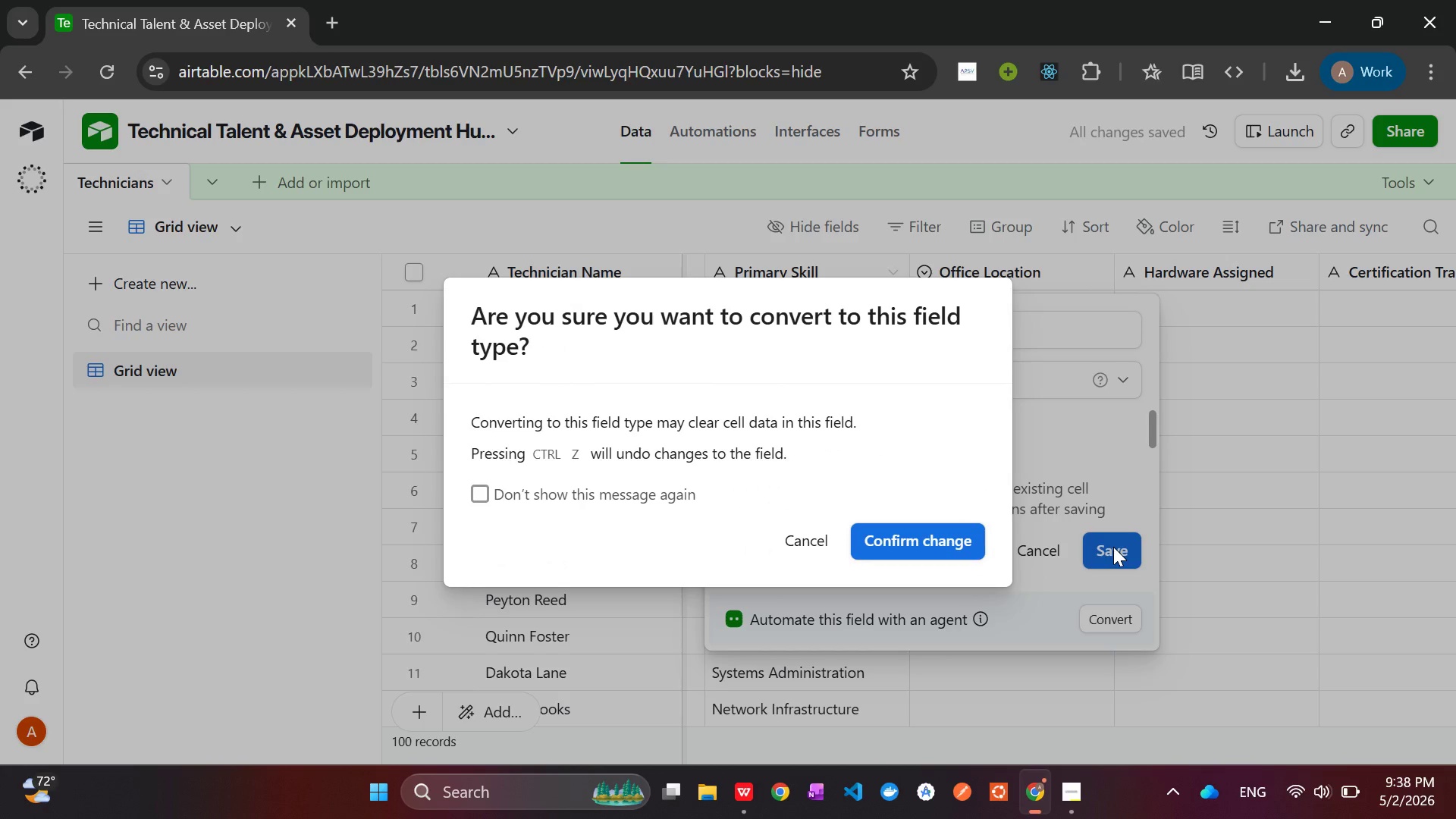 
key(Enter)
 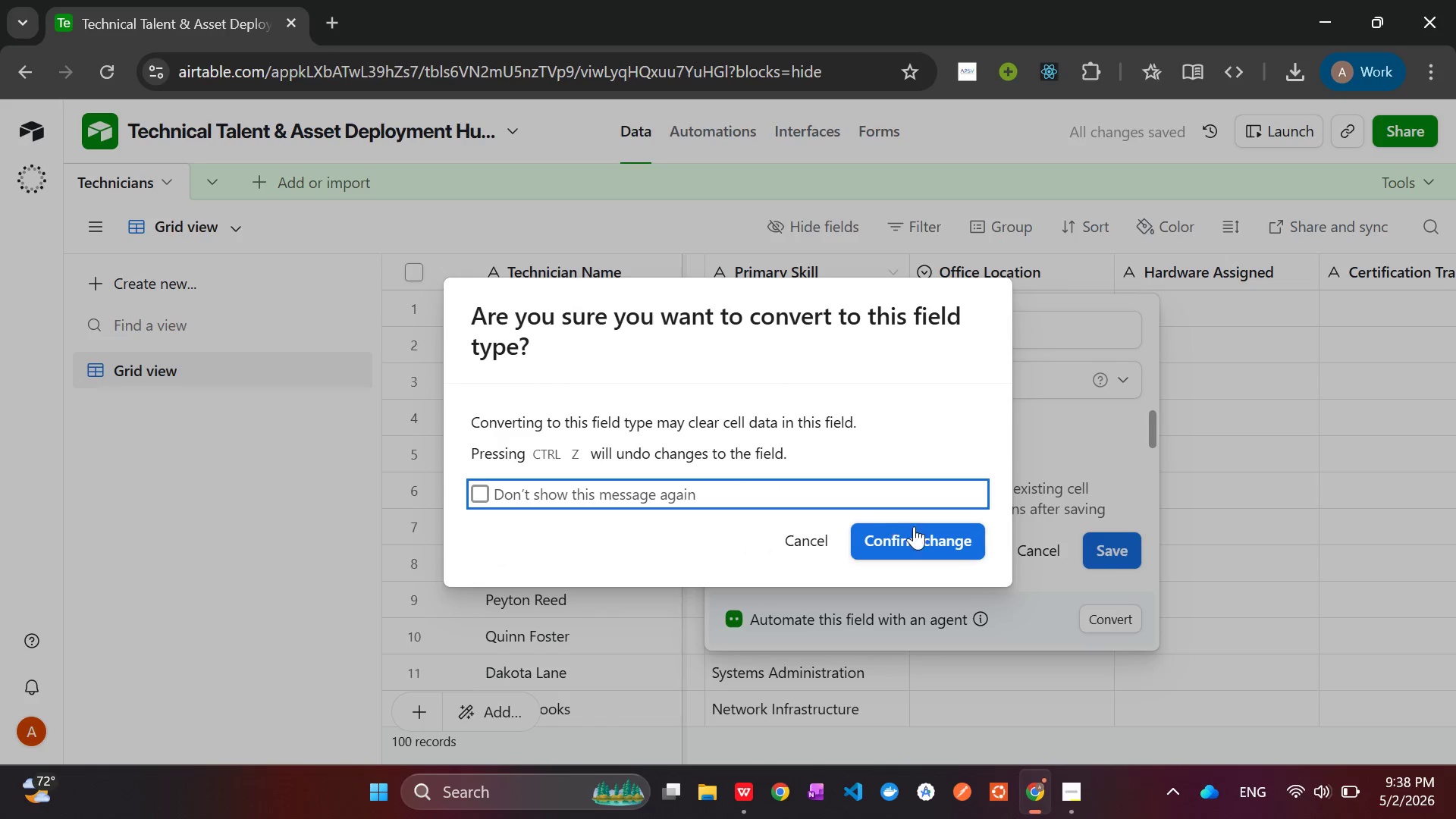 
left_click([921, 539])
 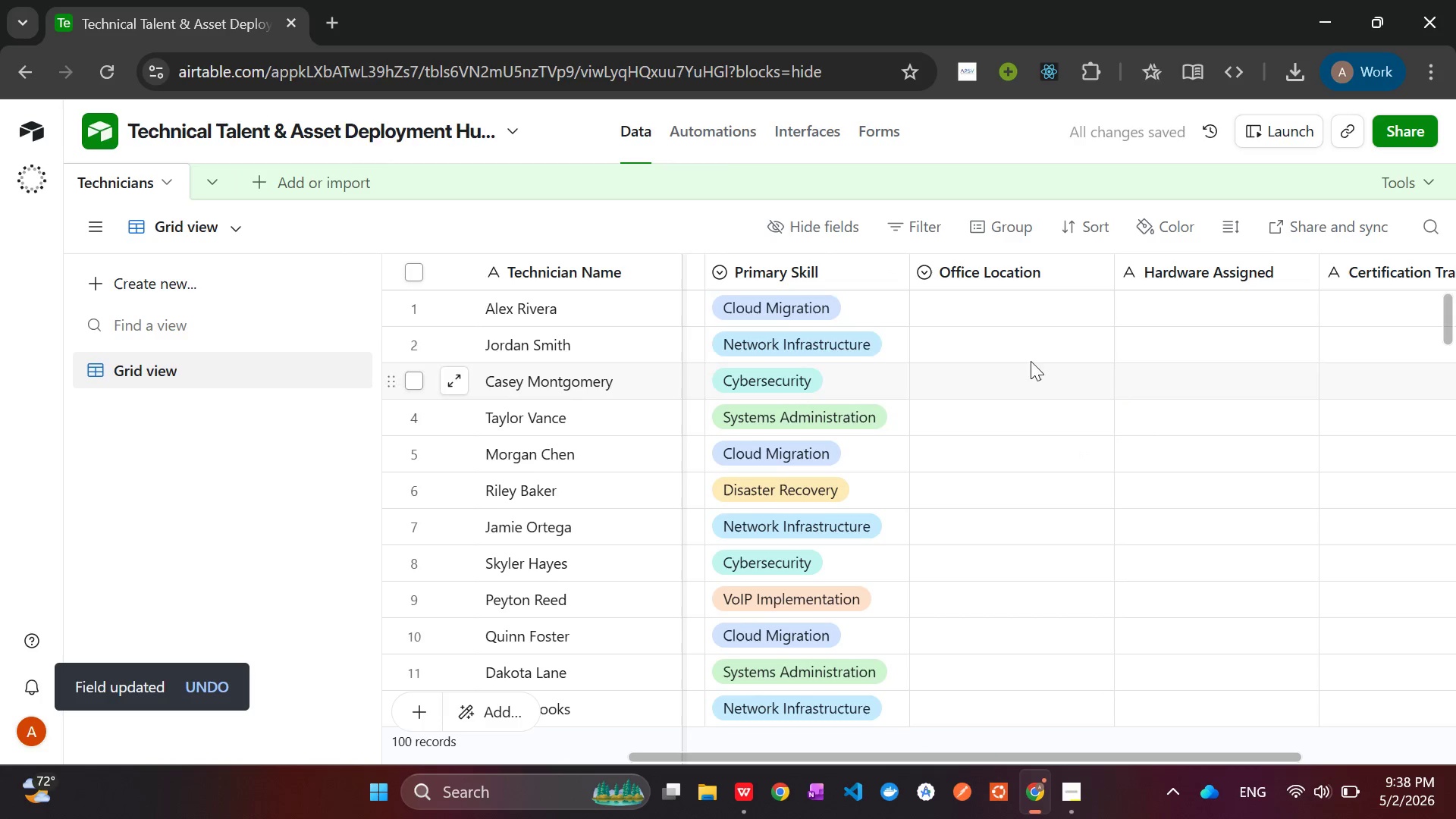 
mouse_move([1059, 527])
 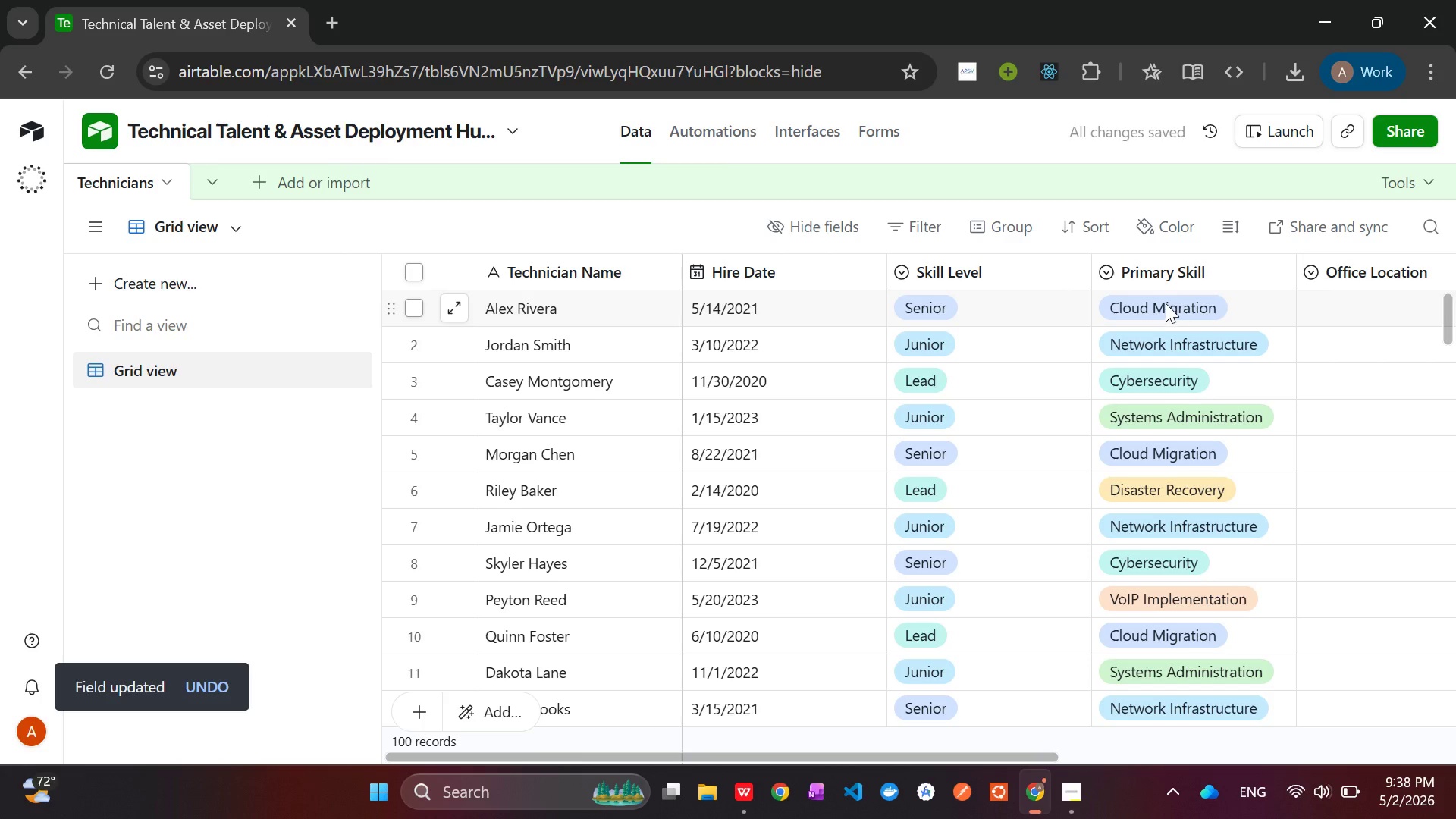 
left_click([1166, 303])
 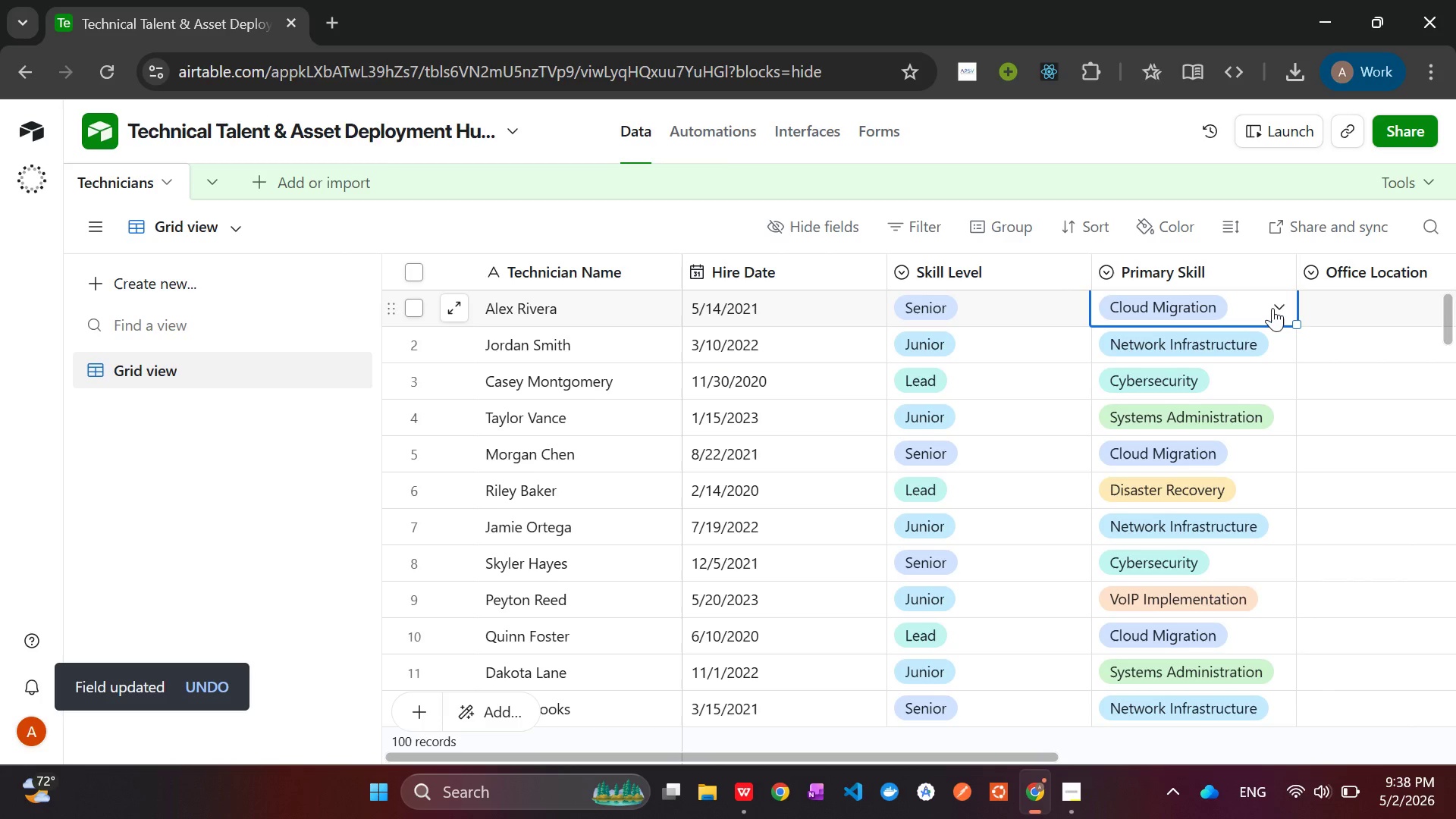 
left_click([1271, 307])
 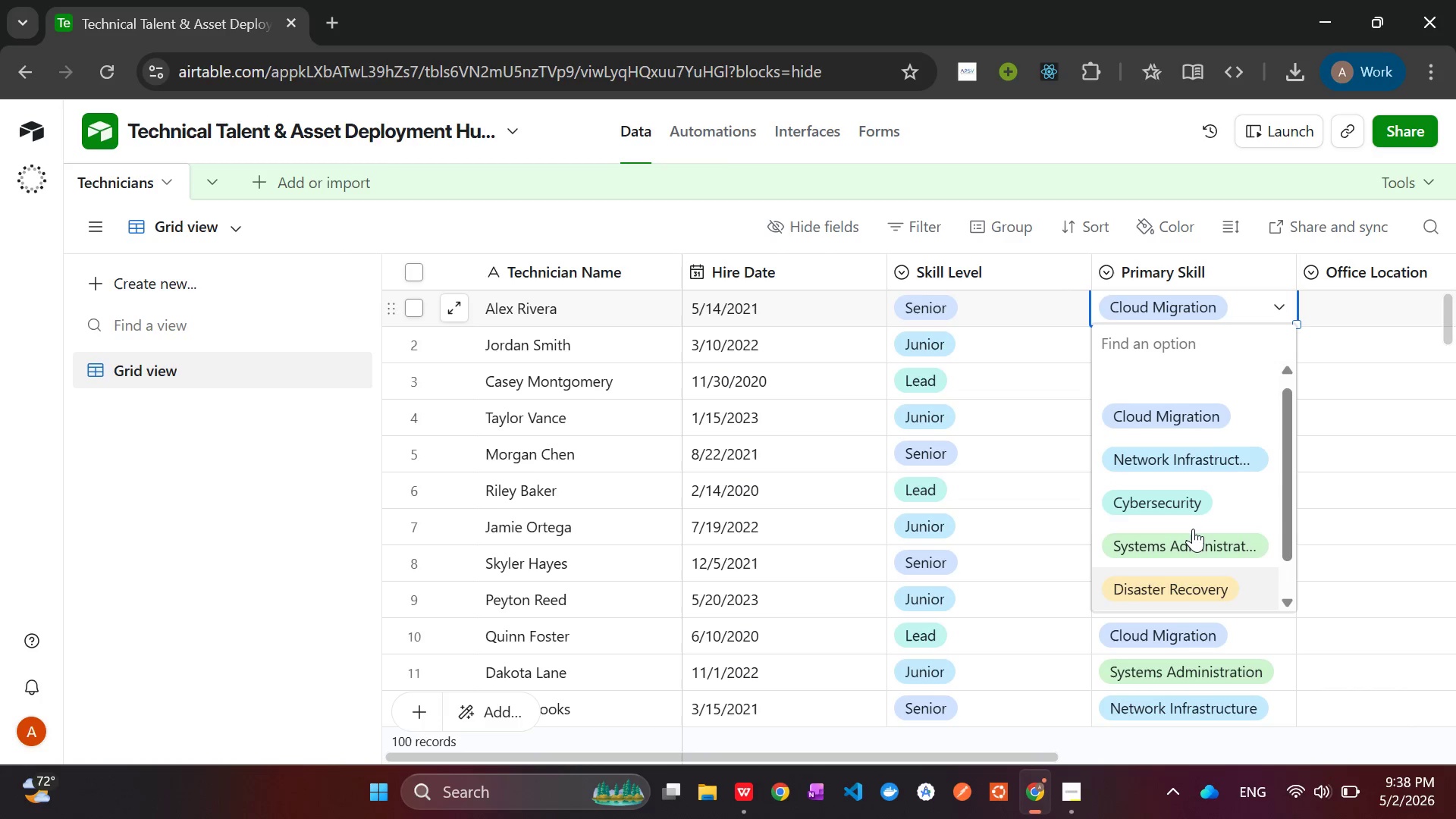 
left_click([1333, 407])
 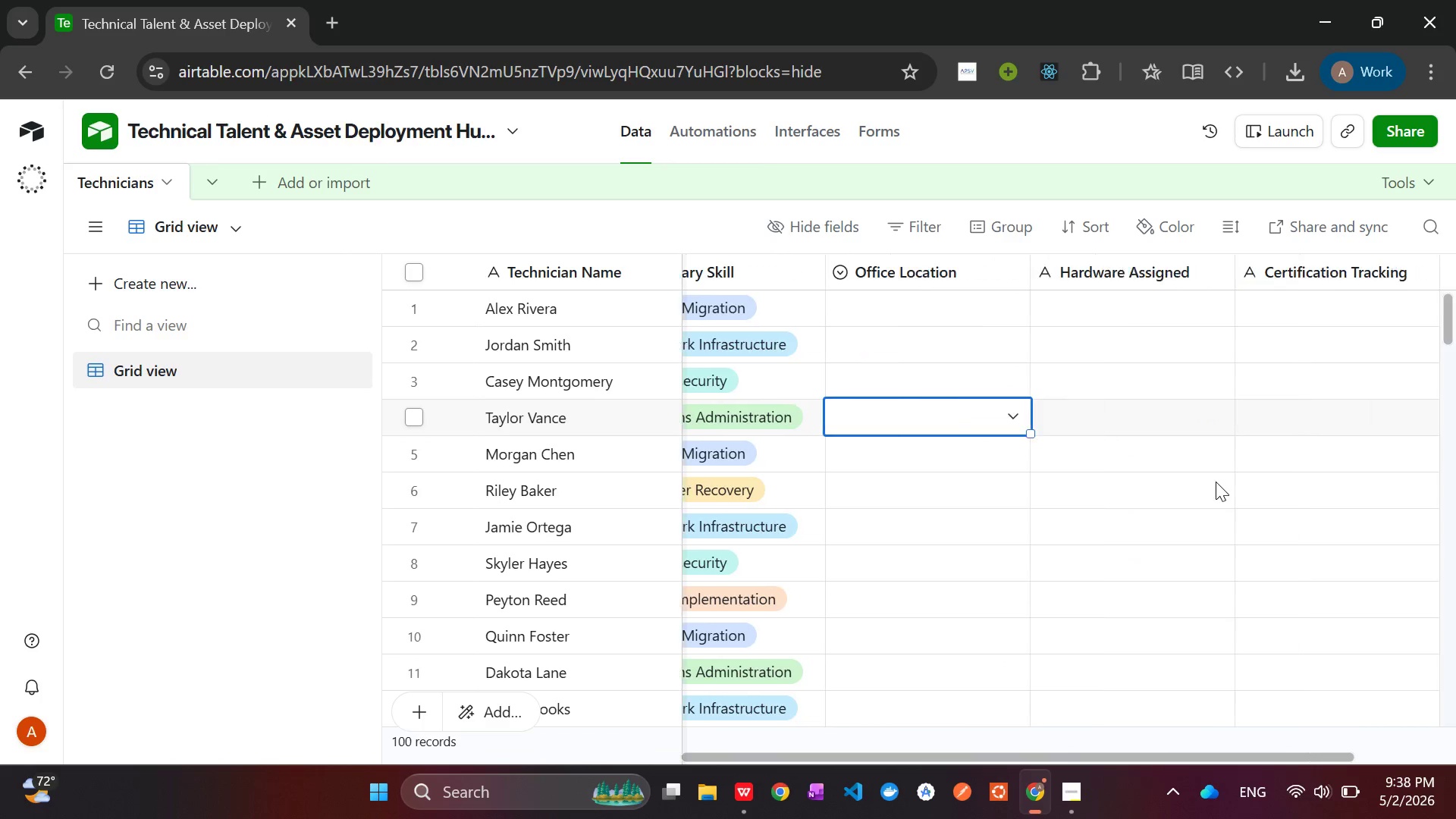 
wait(10.5)
 